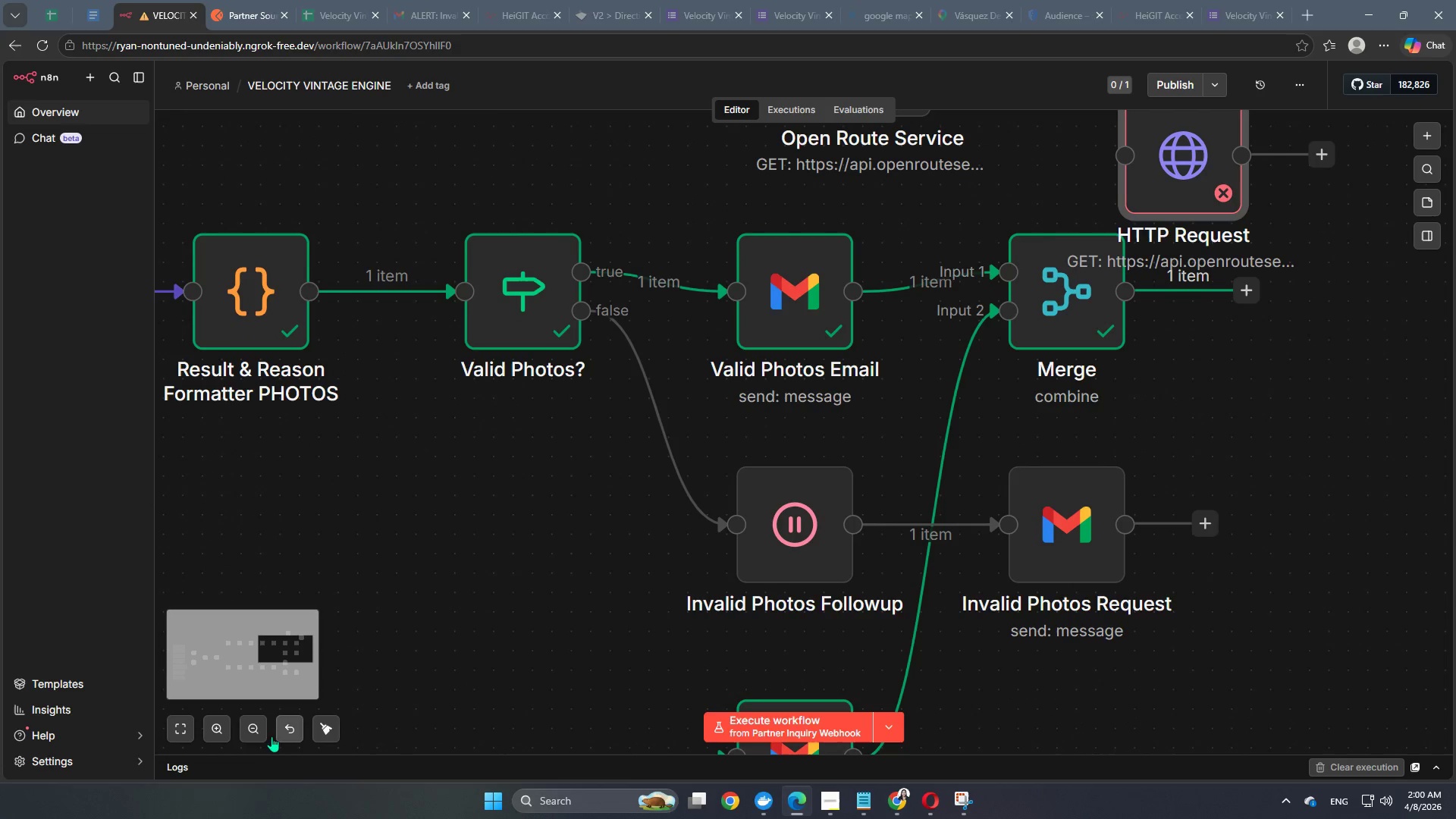 
left_click_drag(start_coordinate=[812, 583], to_coordinate=[1320, 506])
 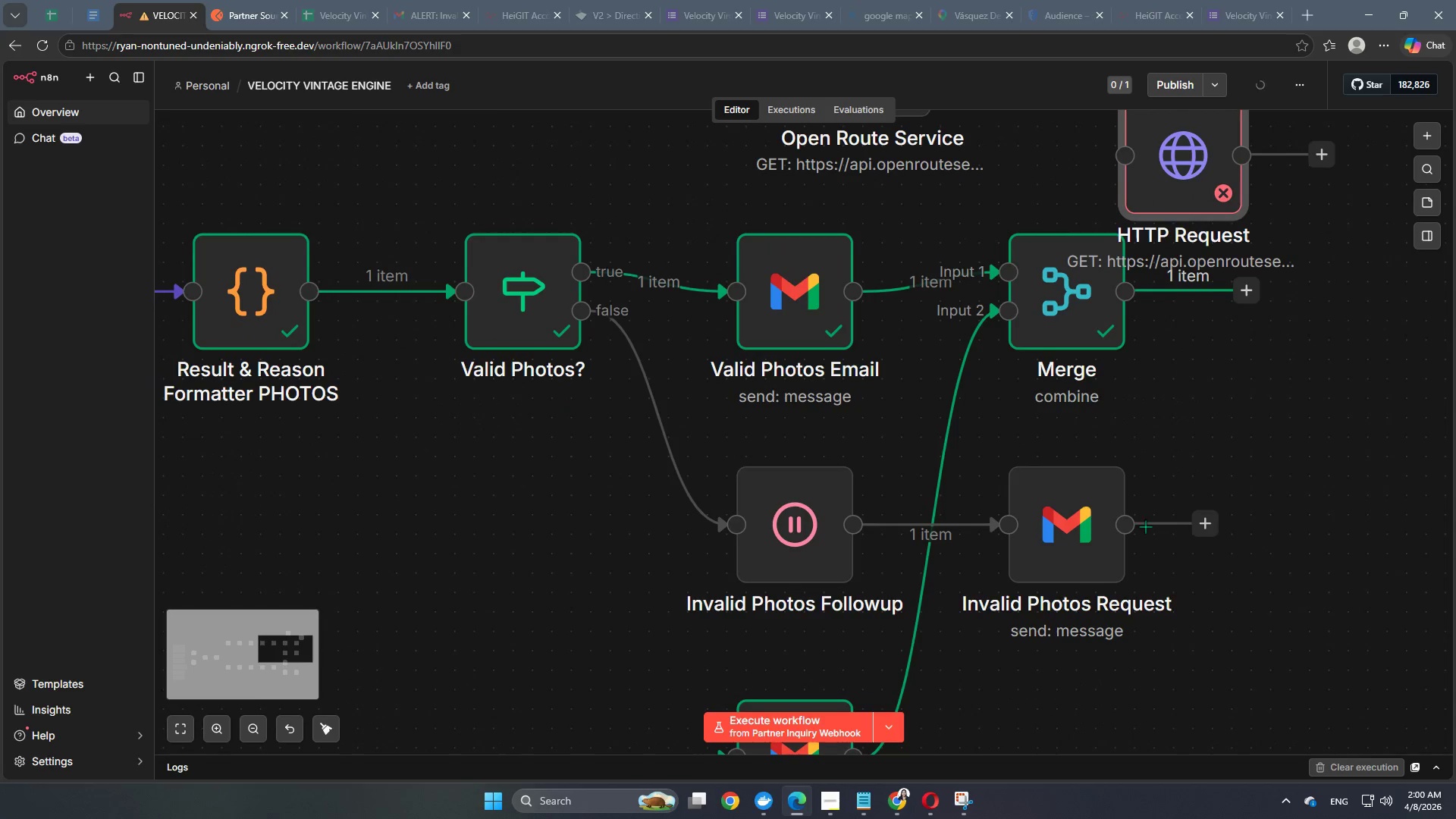 
hold_key(key=Space, duration=2.8)
 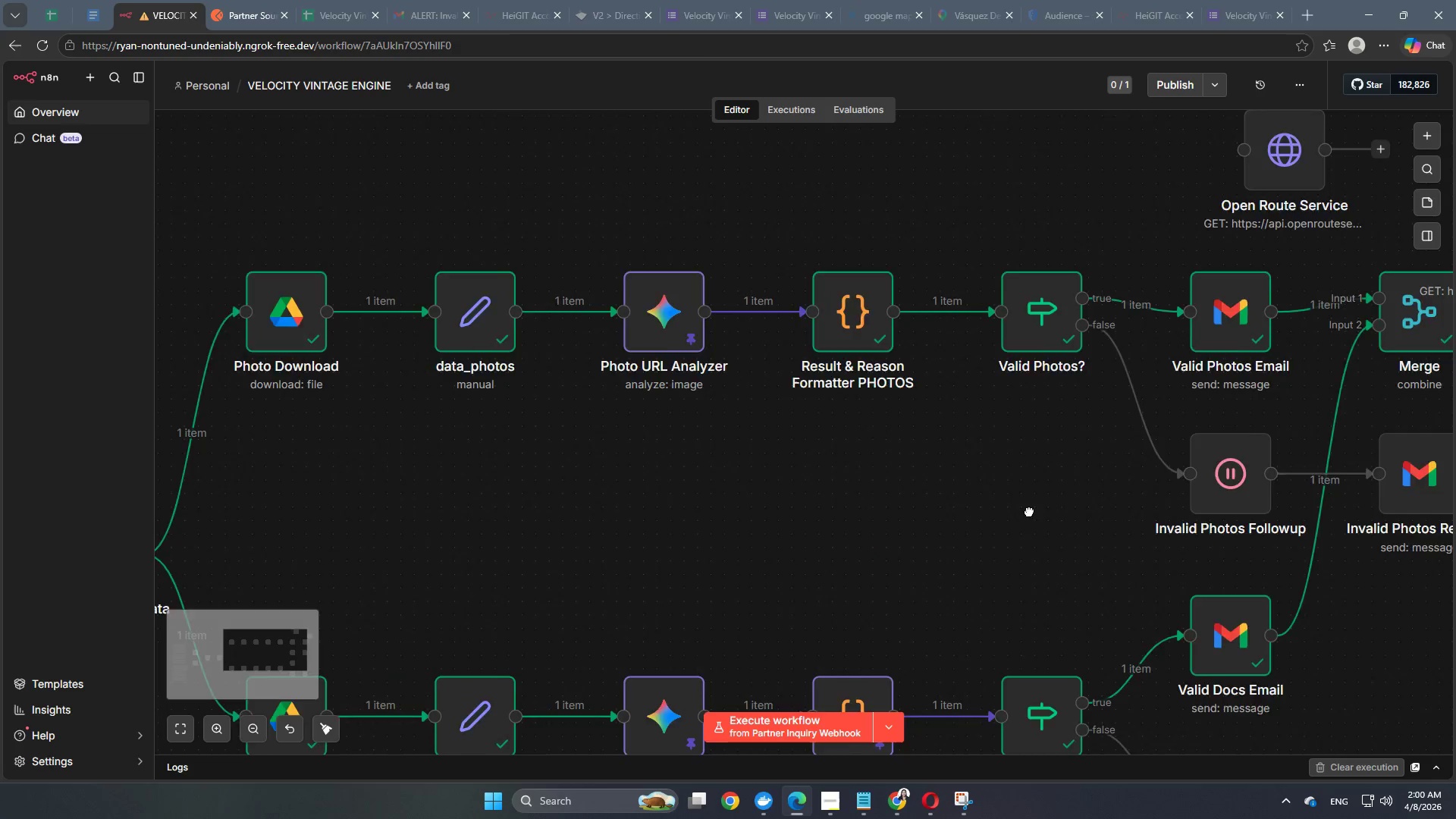 
double_click([253, 729])
 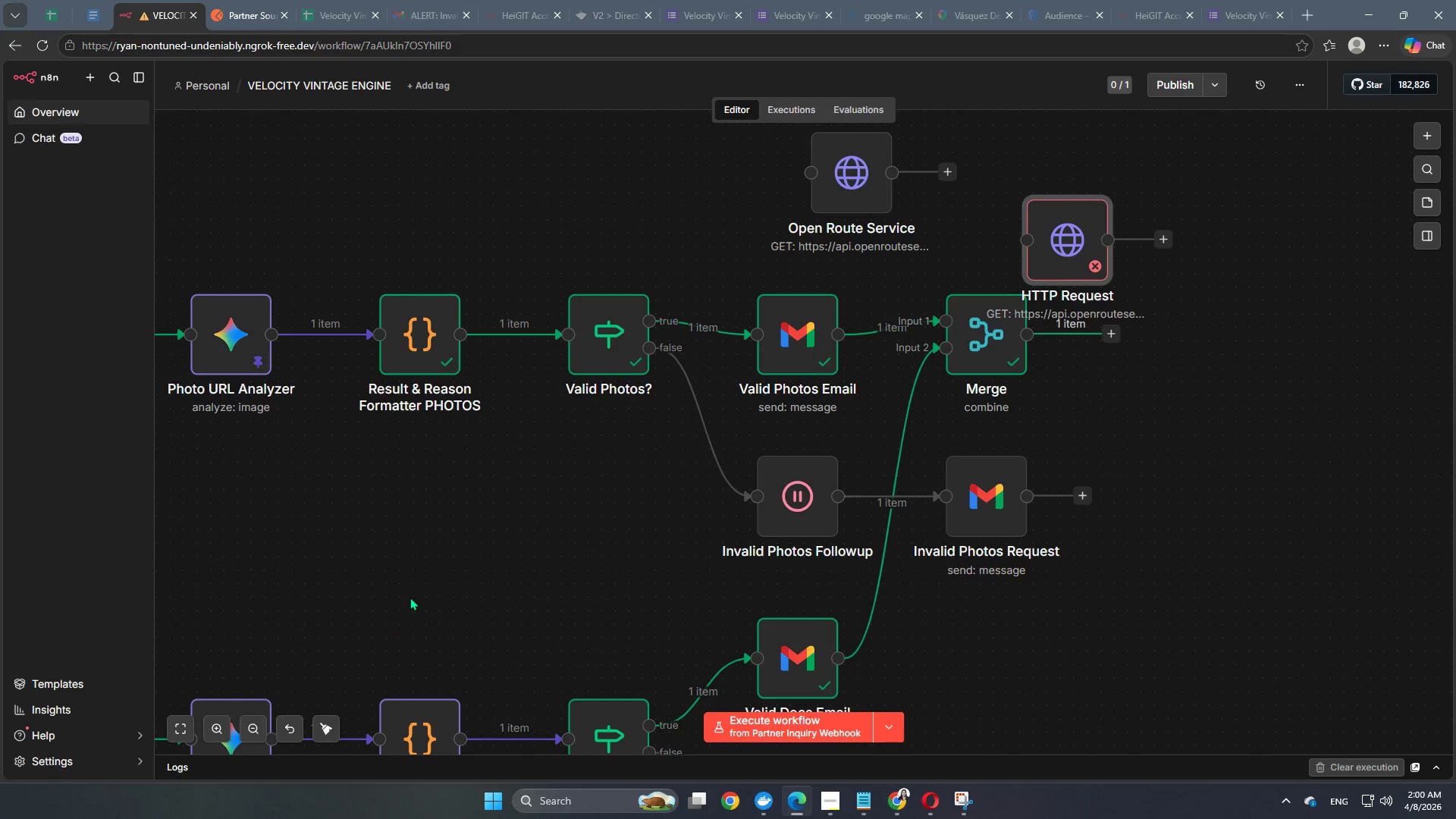 
hold_key(key=Space, duration=1.5)
 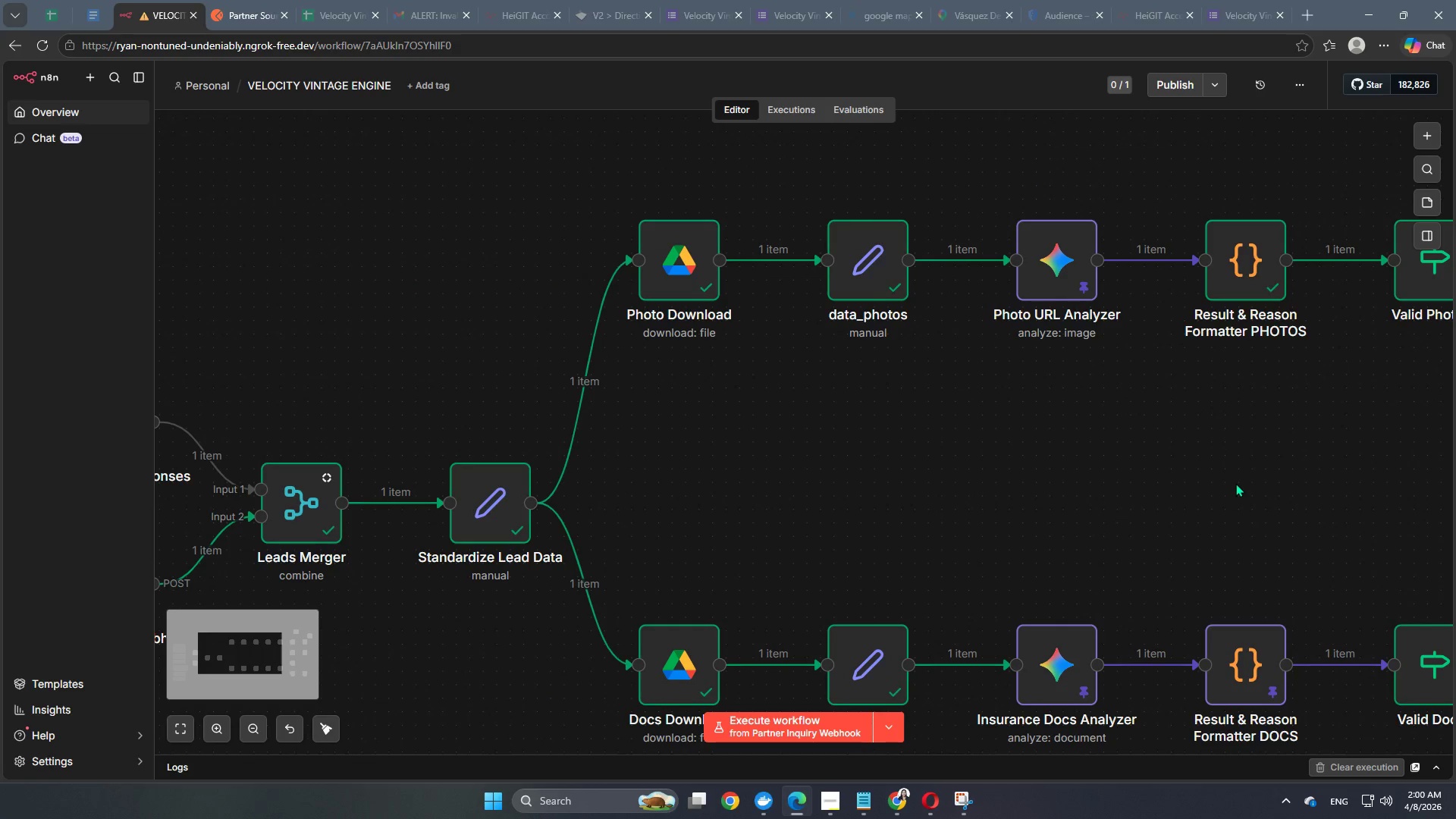 
left_click_drag(start_coordinate=[410, 557], to_coordinate=[1235, 483])
 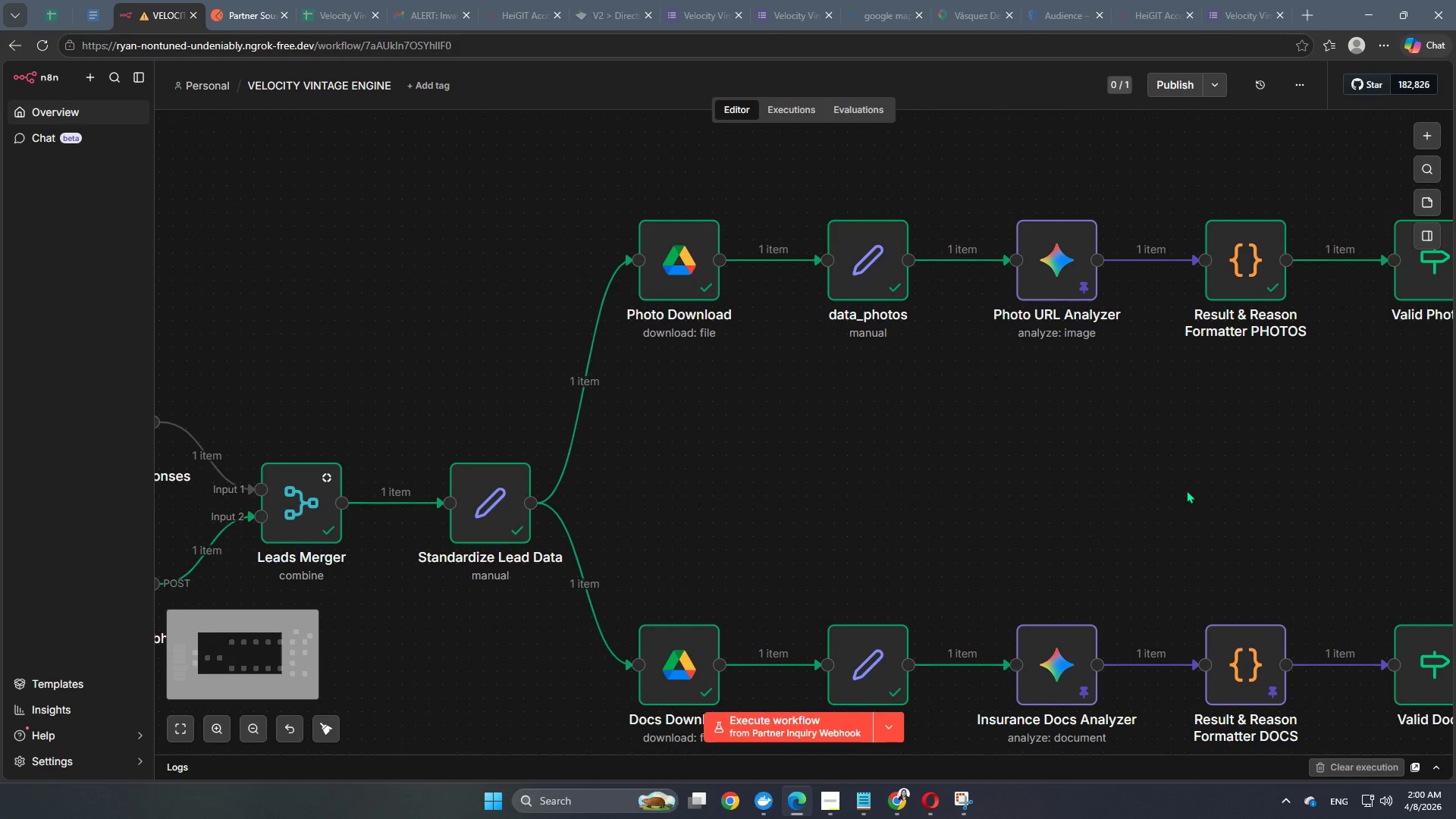 
key(Space)
 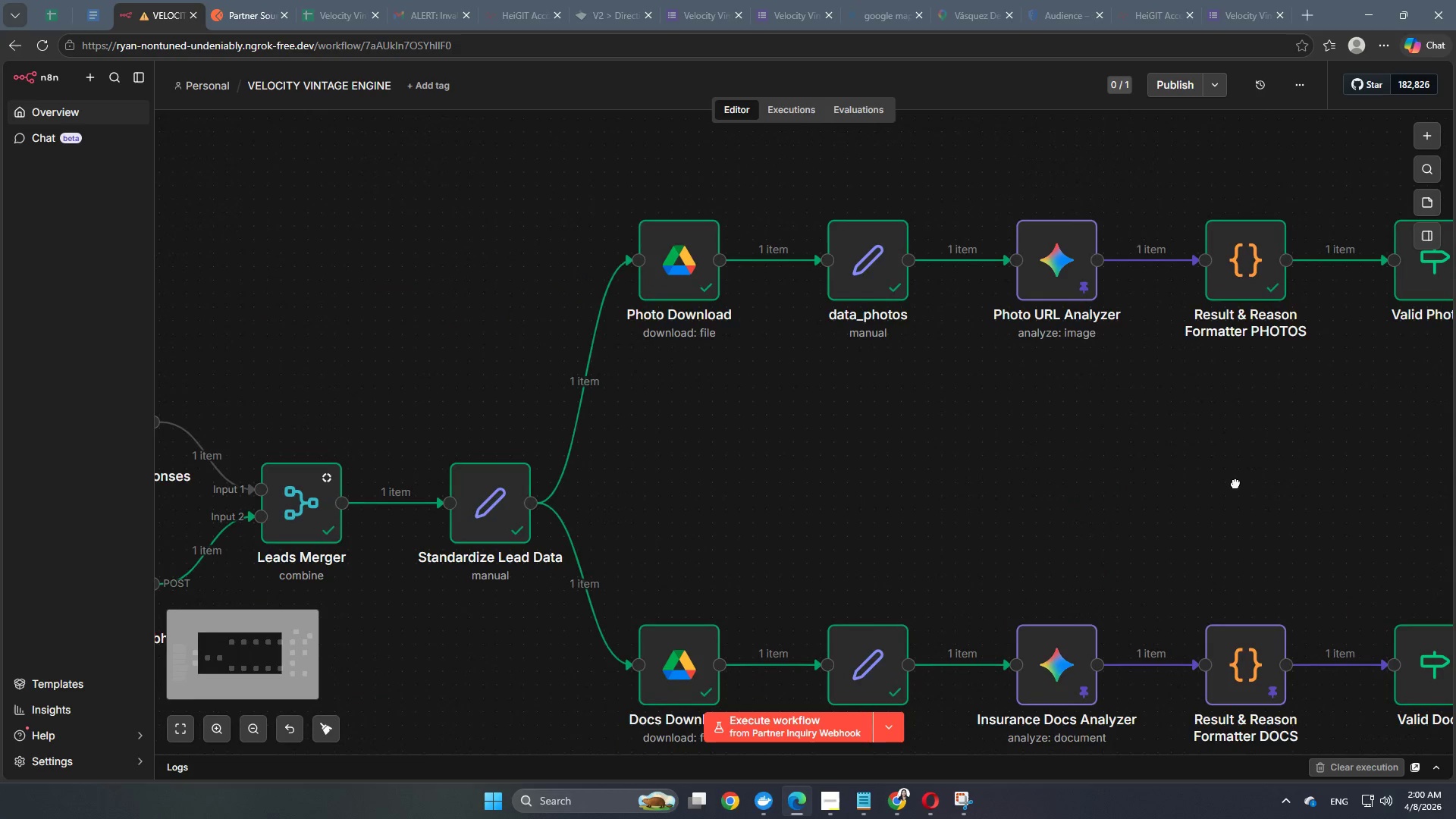 
key(Space)
 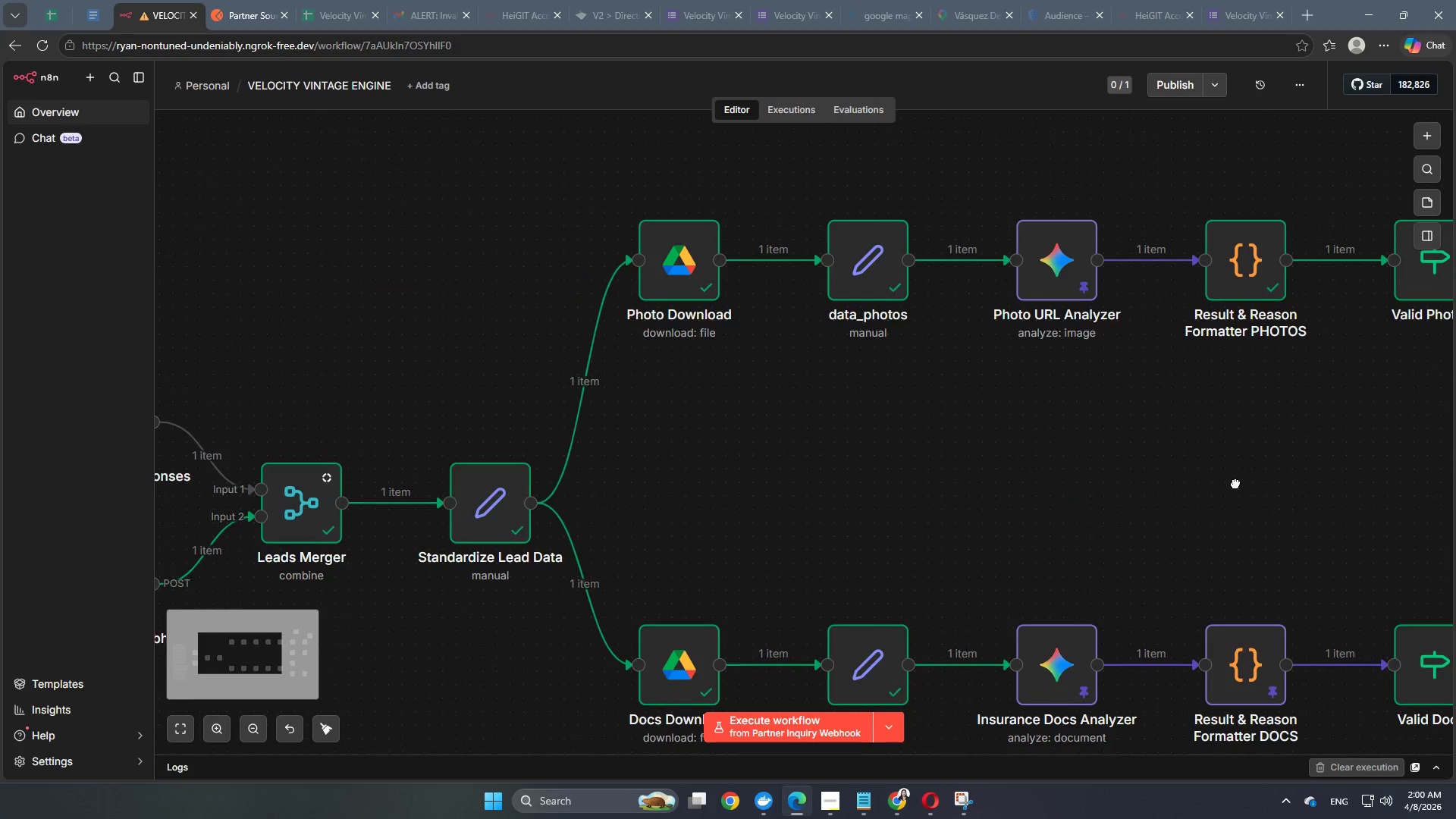 
key(Space)
 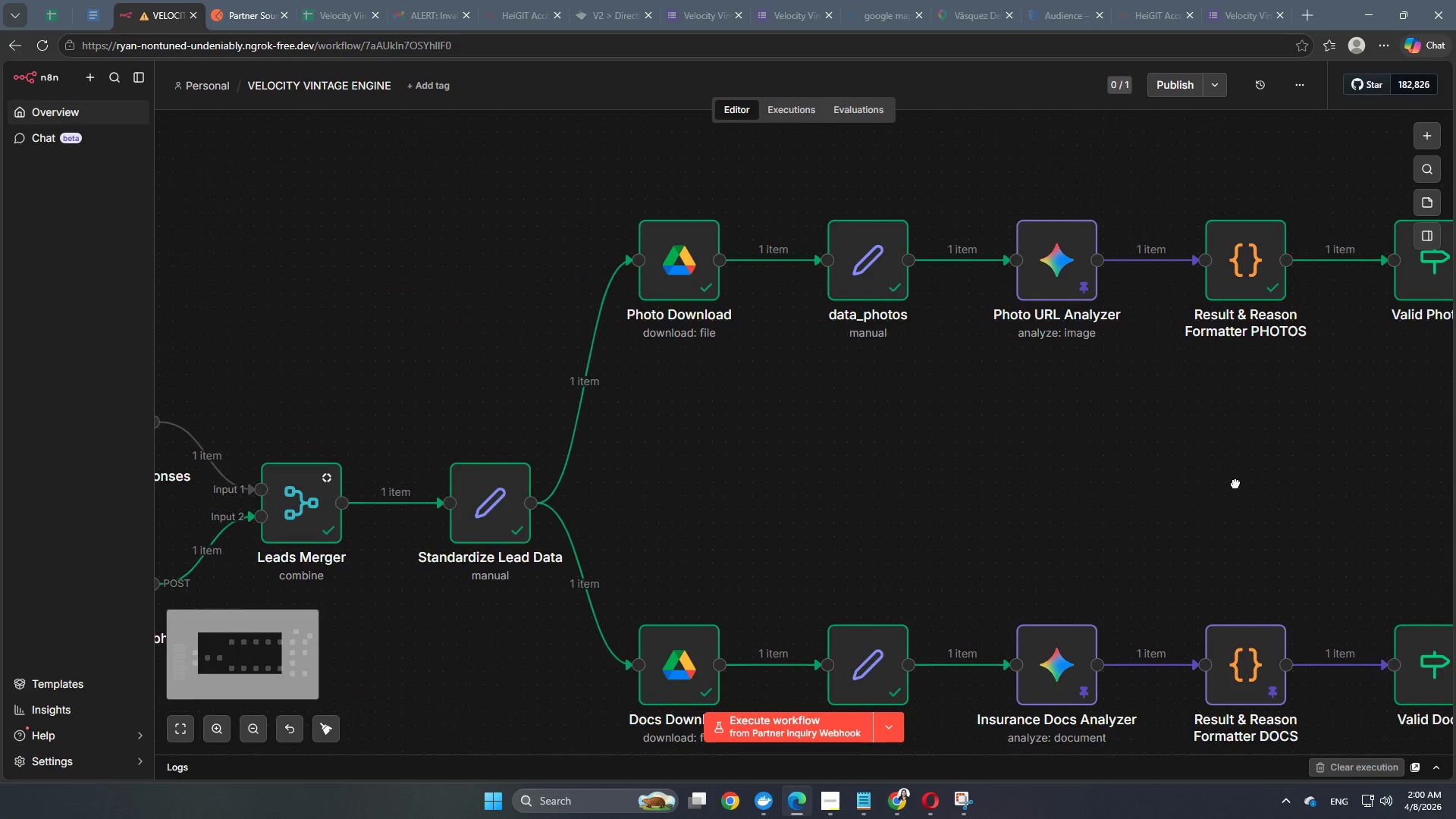 
key(Space)
 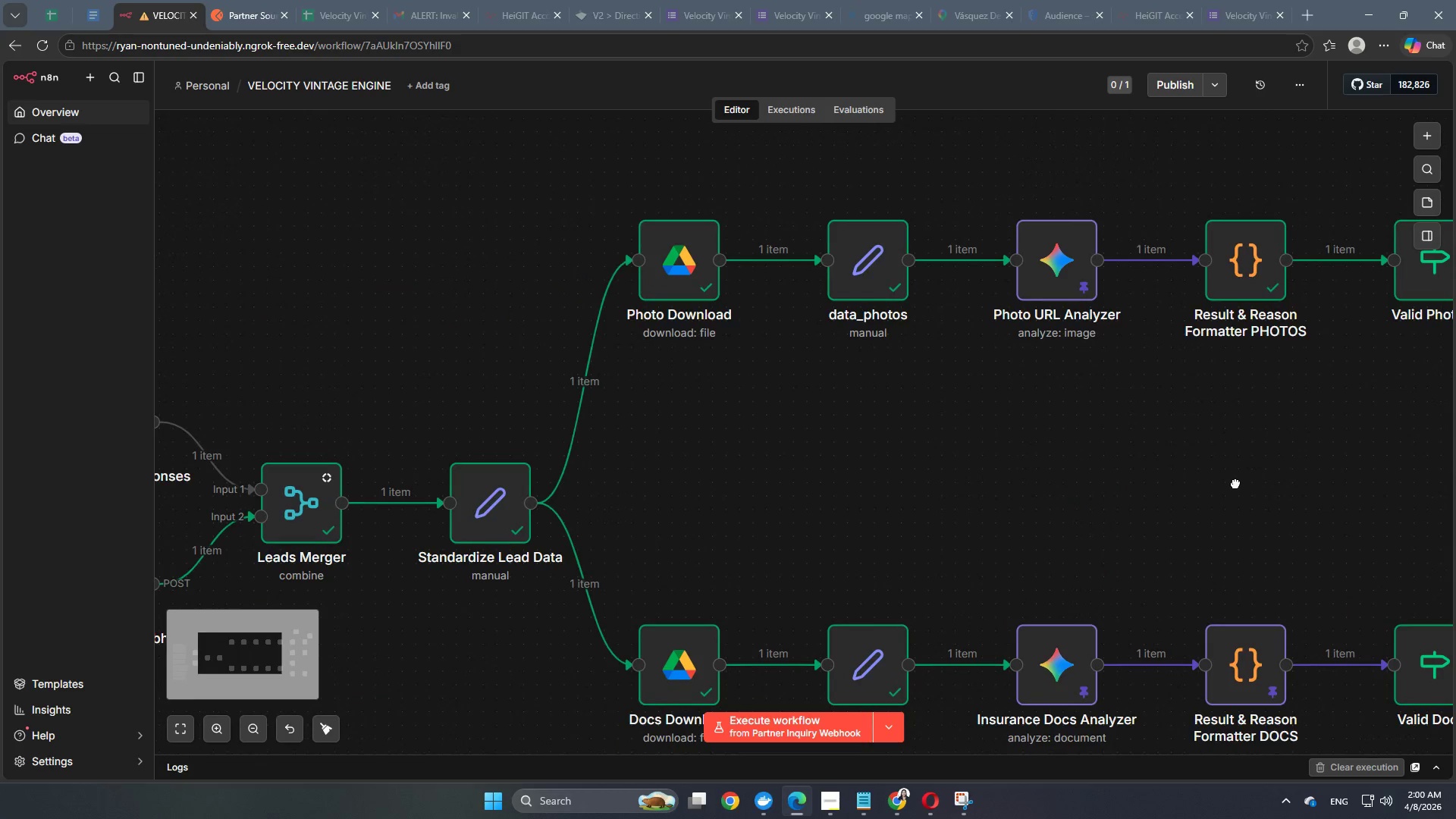 
key(Space)
 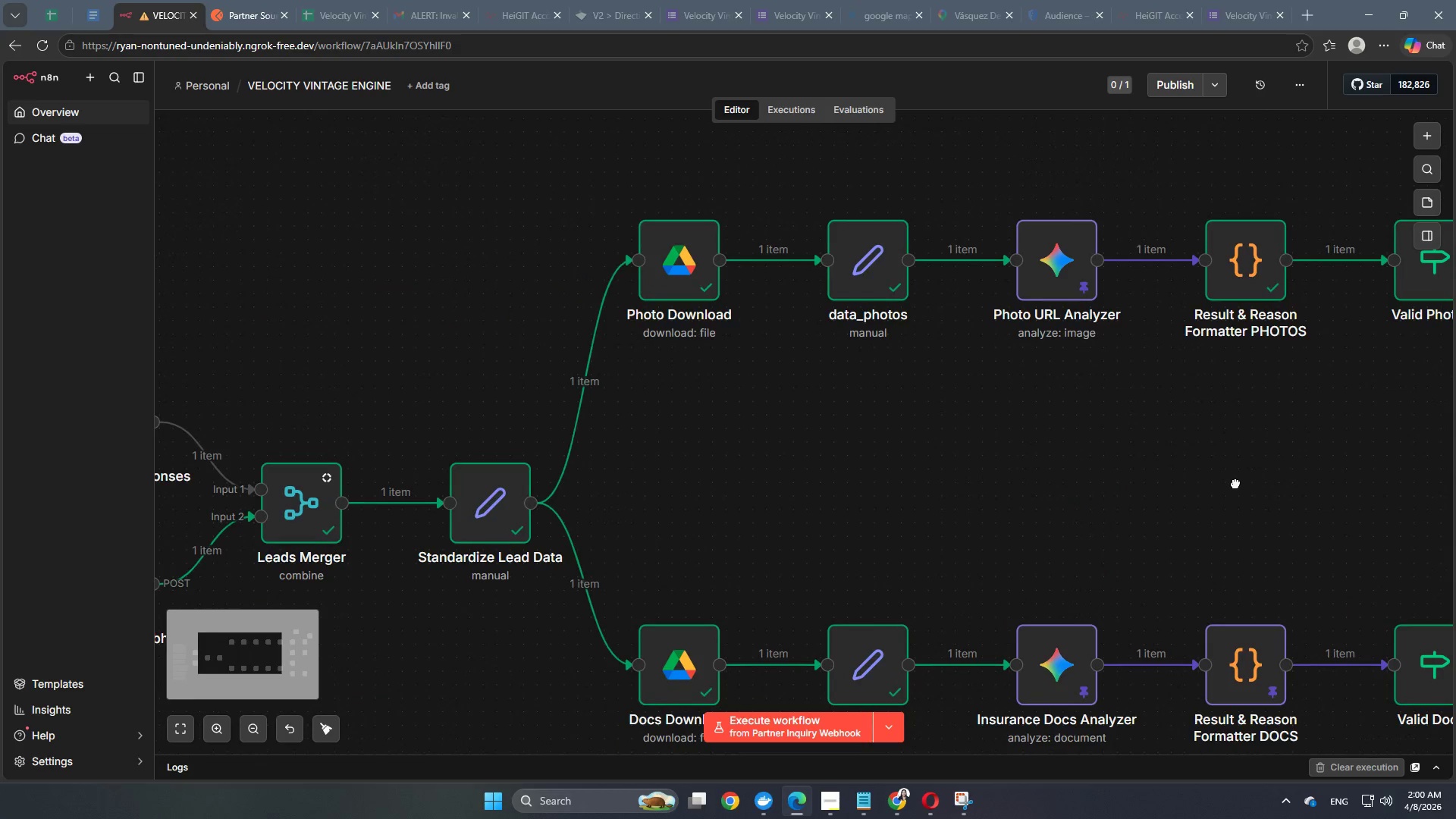 
key(Space)
 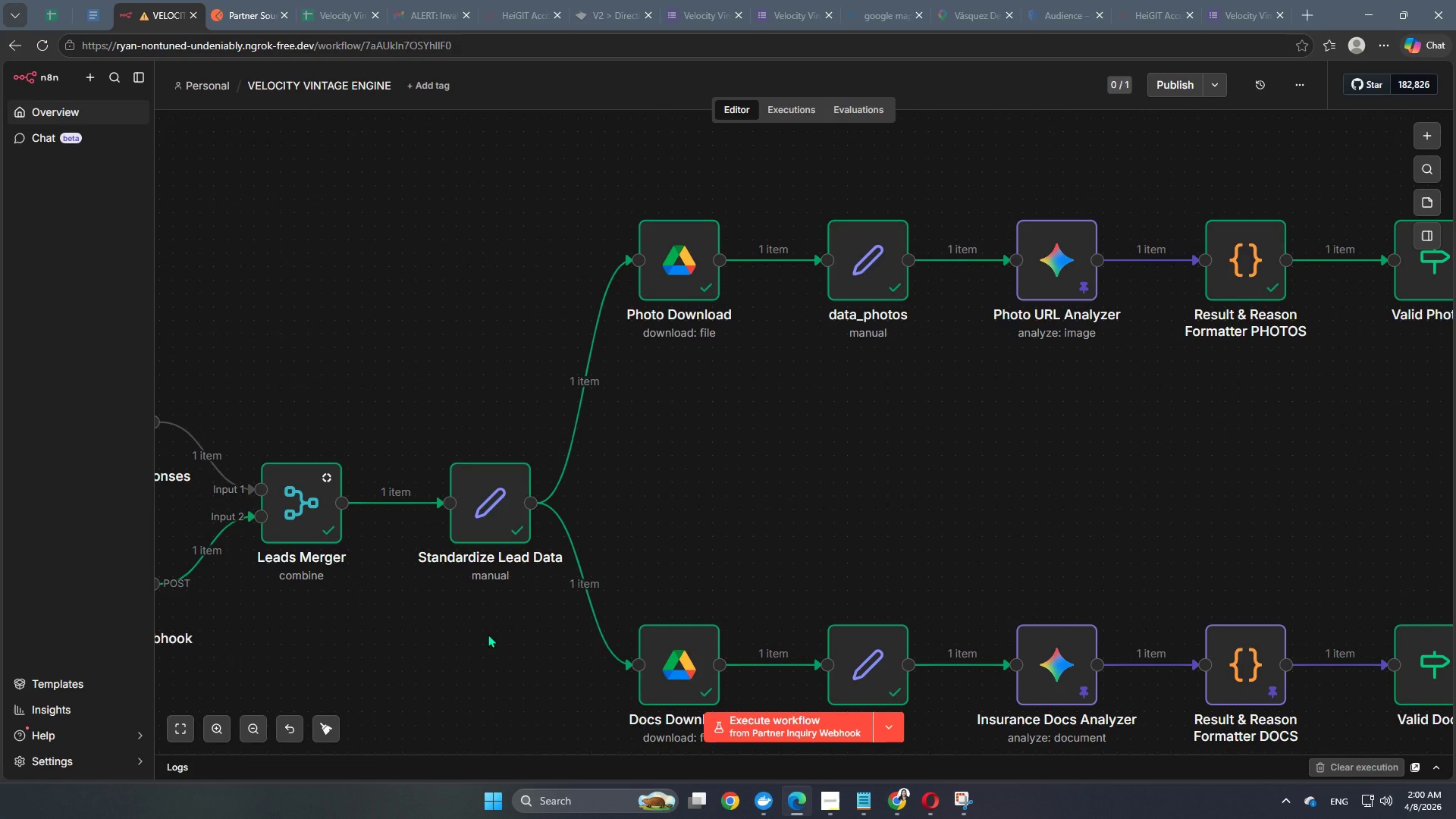 
wait(12.59)
 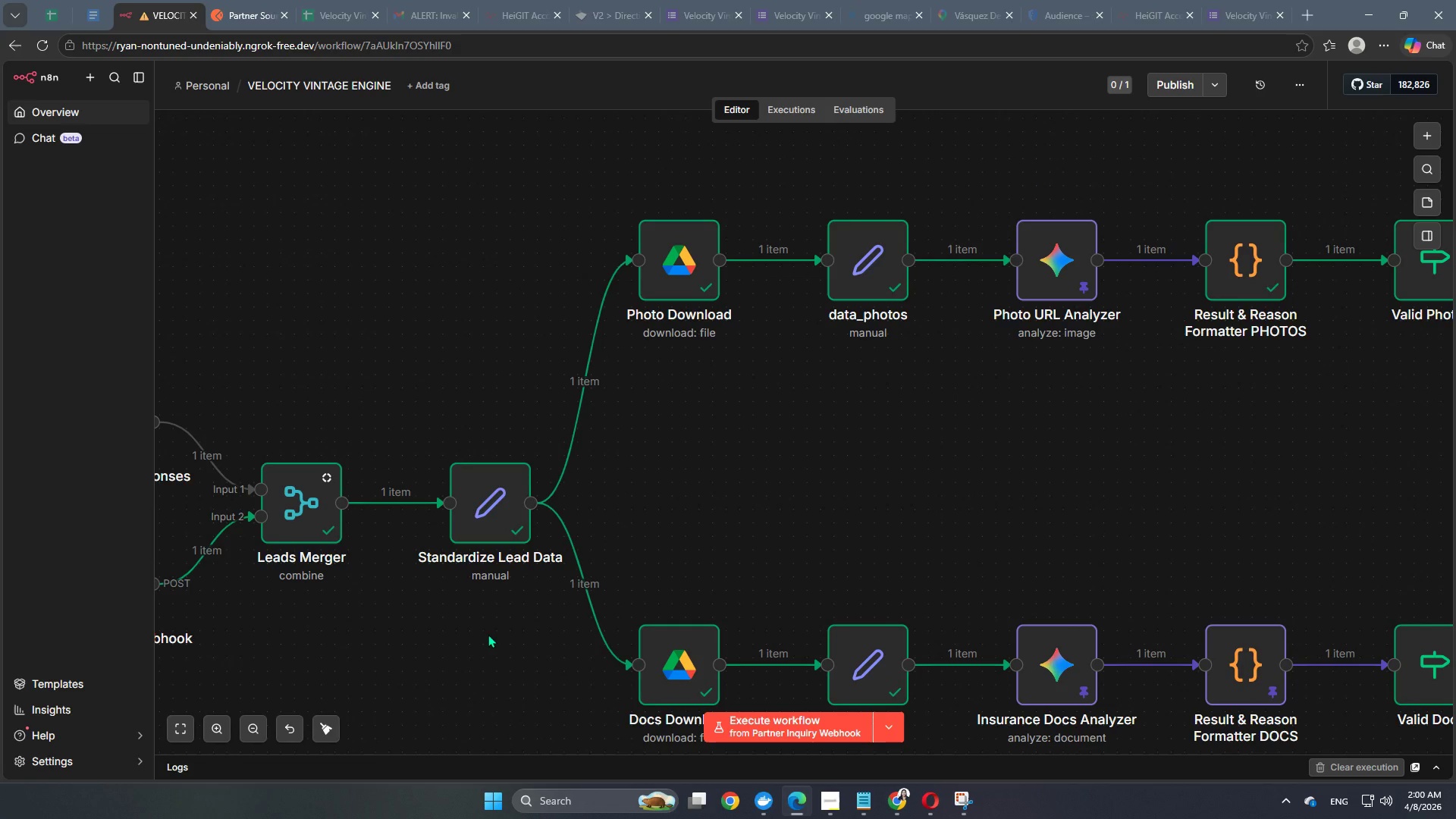 
mouse_move([642, 664])
 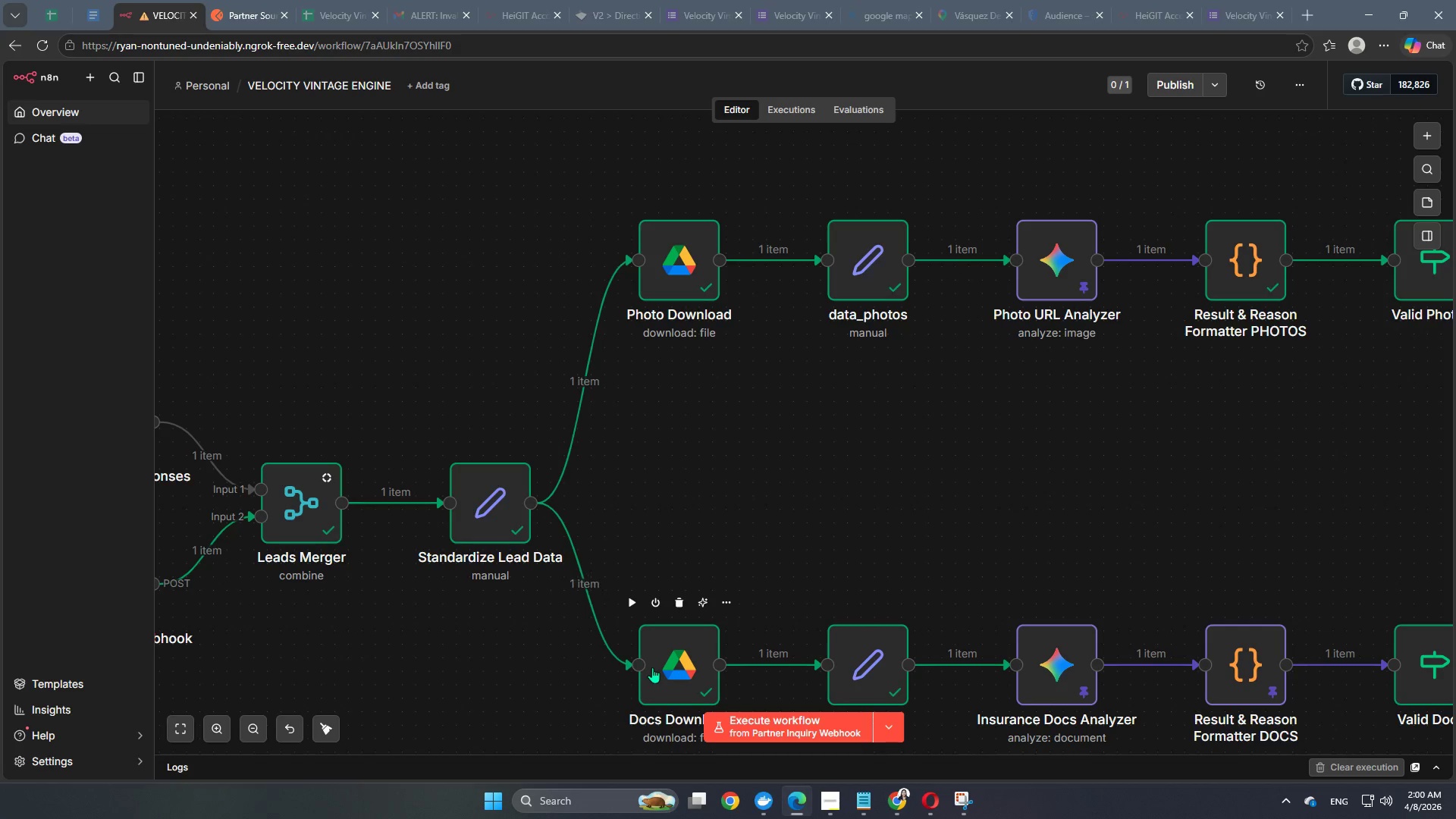 
mouse_move([662, 669])
 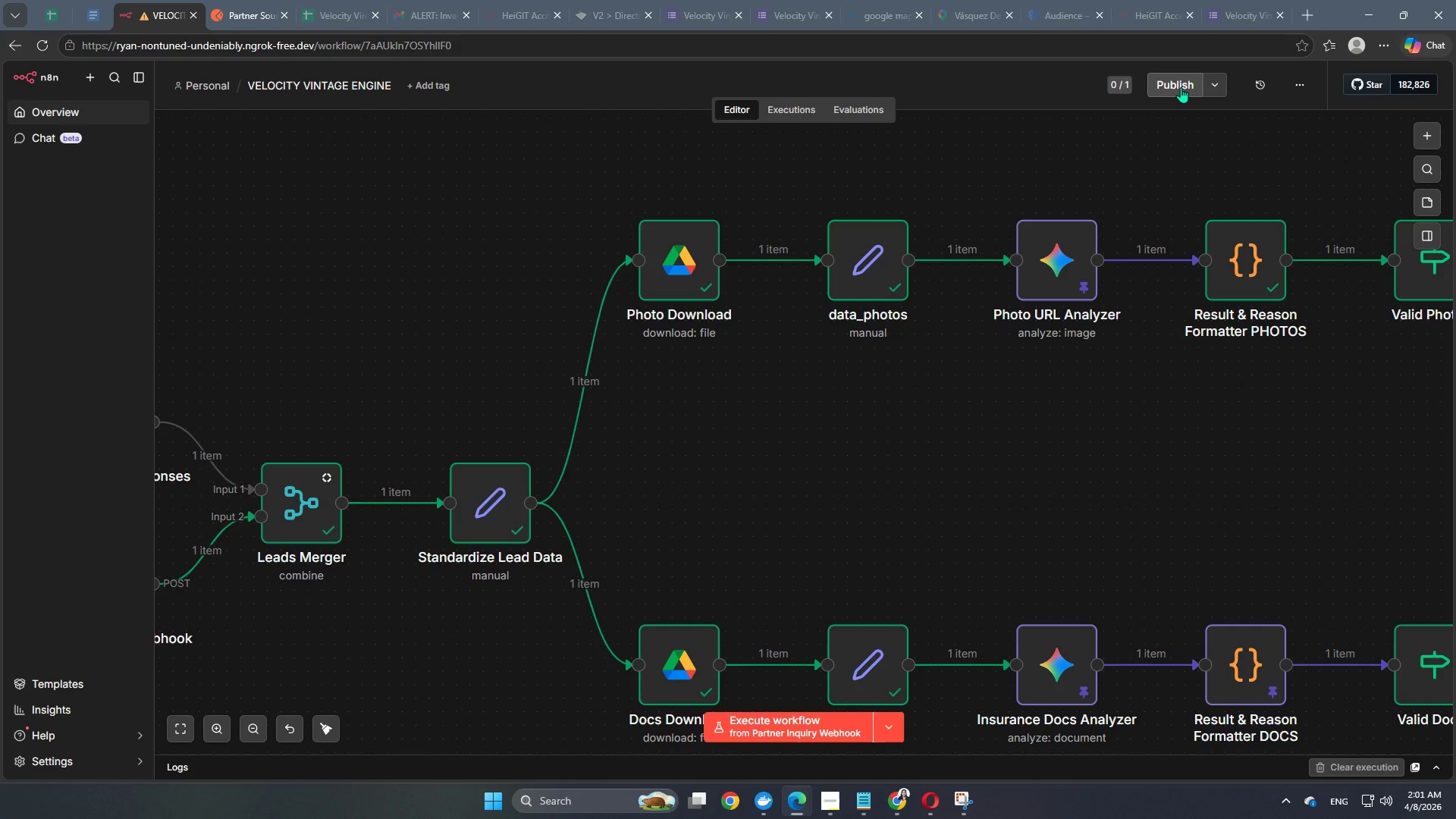 
wait(15.42)
 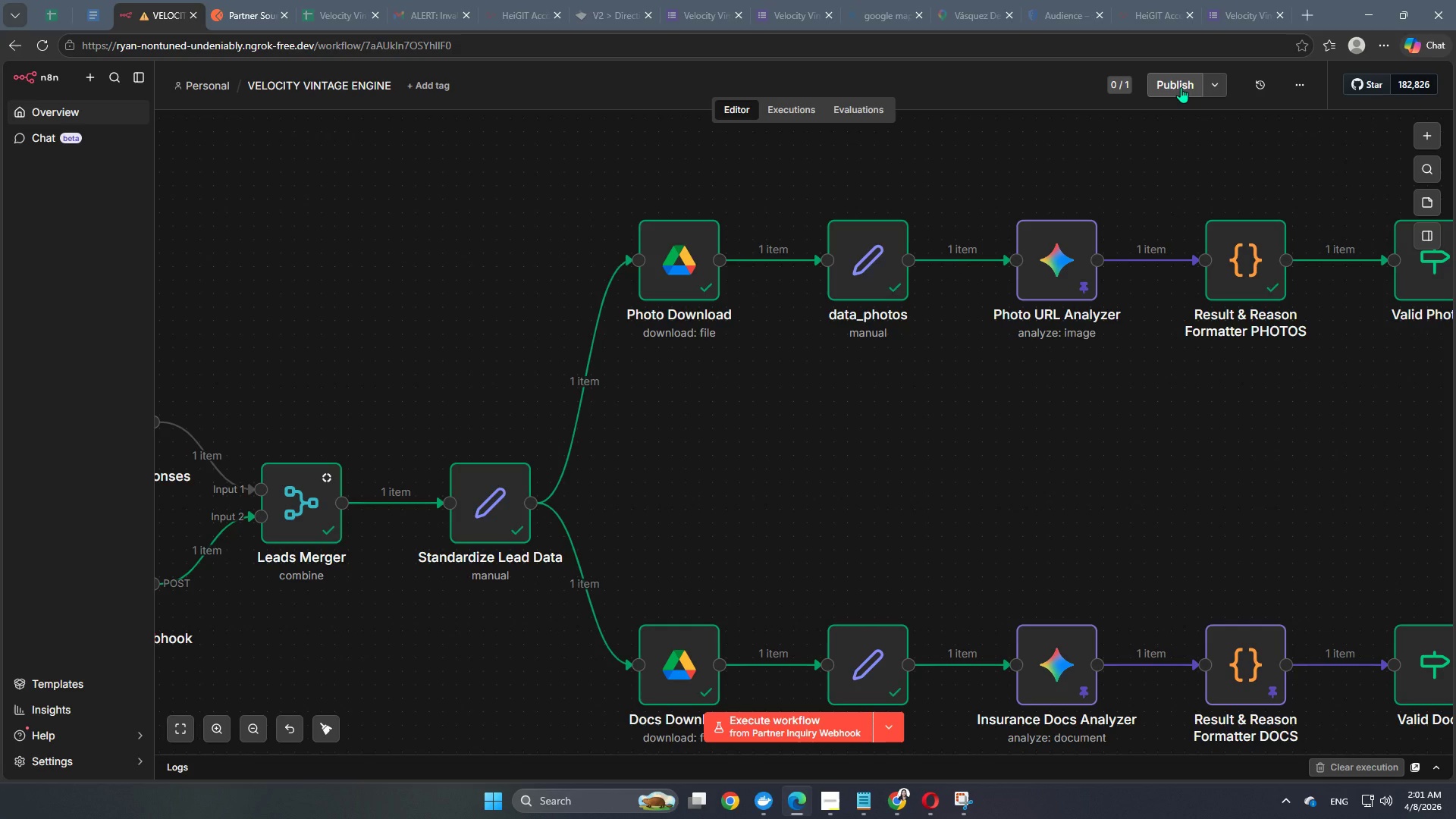 
left_click([1052, 5])
 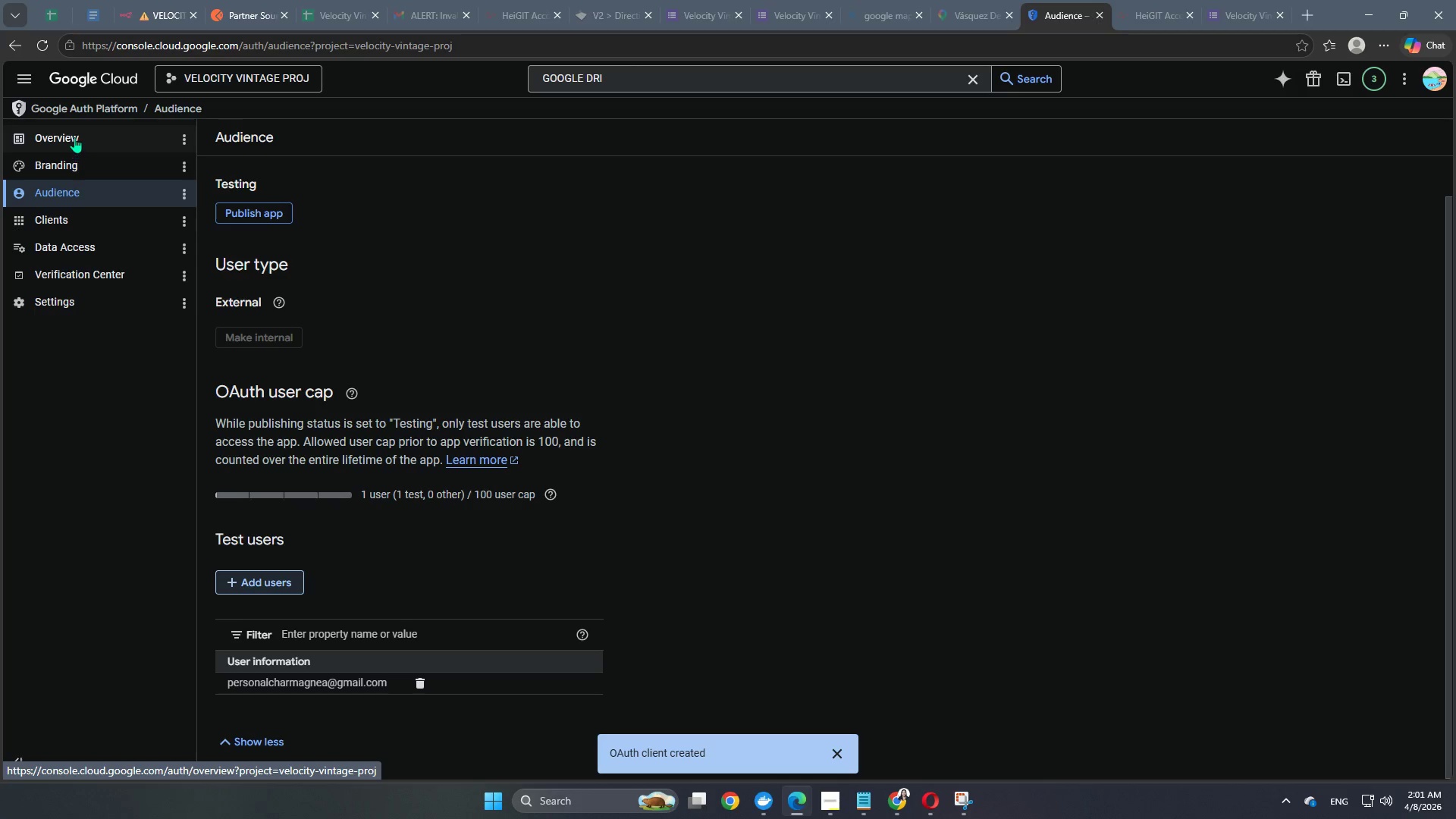 
wait(5.19)
 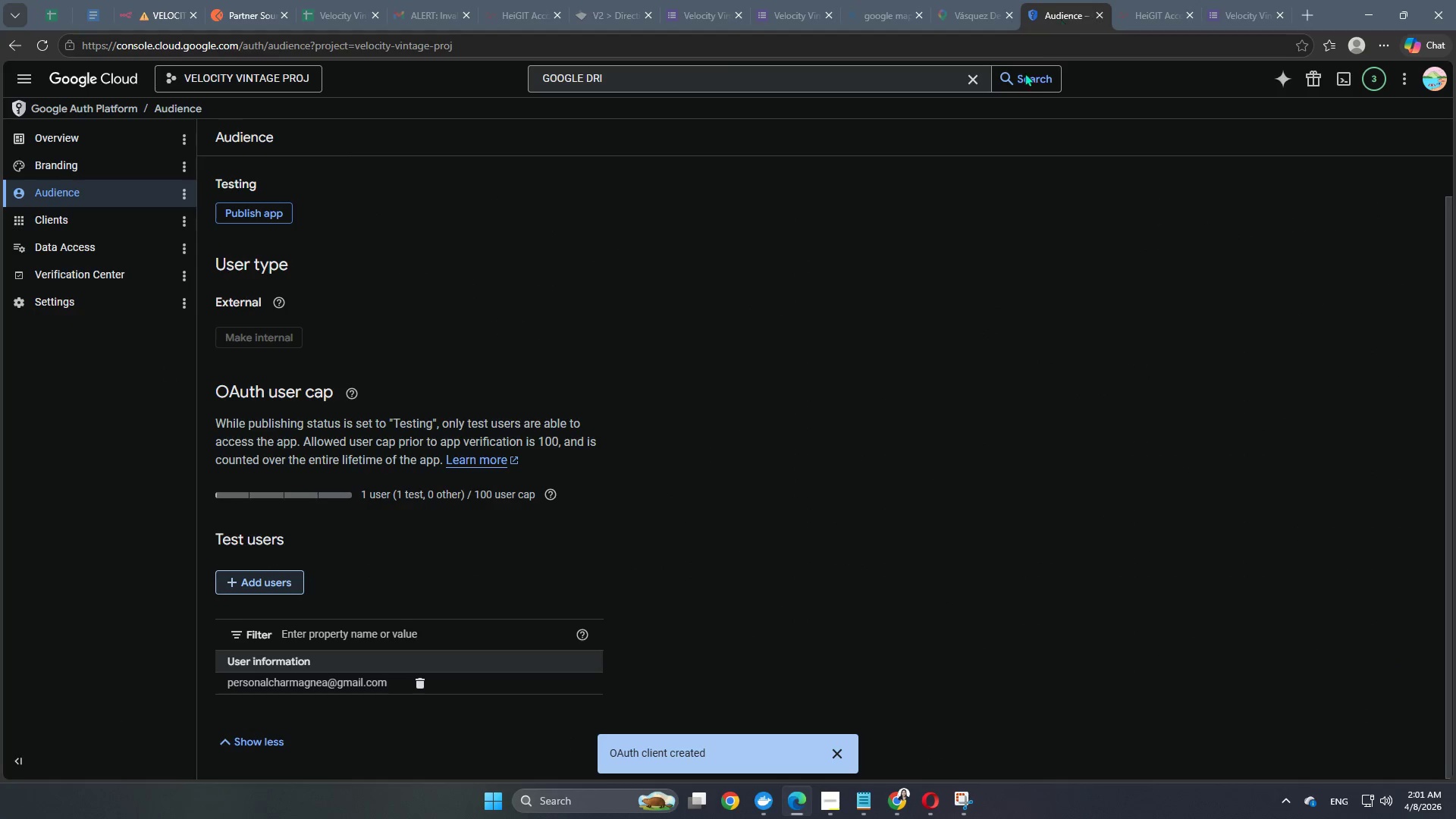 
left_click([26, 70])
 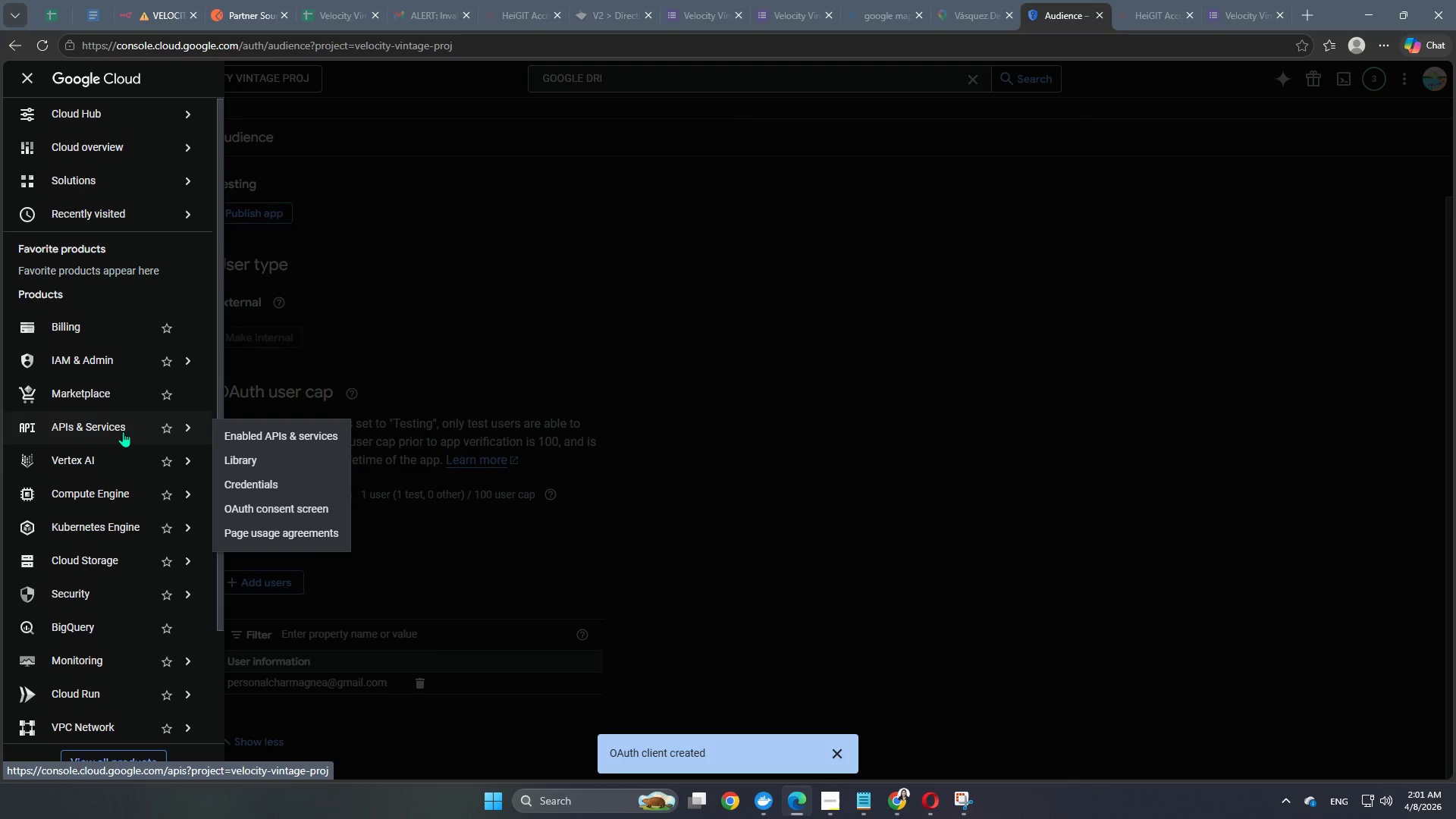 
left_click([285, 428])
 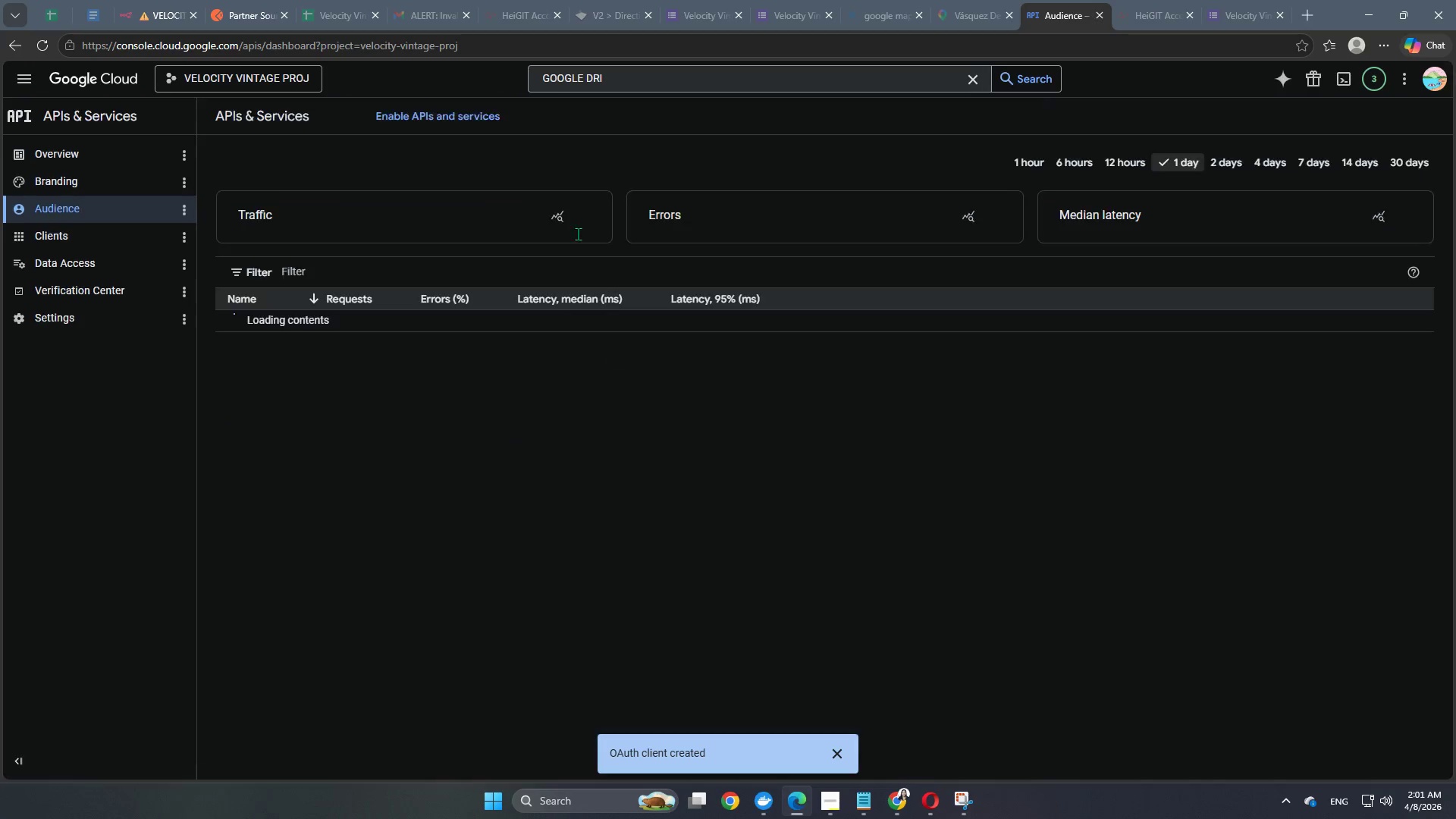 
wait(5.55)
 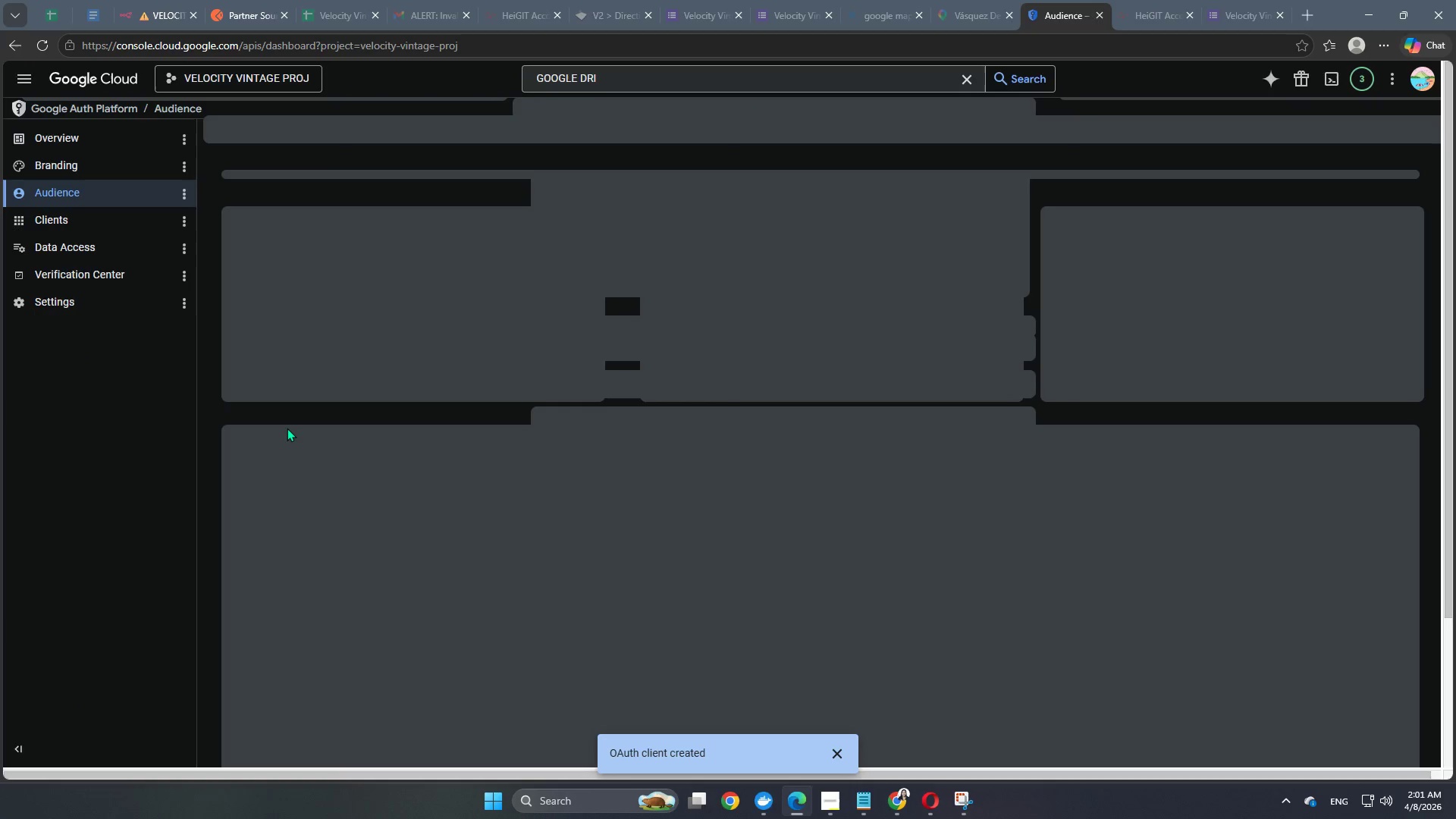 
left_click([661, 79])
 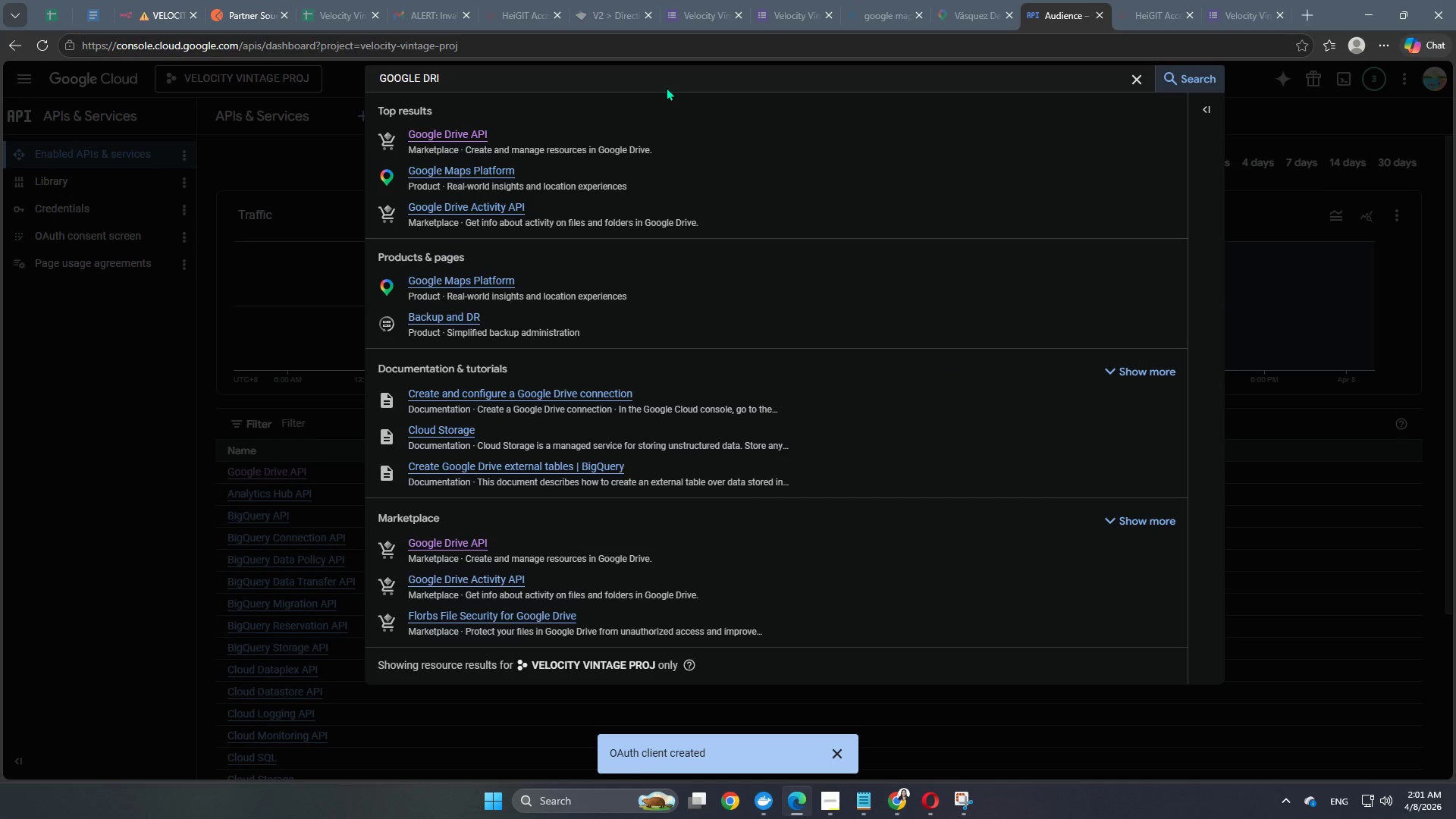 
left_click_drag(start_coordinate=[620, 80], to_coordinate=[287, 104])
 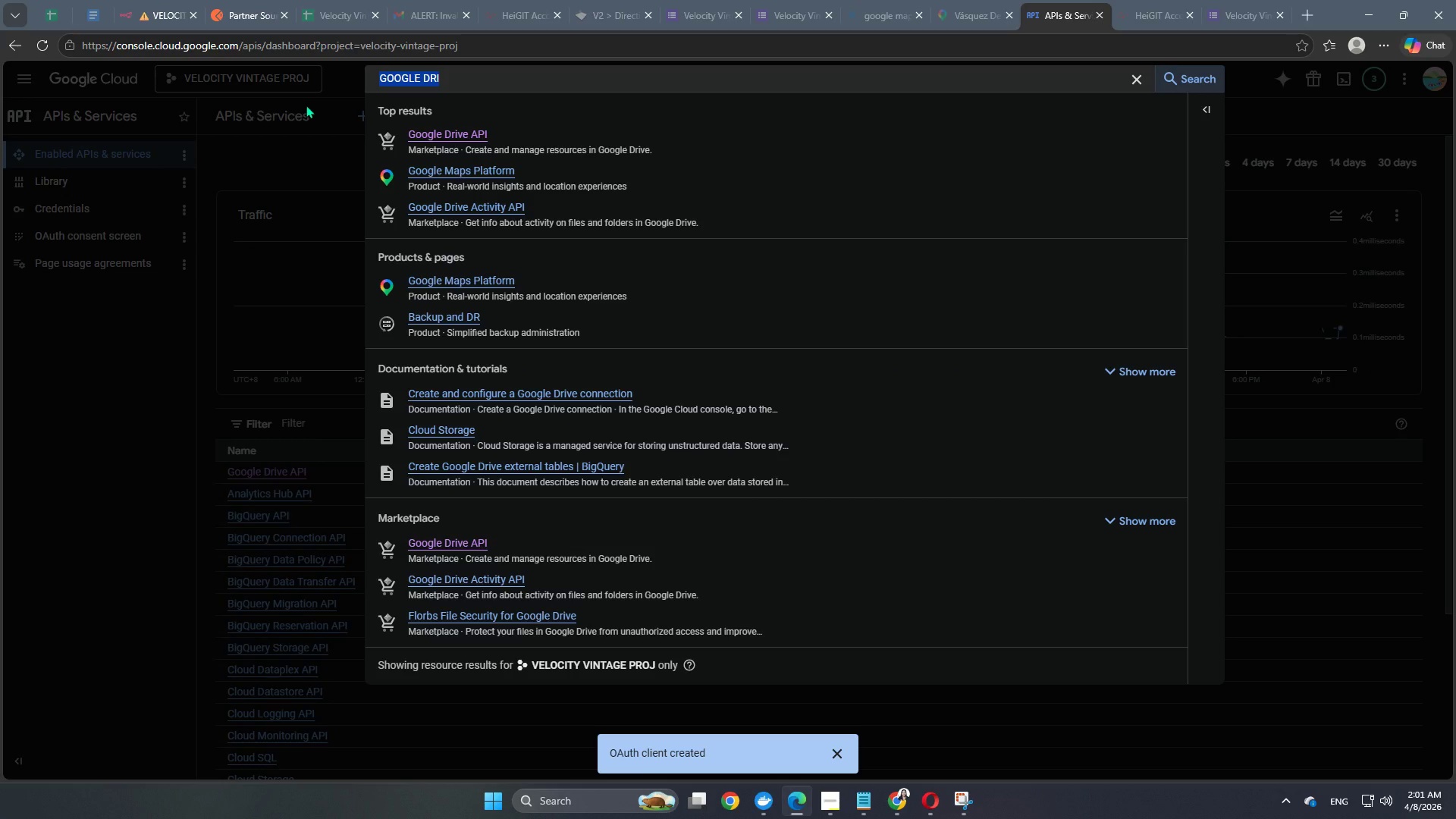 
type(geocoding)
 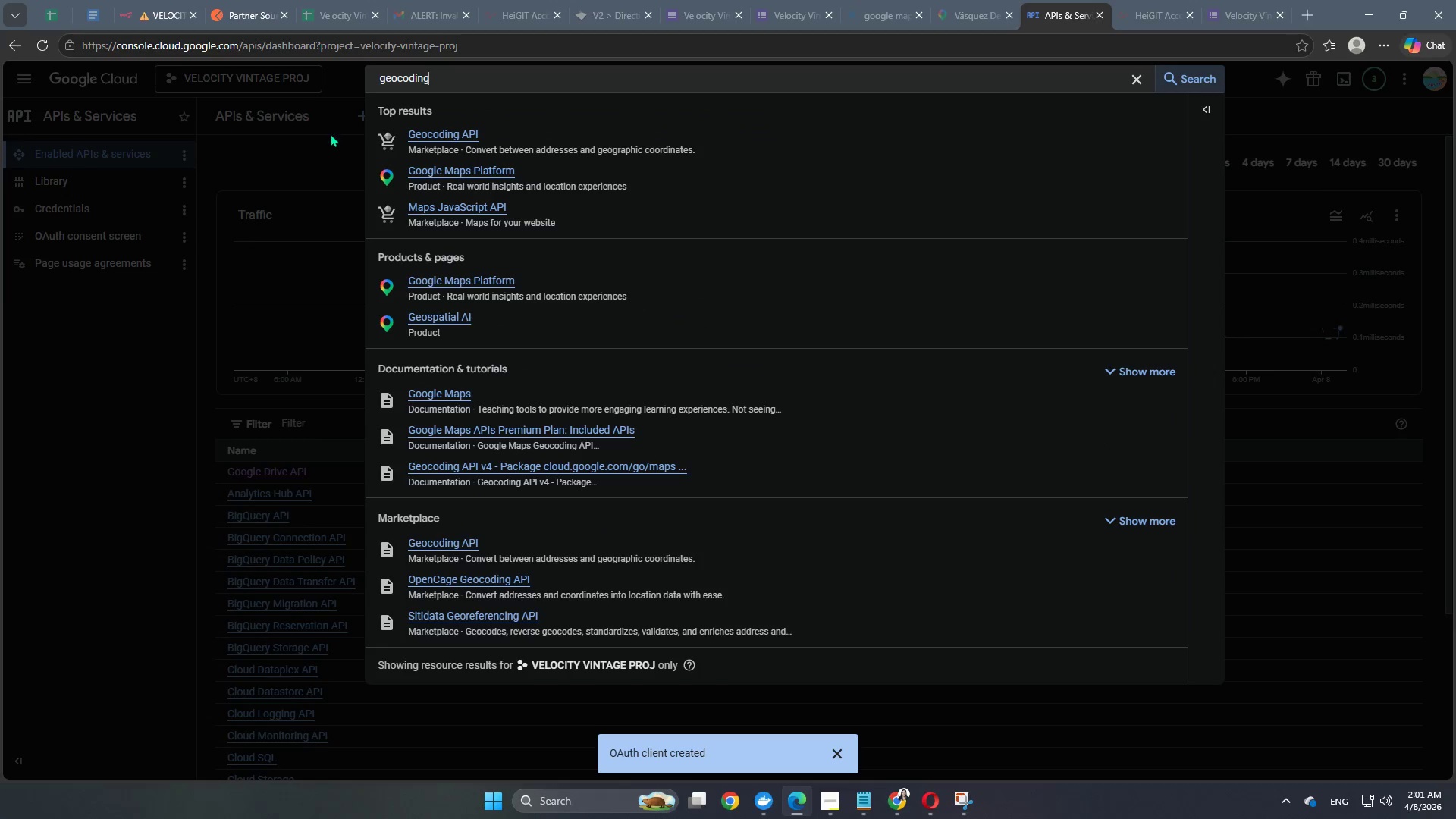 
left_click([456, 130])
 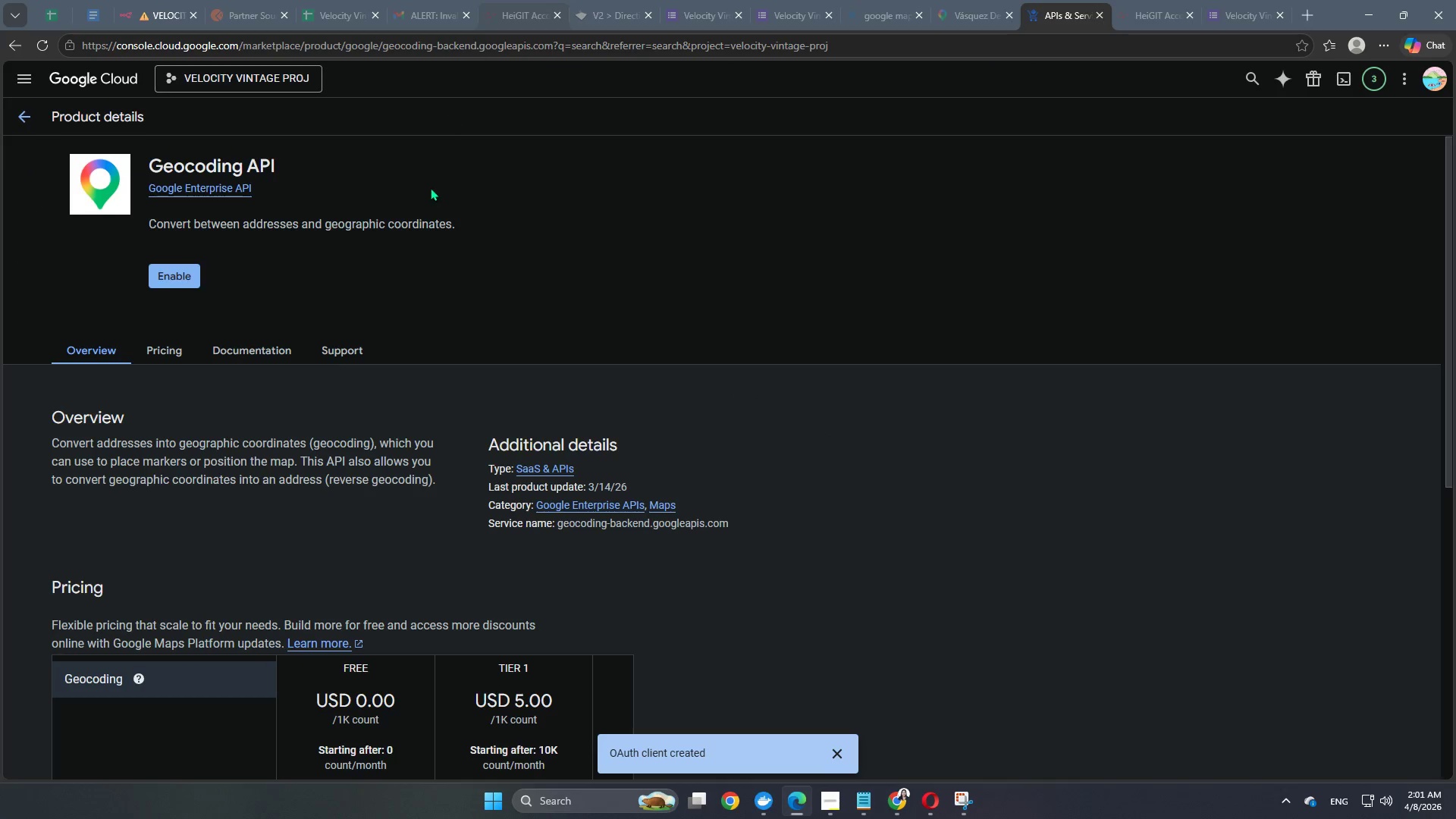 
wait(5.38)
 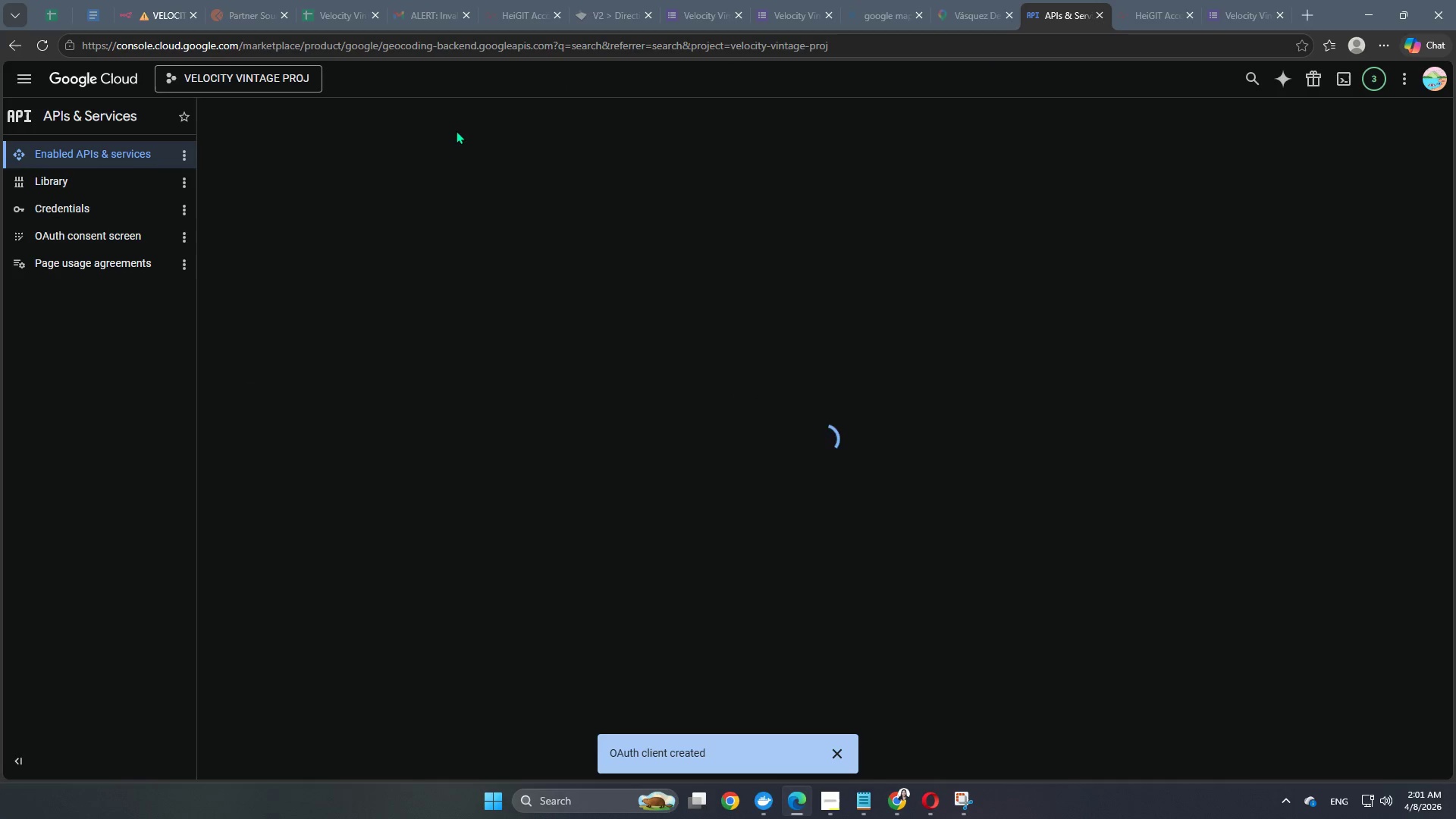 
left_click([169, 265])
 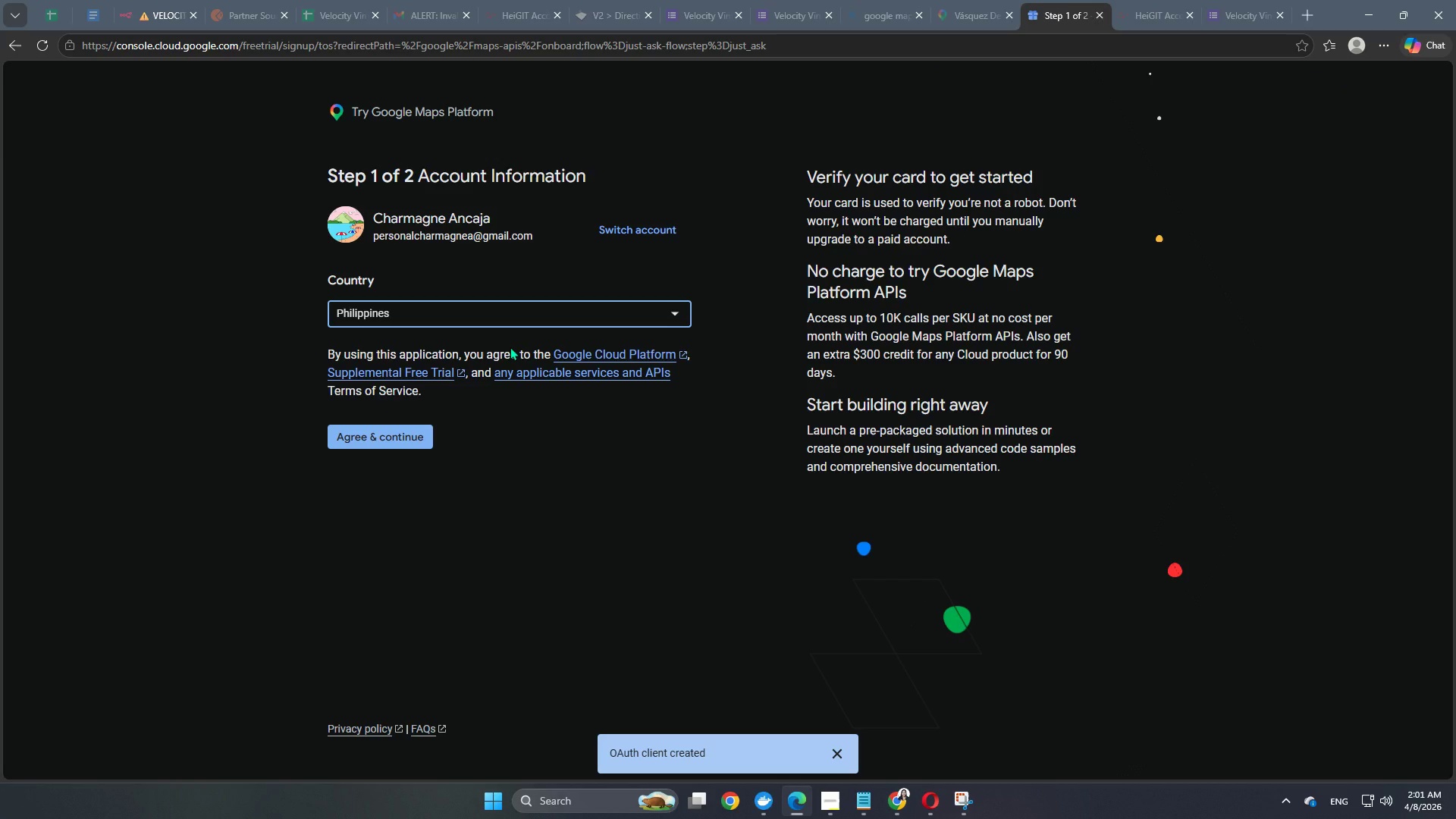 
wait(24.52)
 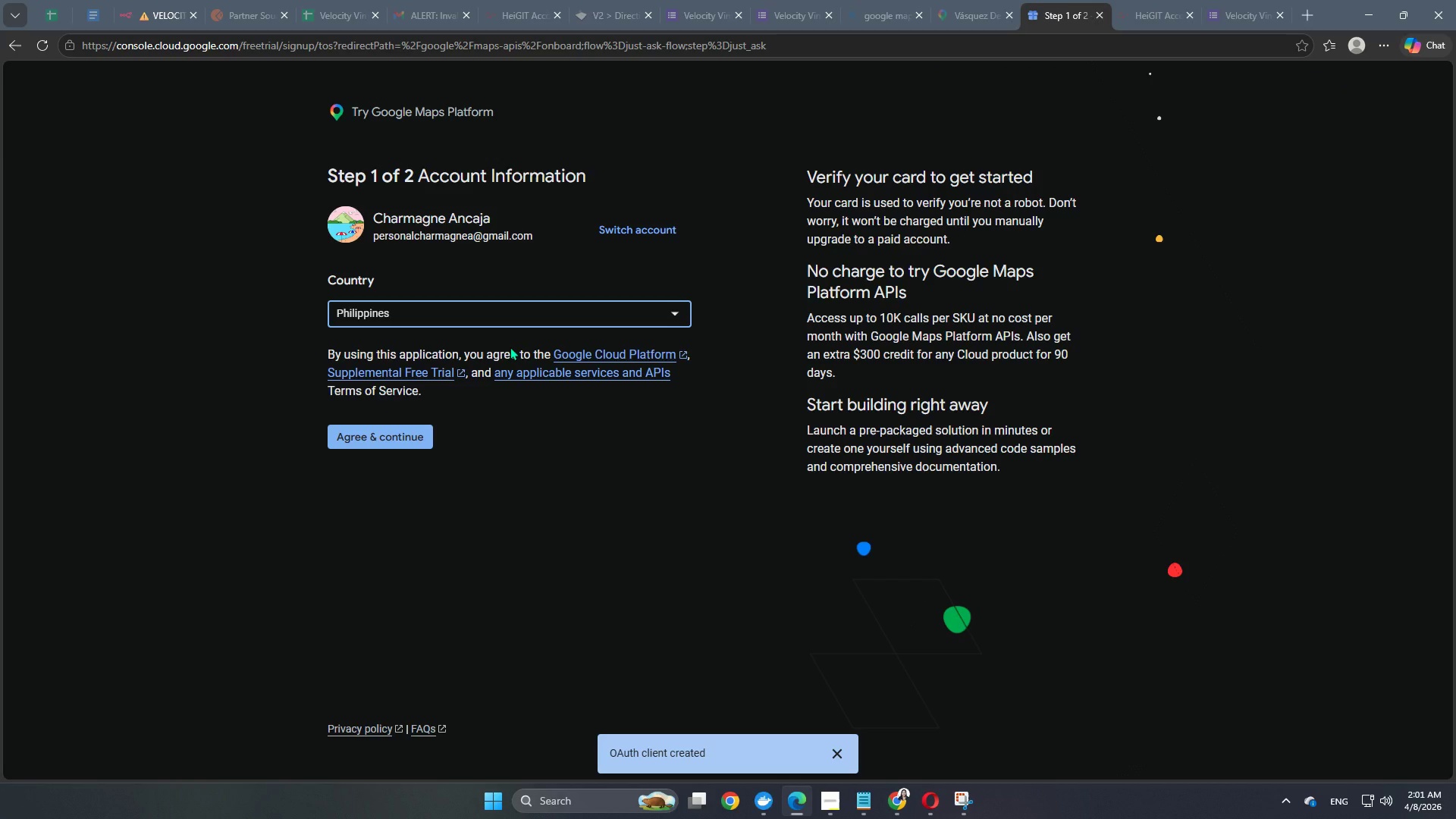 
left_click([502, 315])
 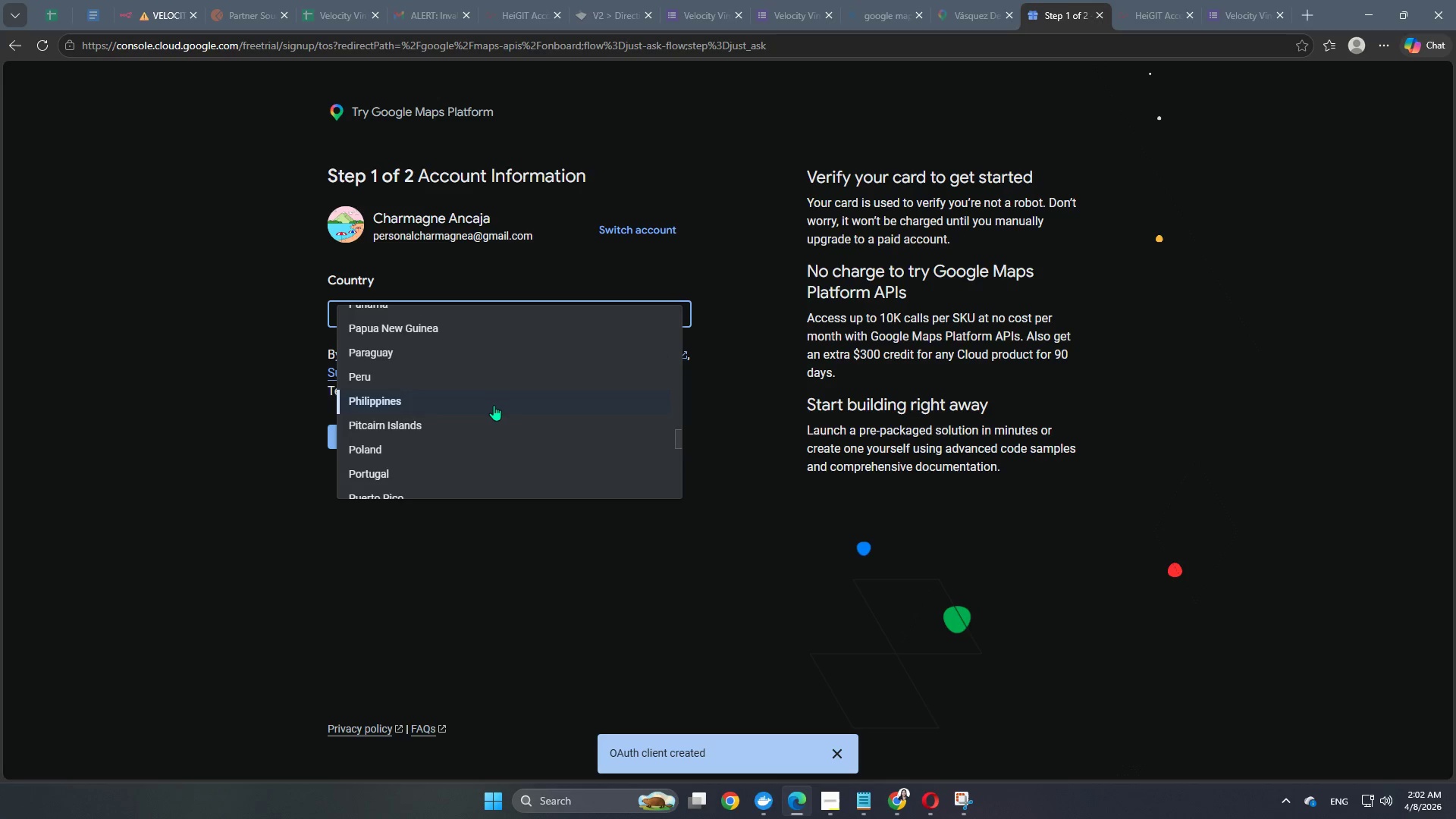 
scroll: coordinate [494, 406], scroll_direction: down, amount: 18.0
 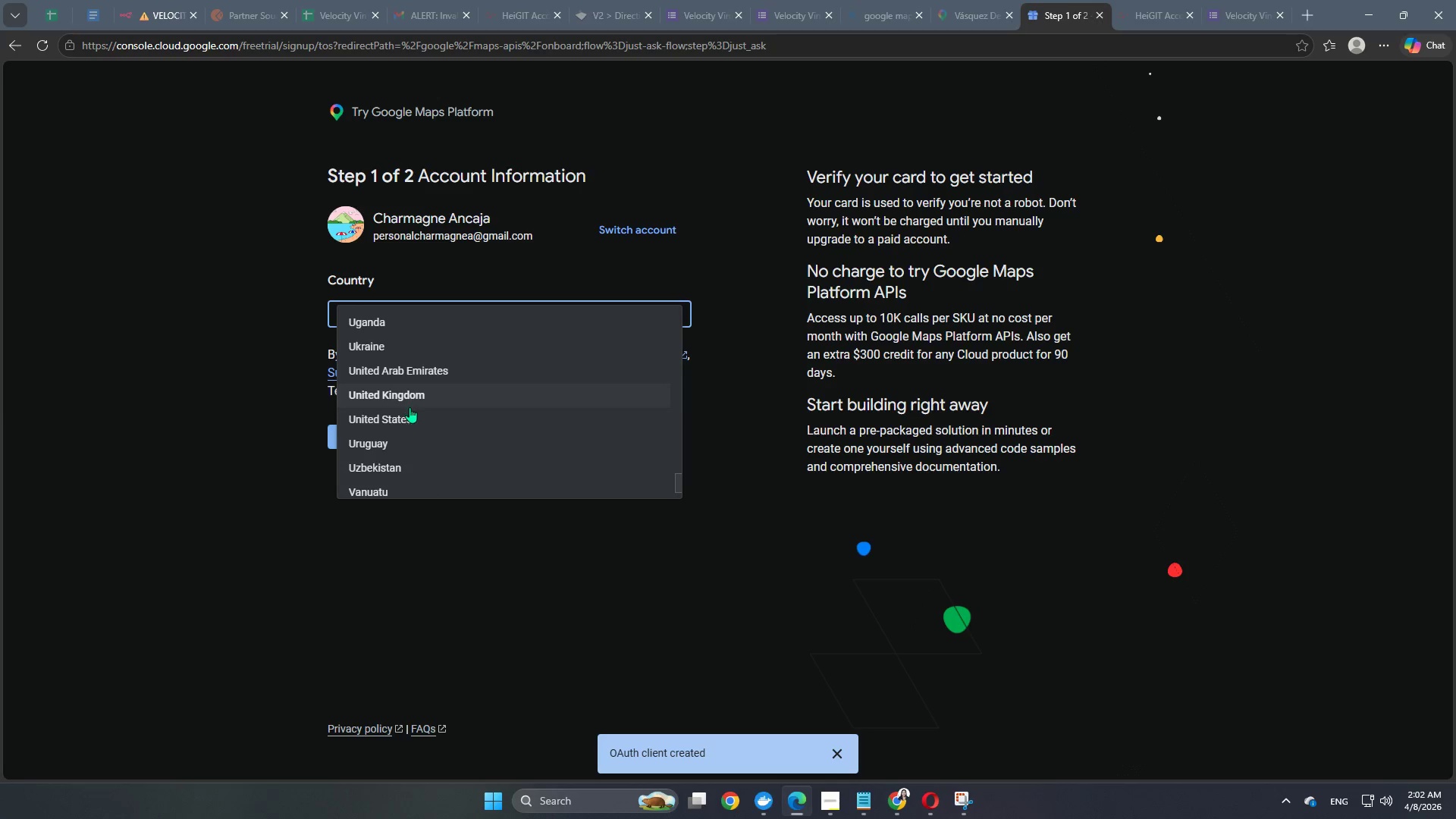 
left_click([409, 416])
 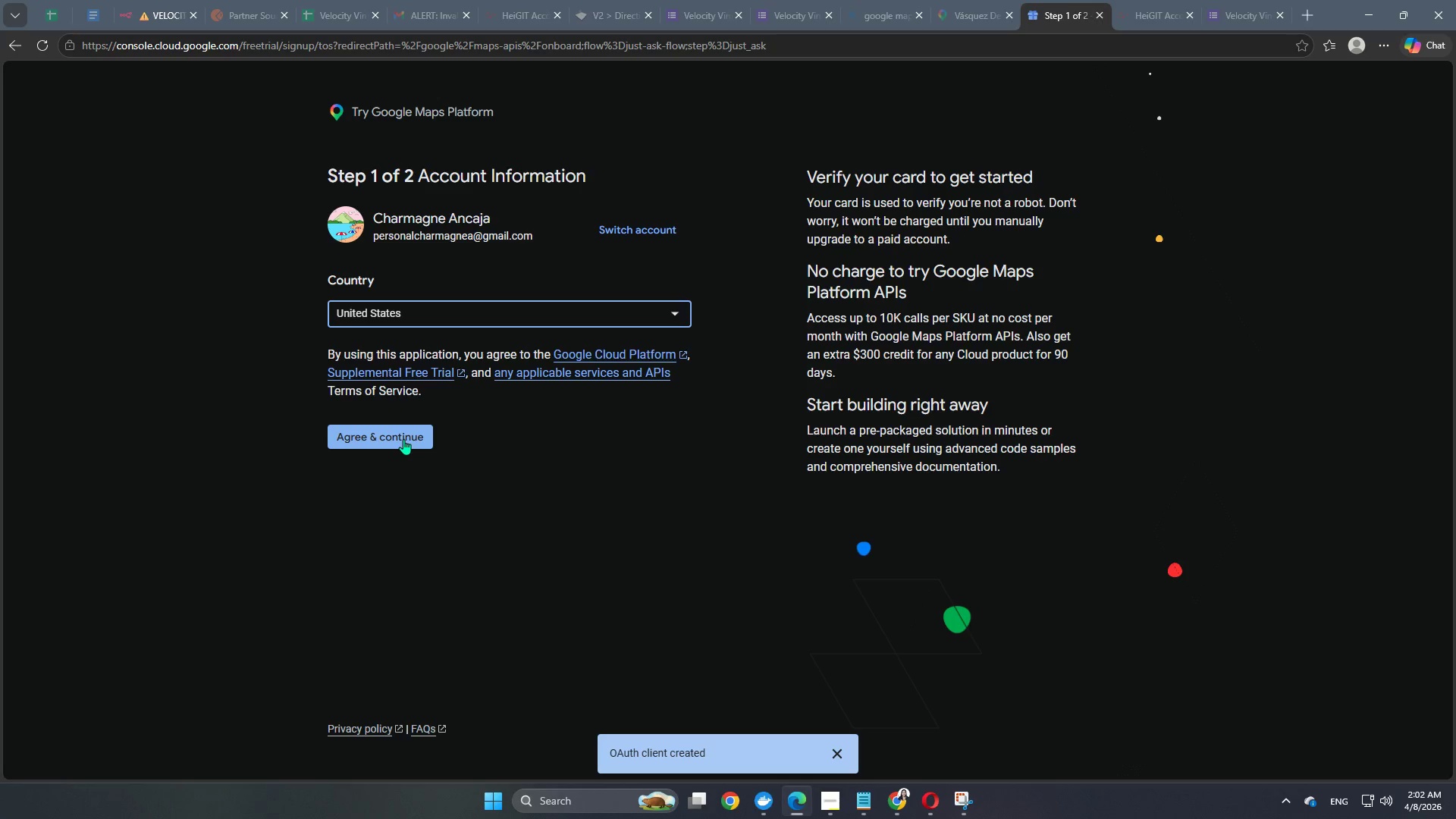 
left_click([403, 439])
 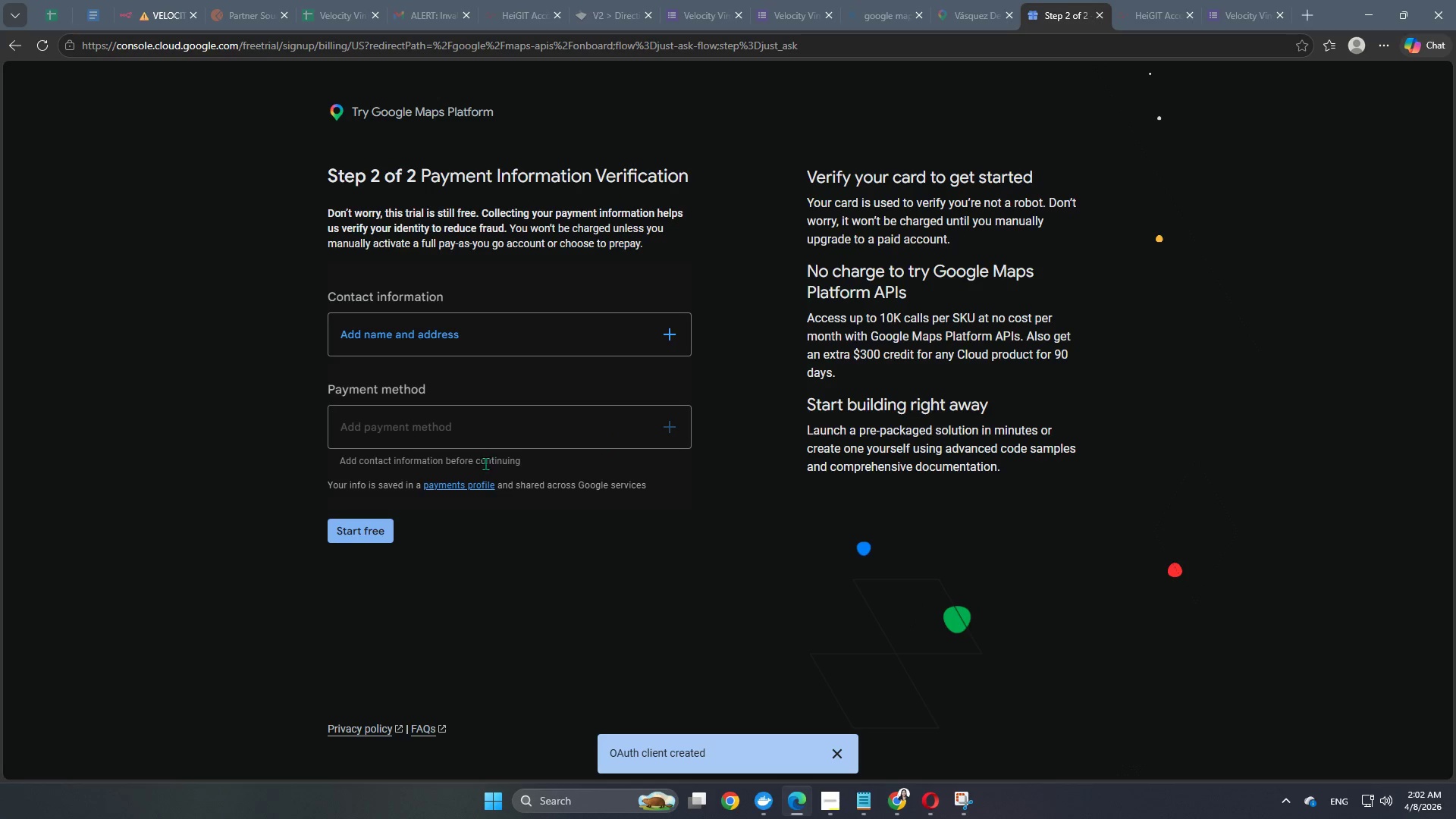 
wait(13.86)
 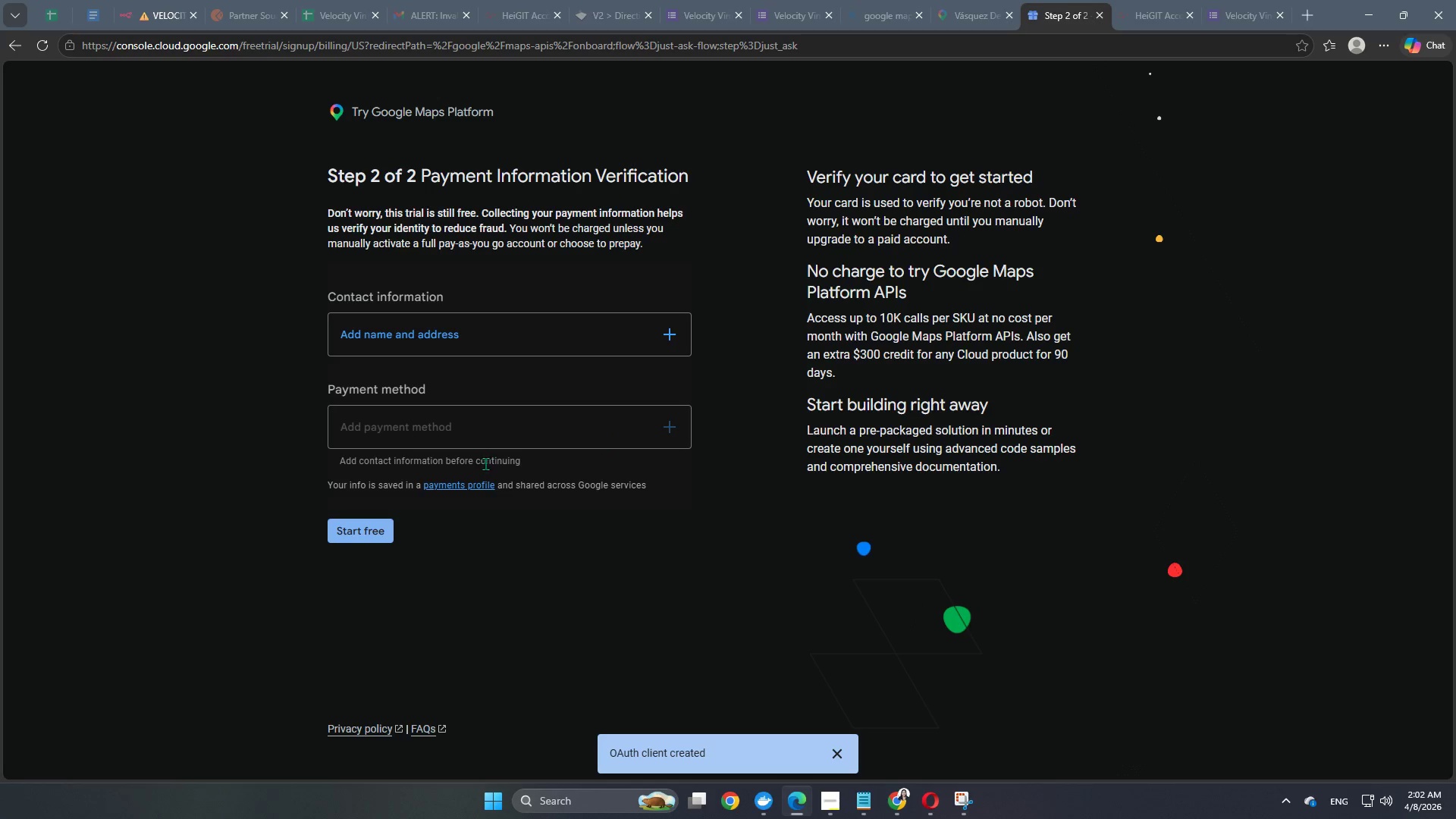 
scroll: coordinate [657, 390], scroll_direction: down, amount: 5.0
 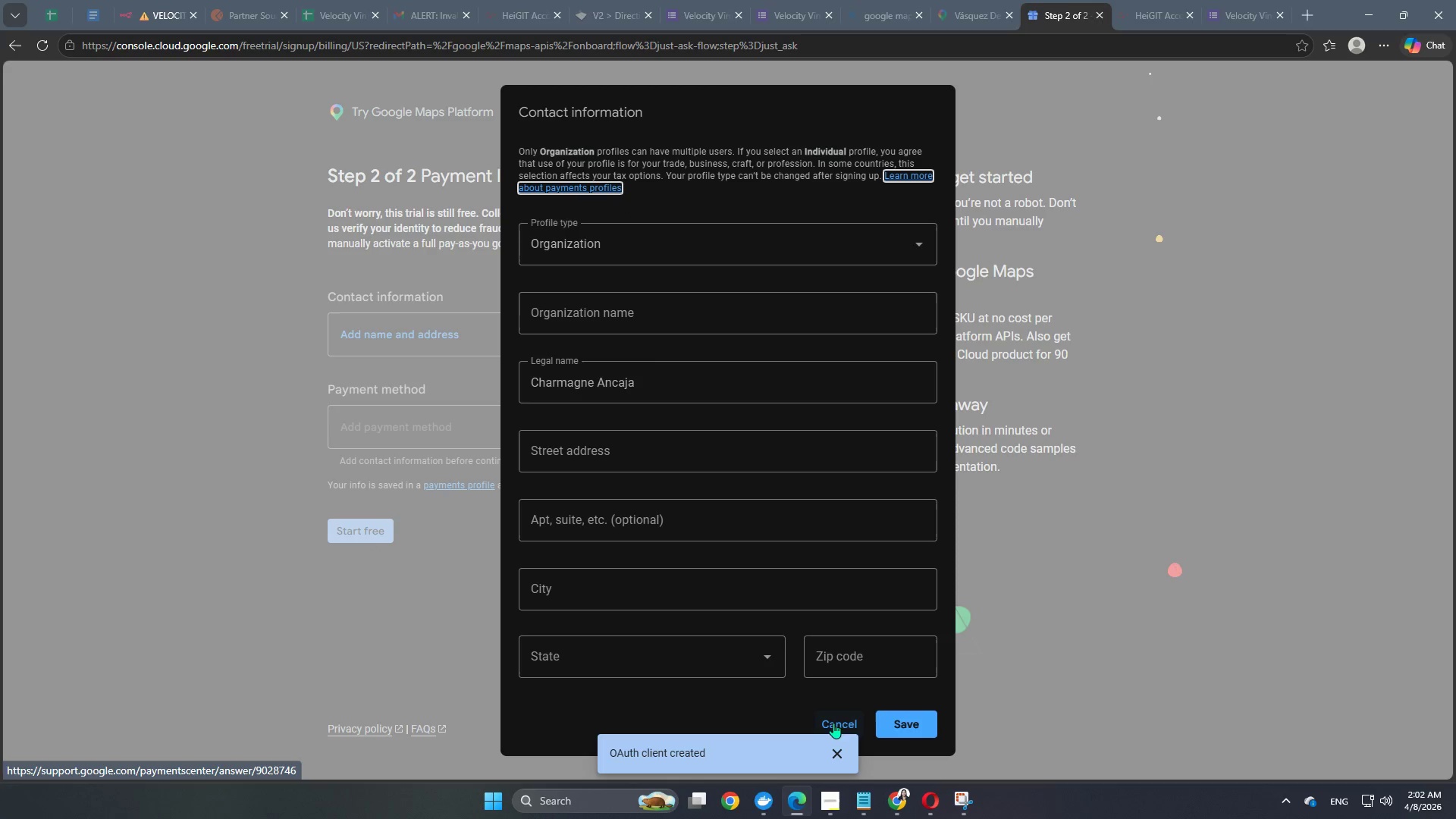 
left_click([984, 0])
 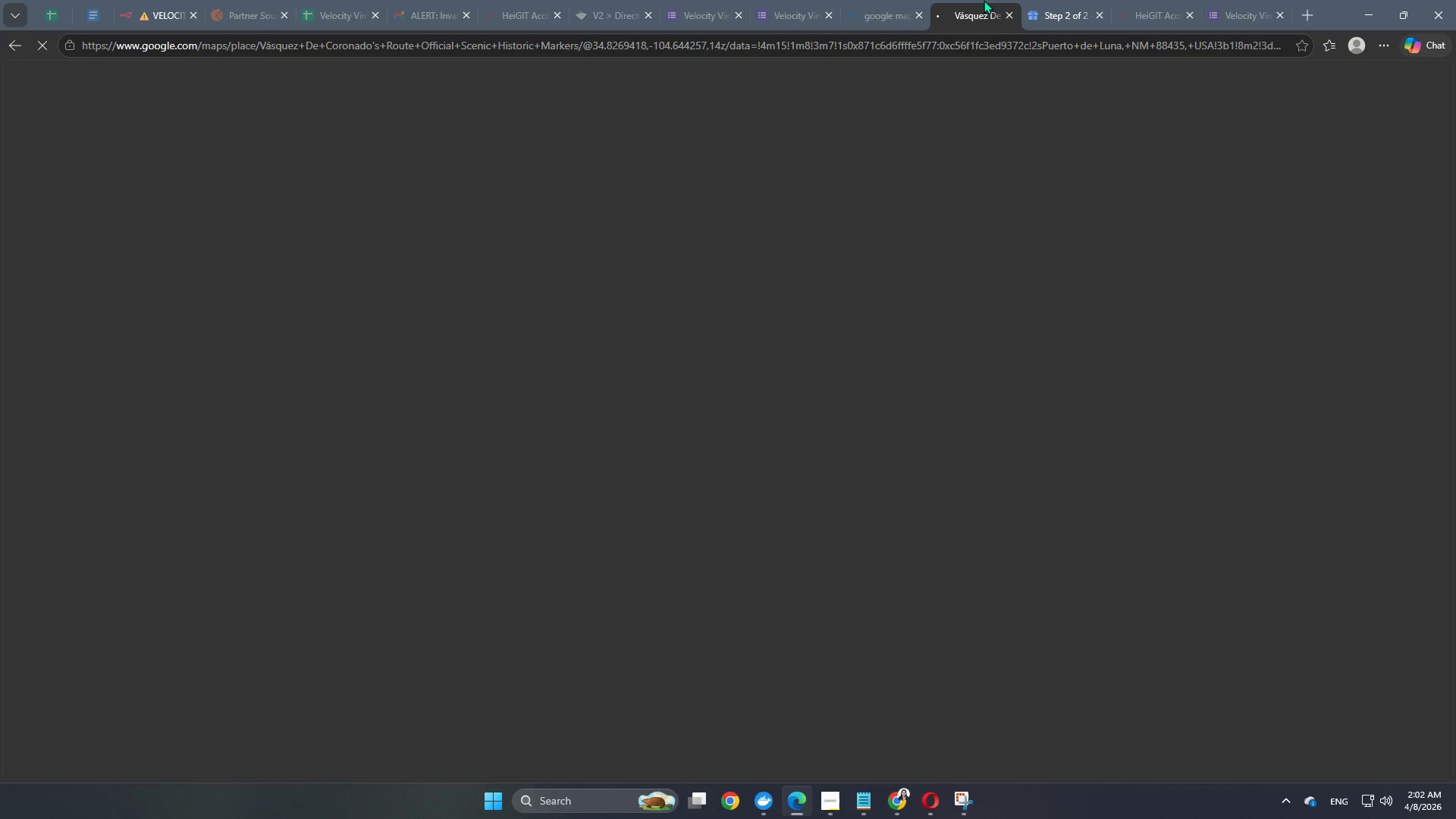 
mouse_move([984, 19])
 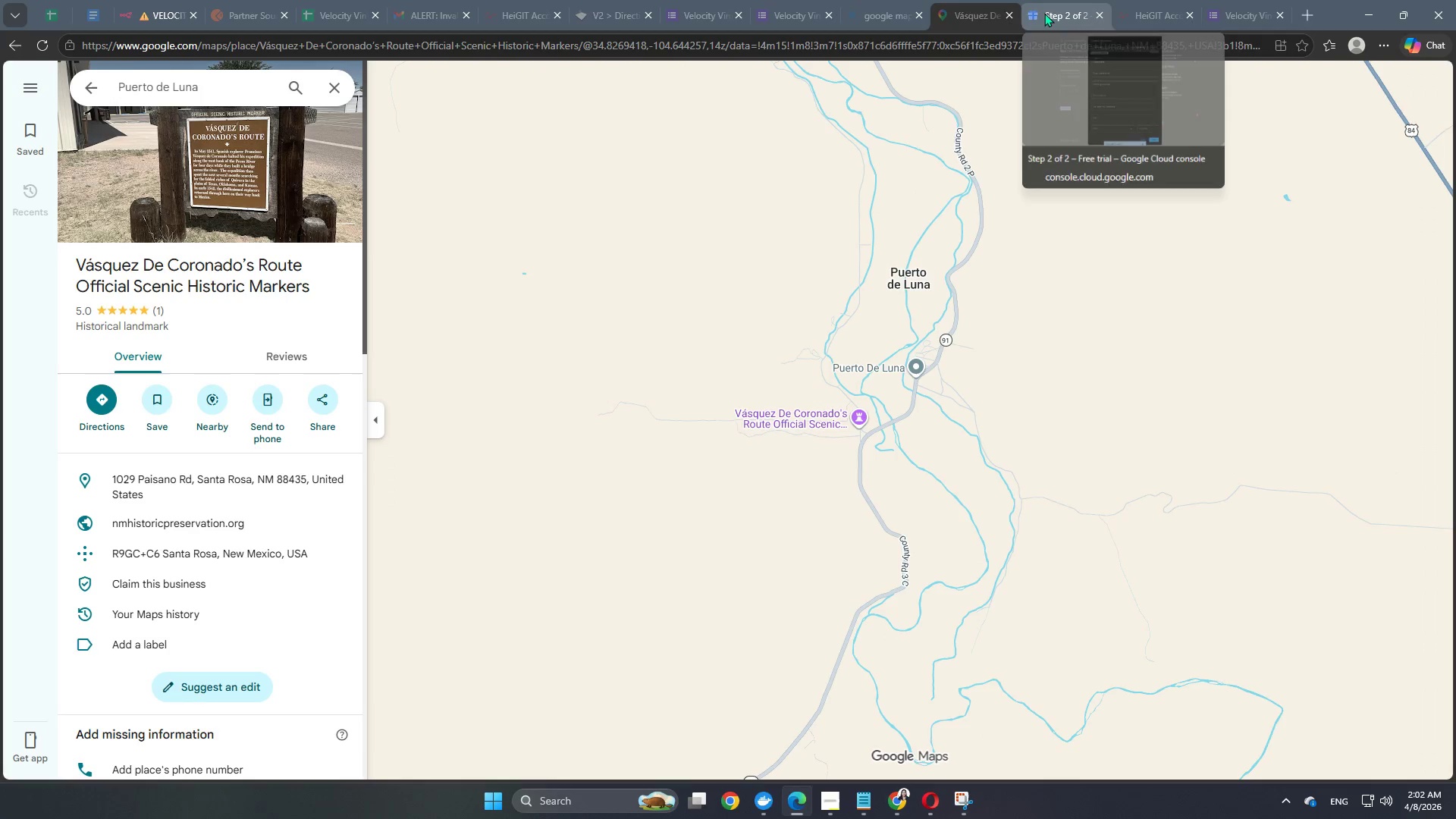 
left_click([1044, 13])
 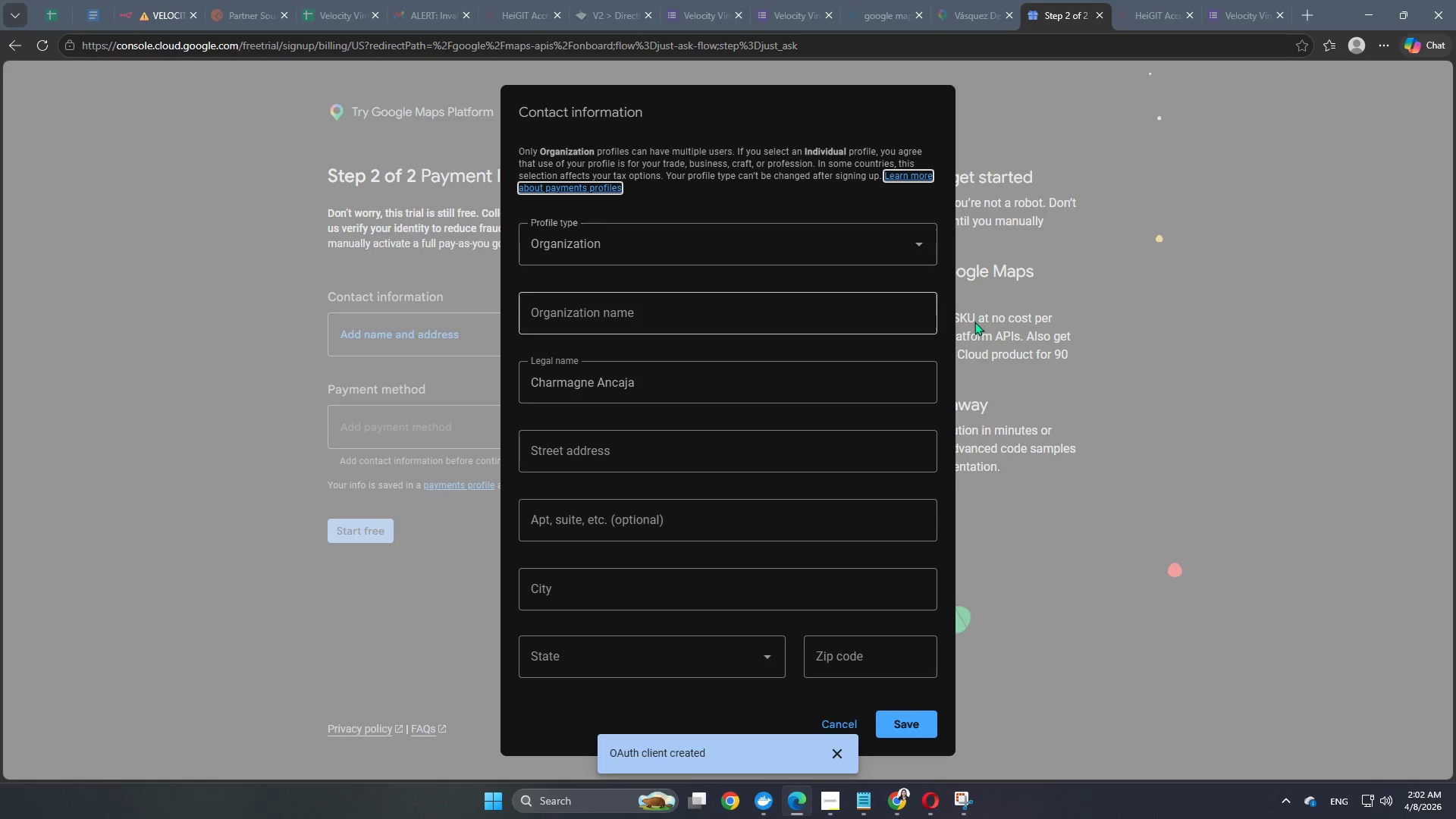 
left_click([1131, 388])
 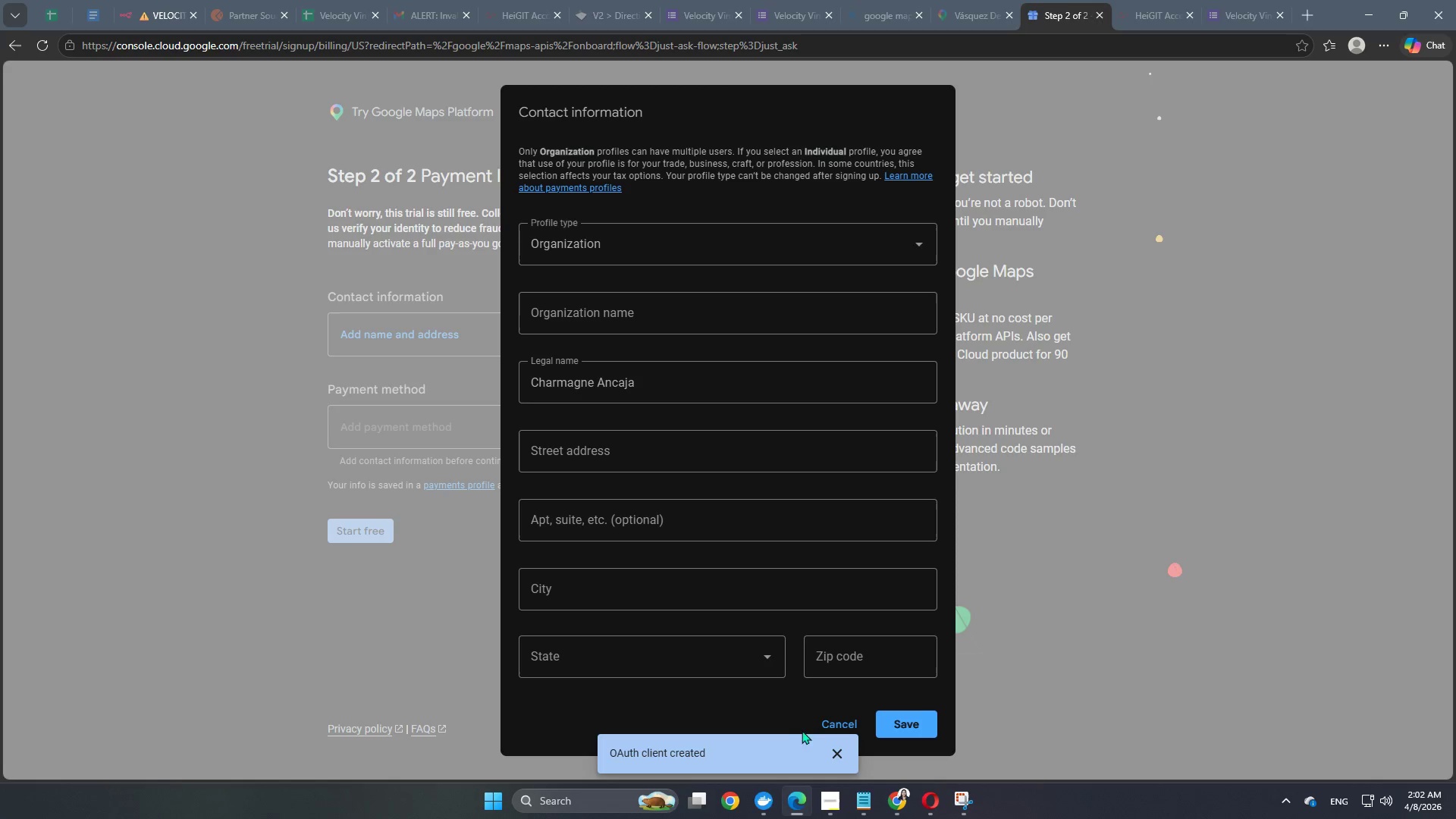 
left_click([839, 722])
 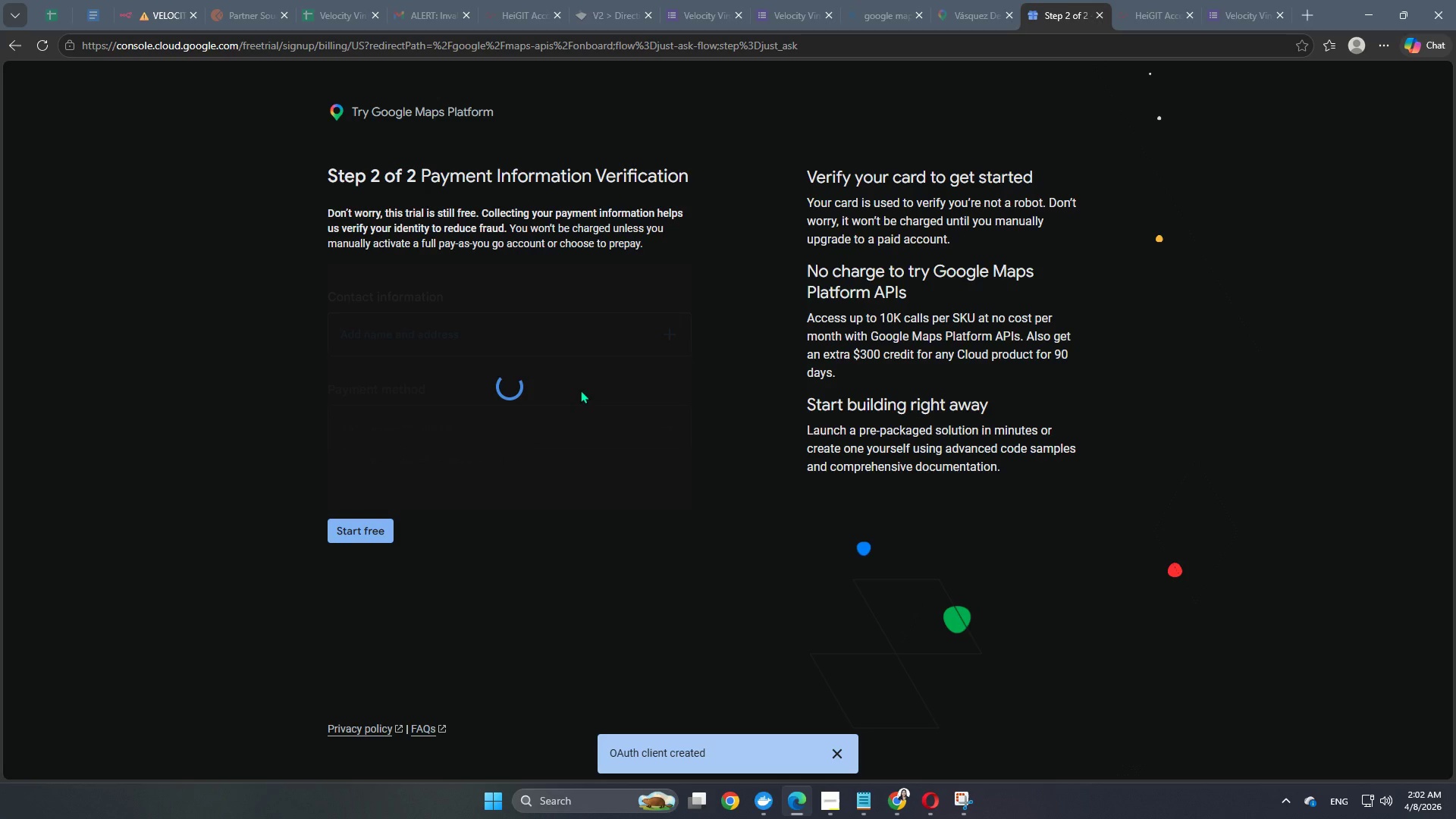 
scroll: coordinate [580, 389], scroll_direction: up, amount: 3.0
 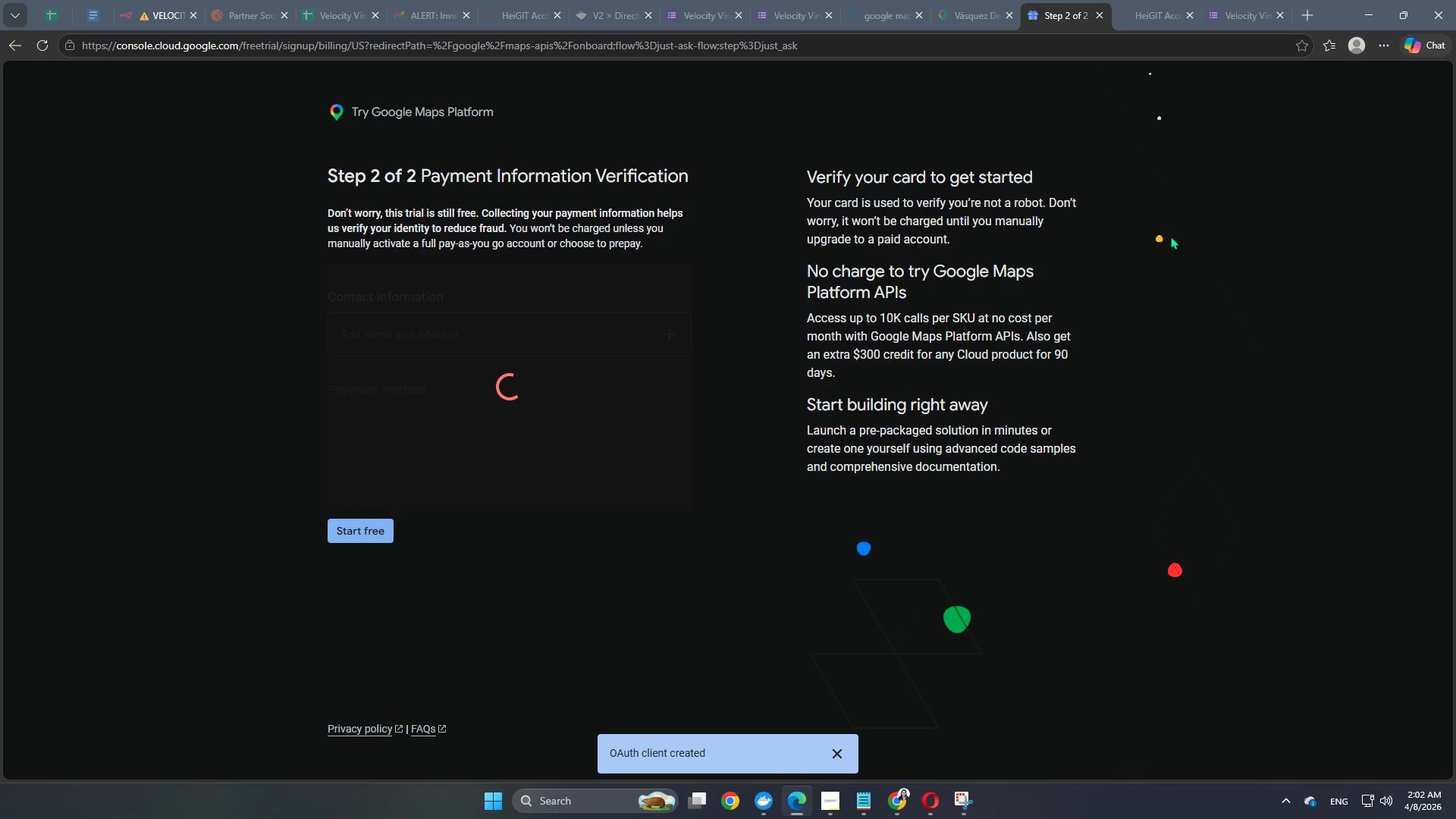 
scroll: coordinate [1087, 601], scroll_direction: down, amount: 6.0
 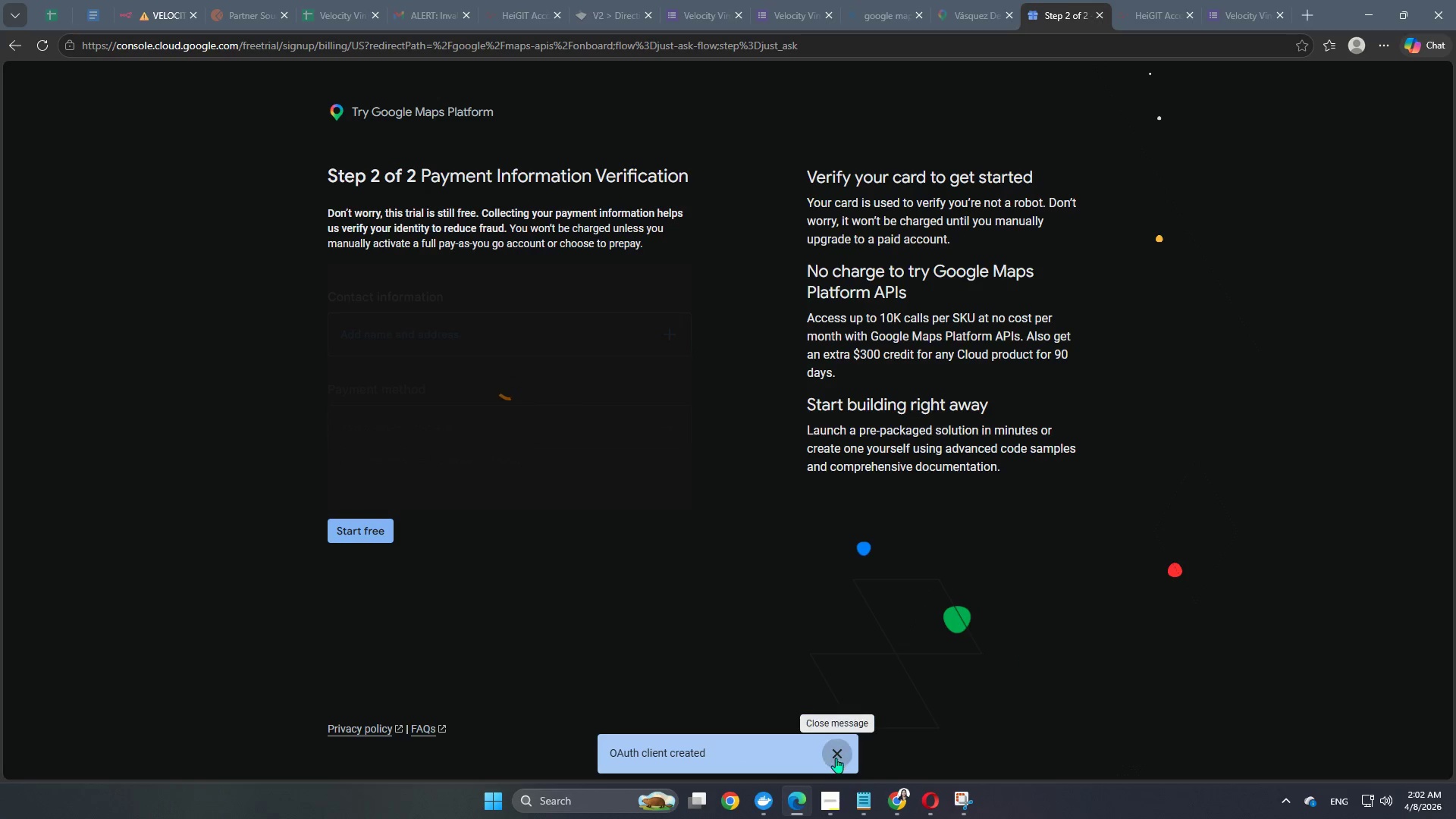 
left_click([836, 757])
 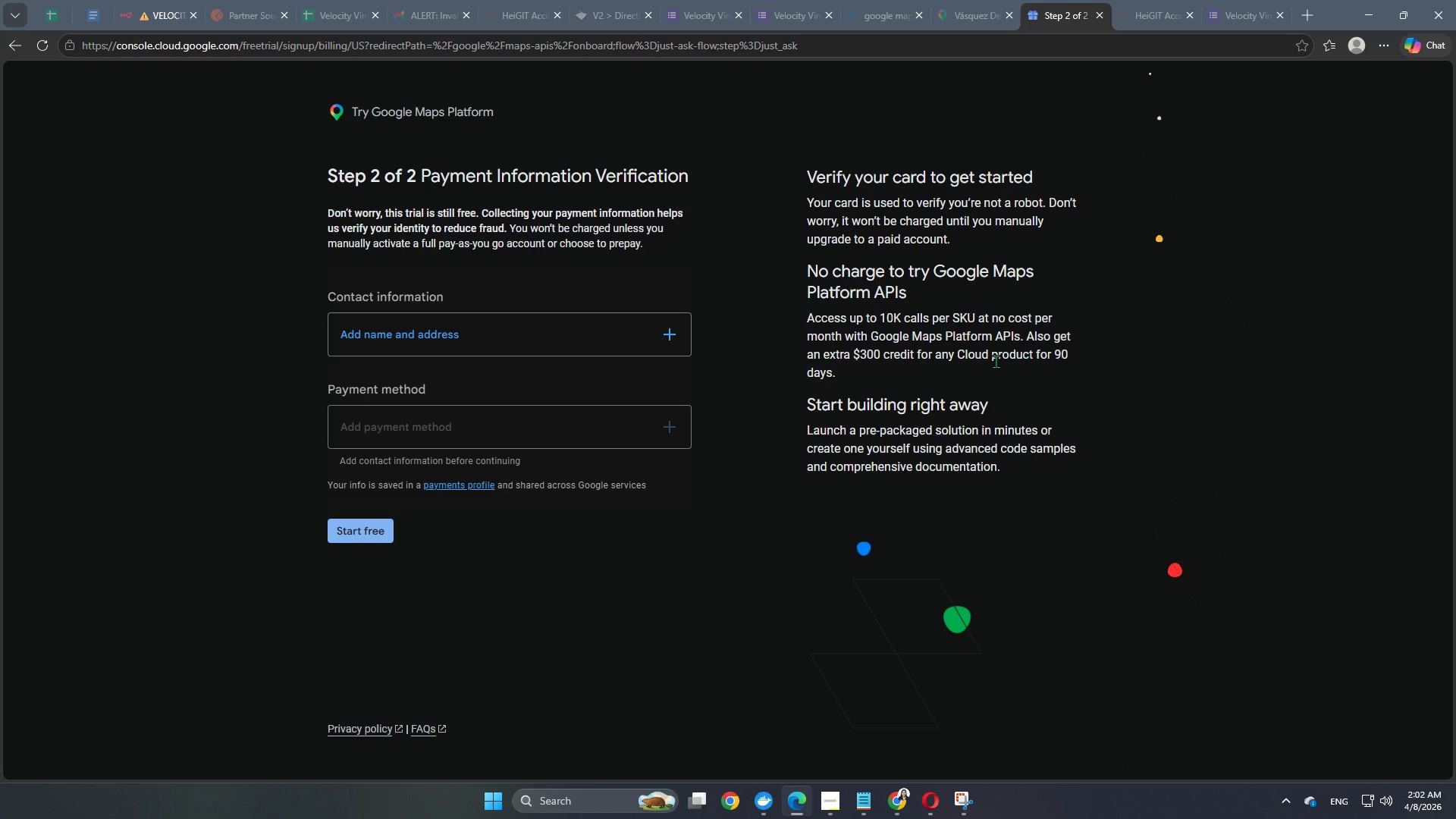 
wait(14.25)
 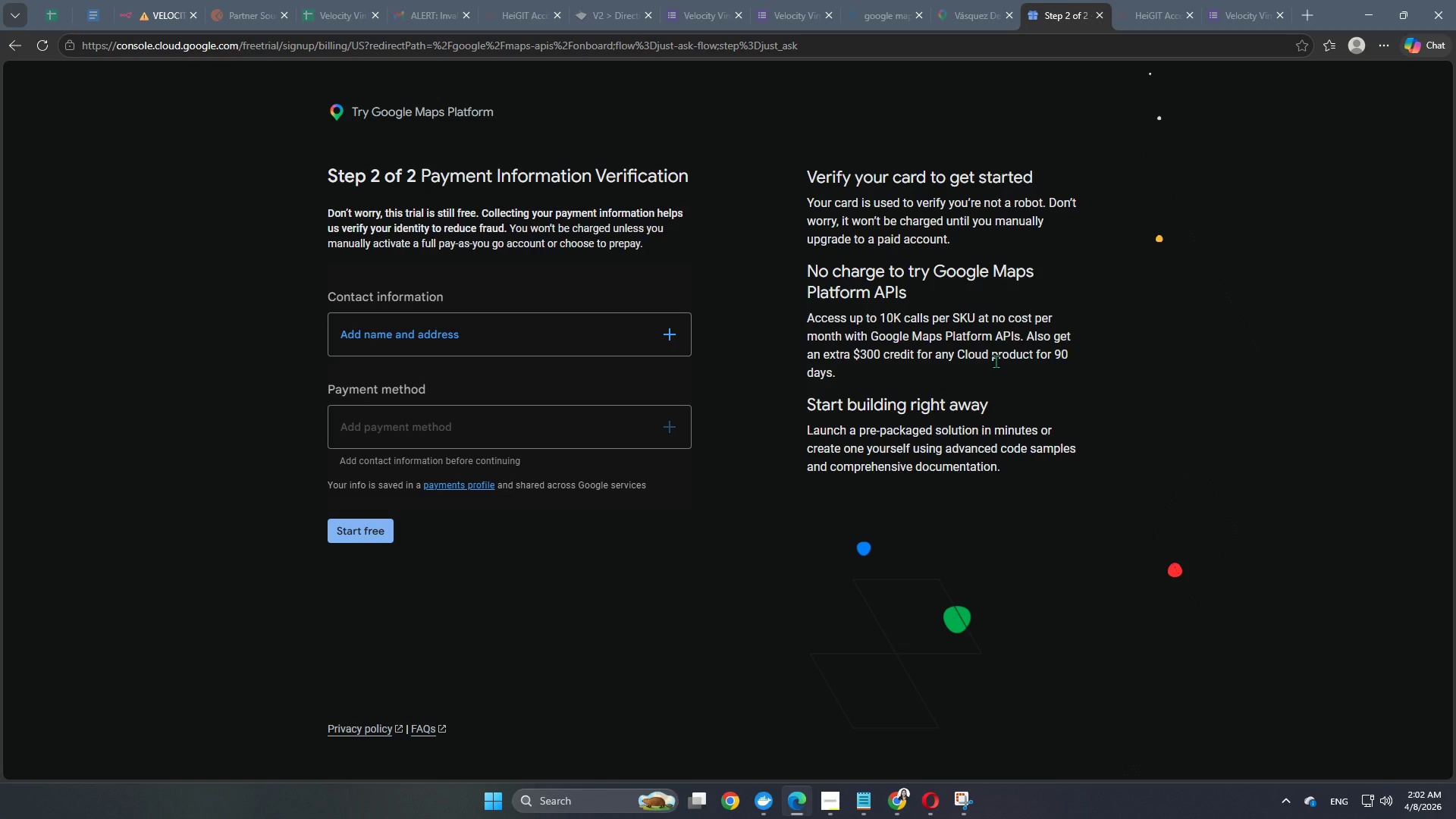 
left_click([452, 327])
 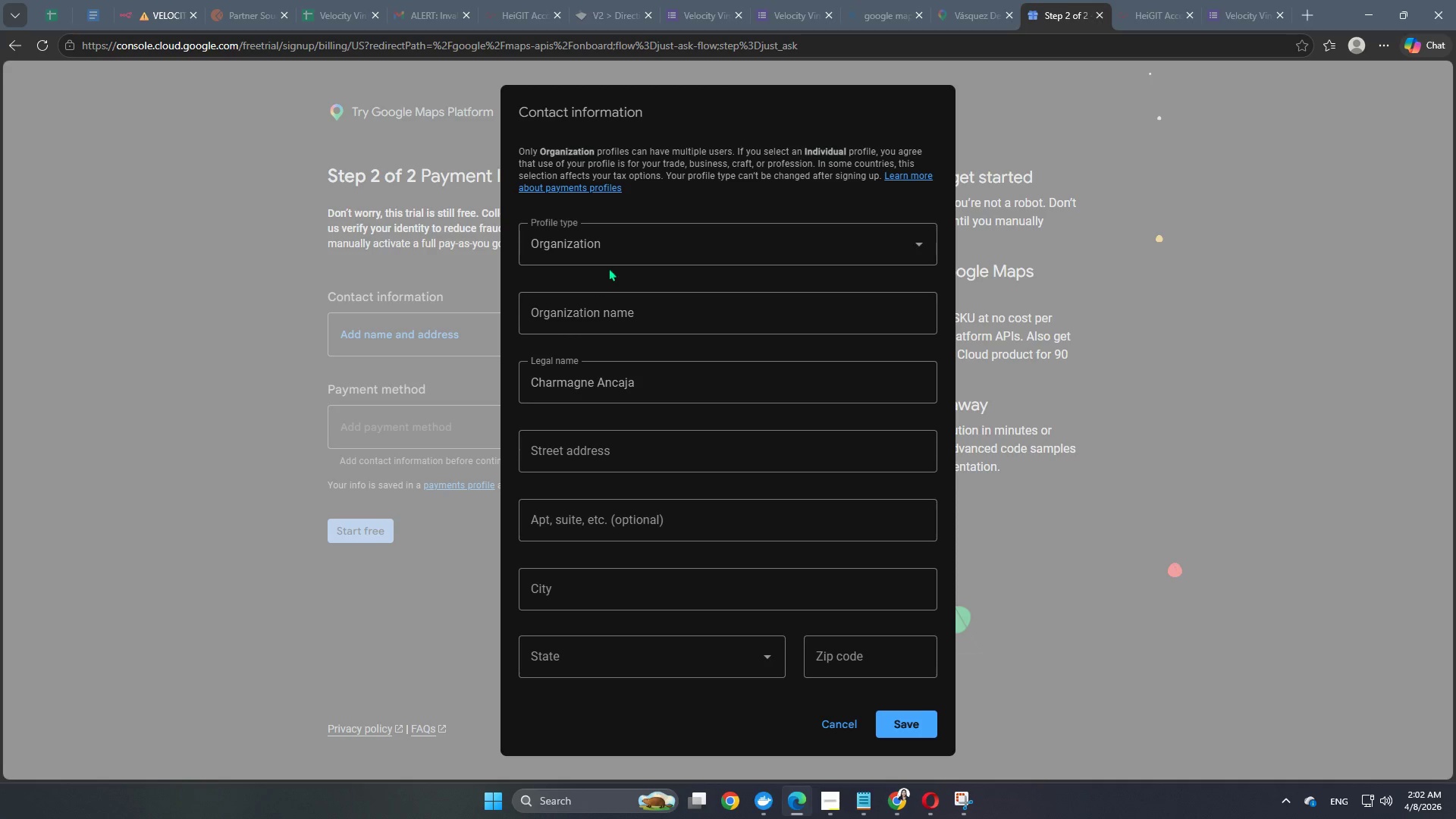 
left_click([672, 231])
 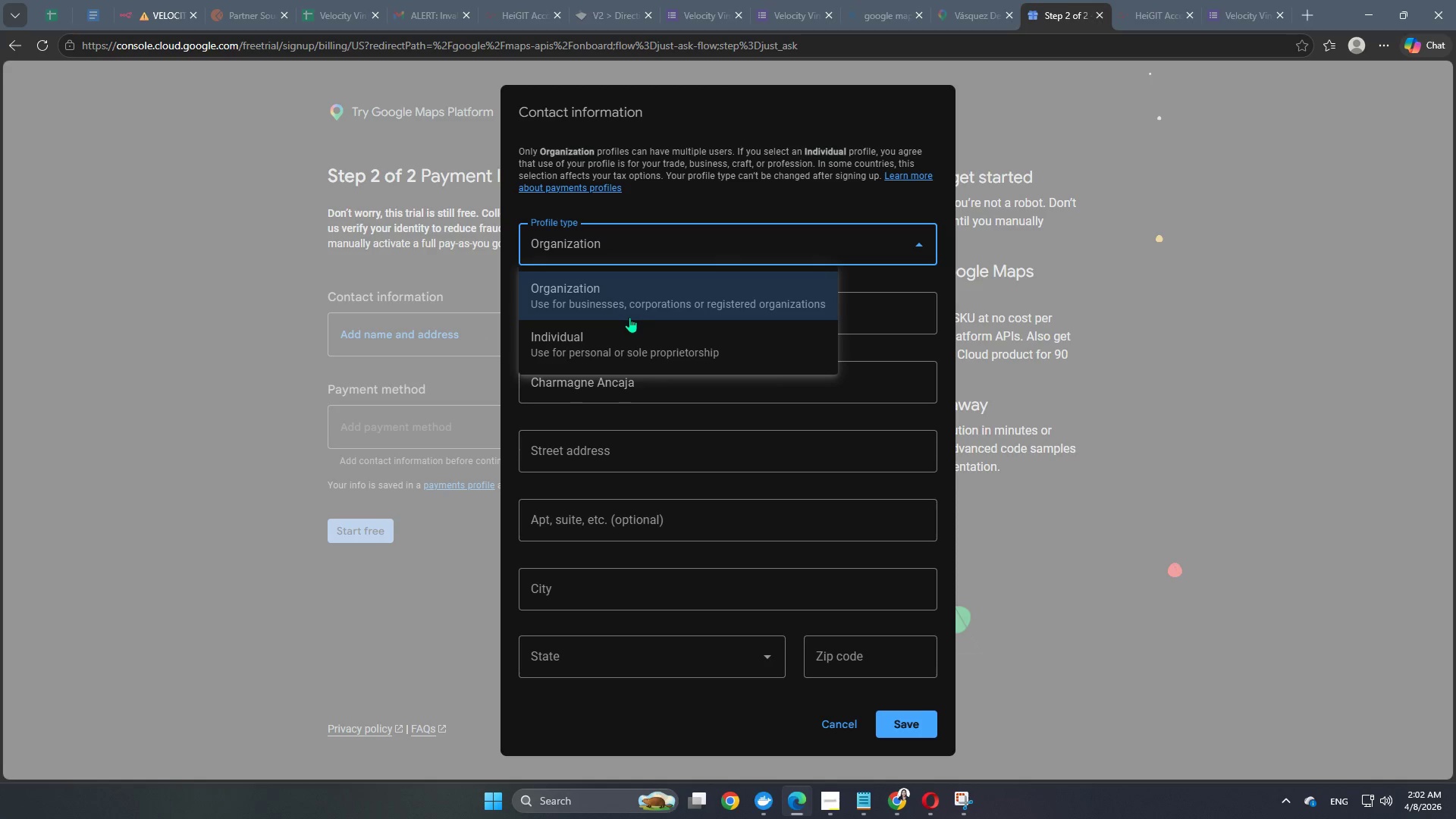 
left_click([629, 317])
 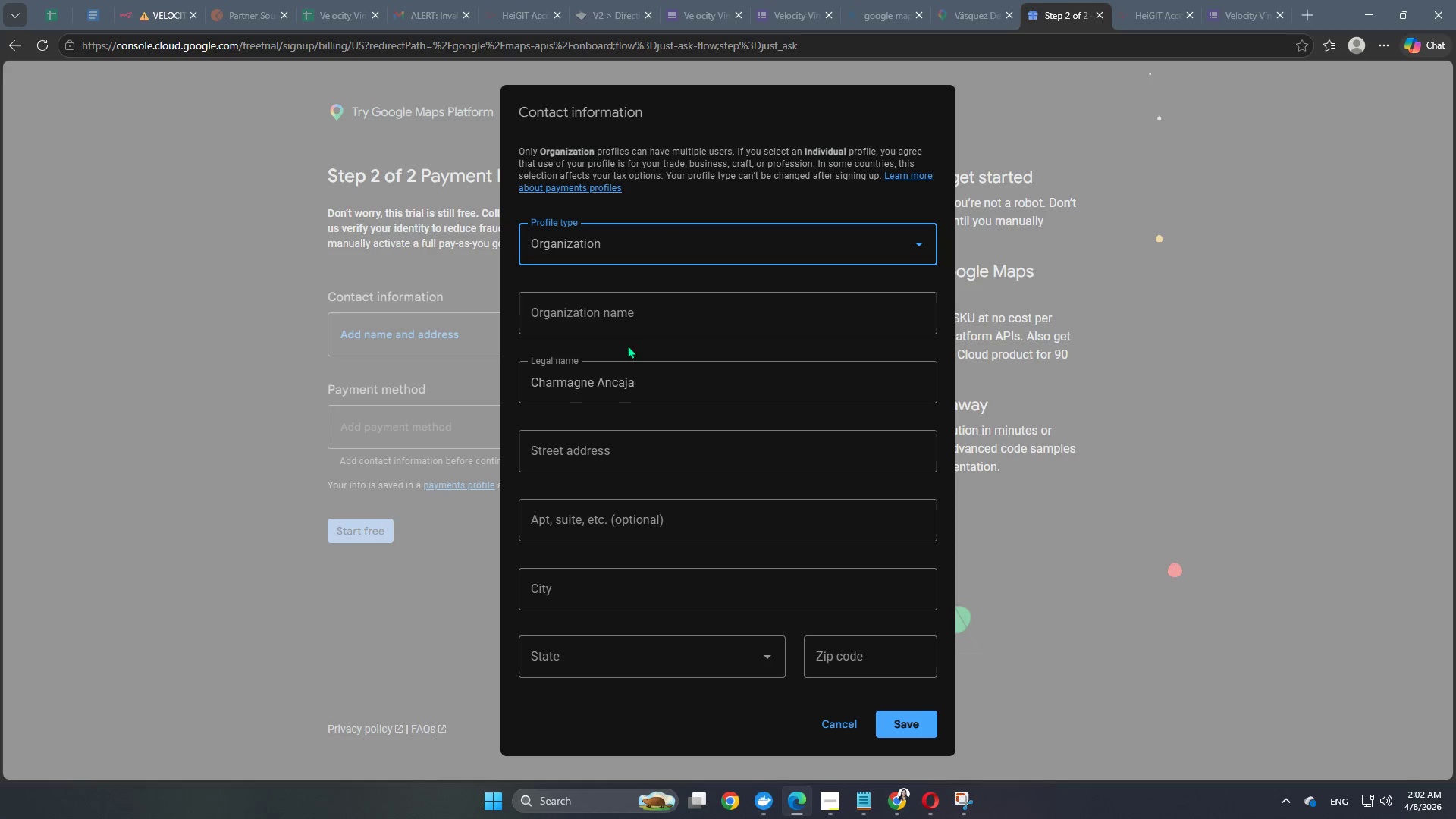 
left_click([642, 325])
 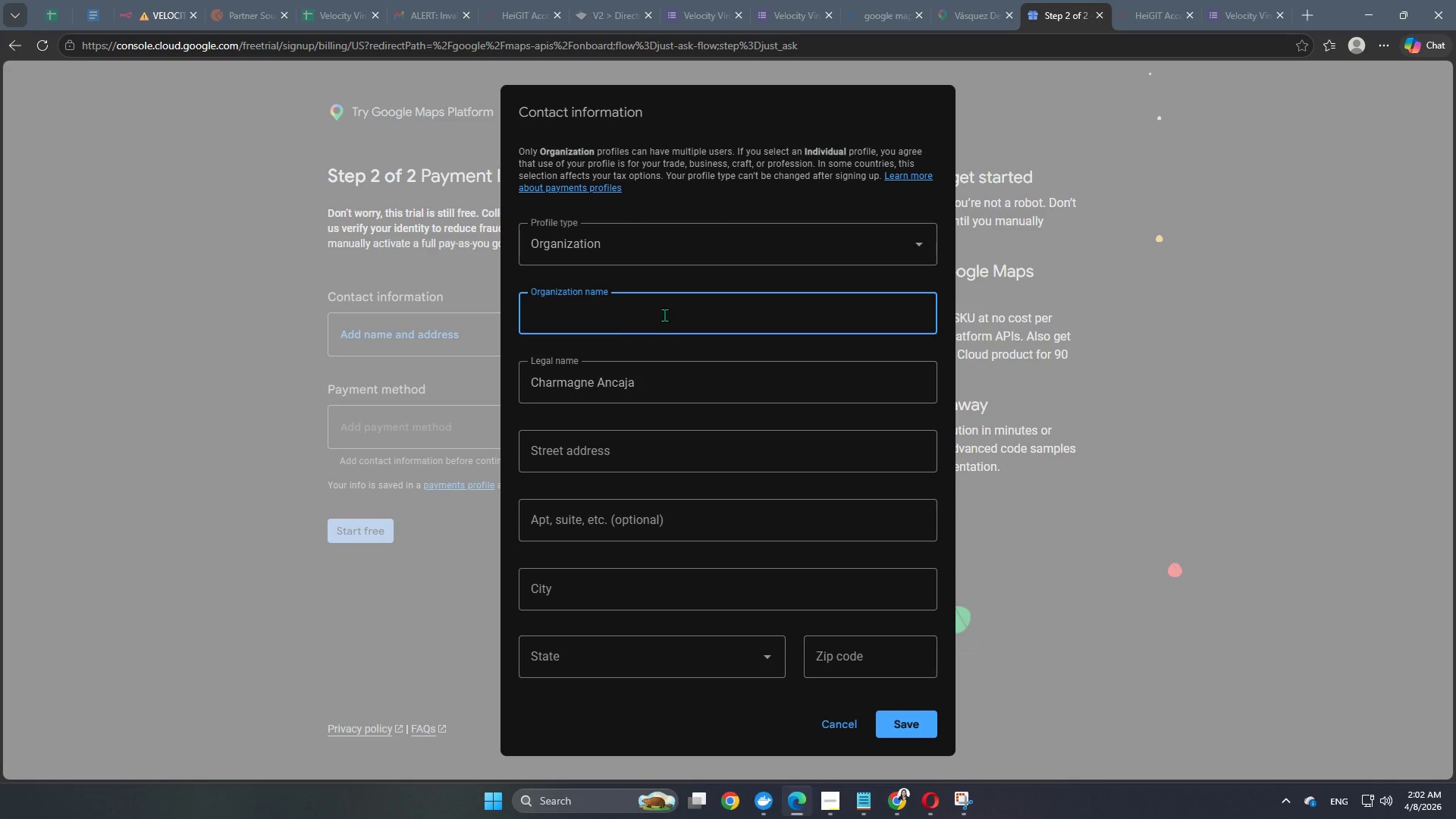 
type(Velocity)
 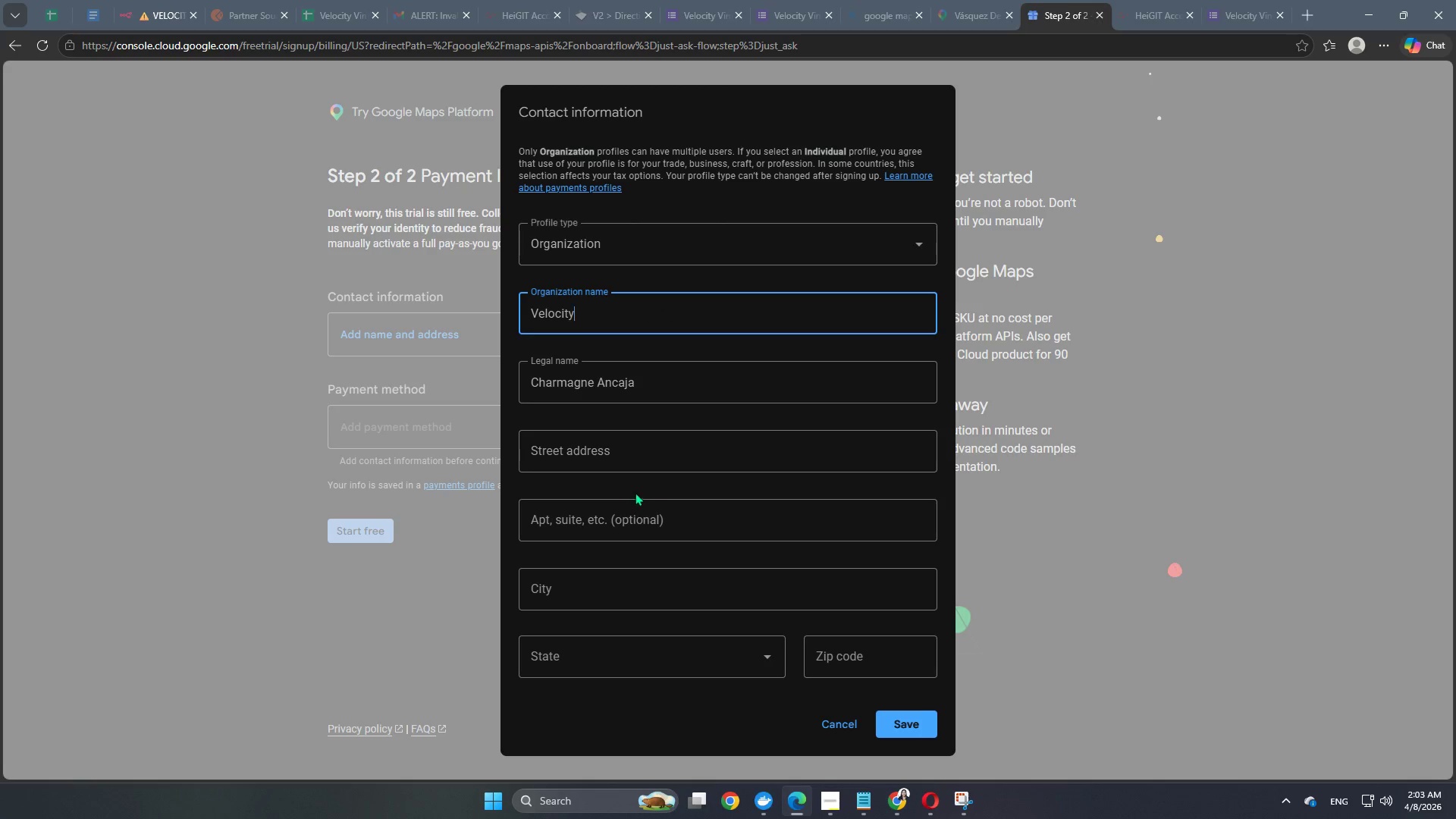 
left_click([645, 460])
 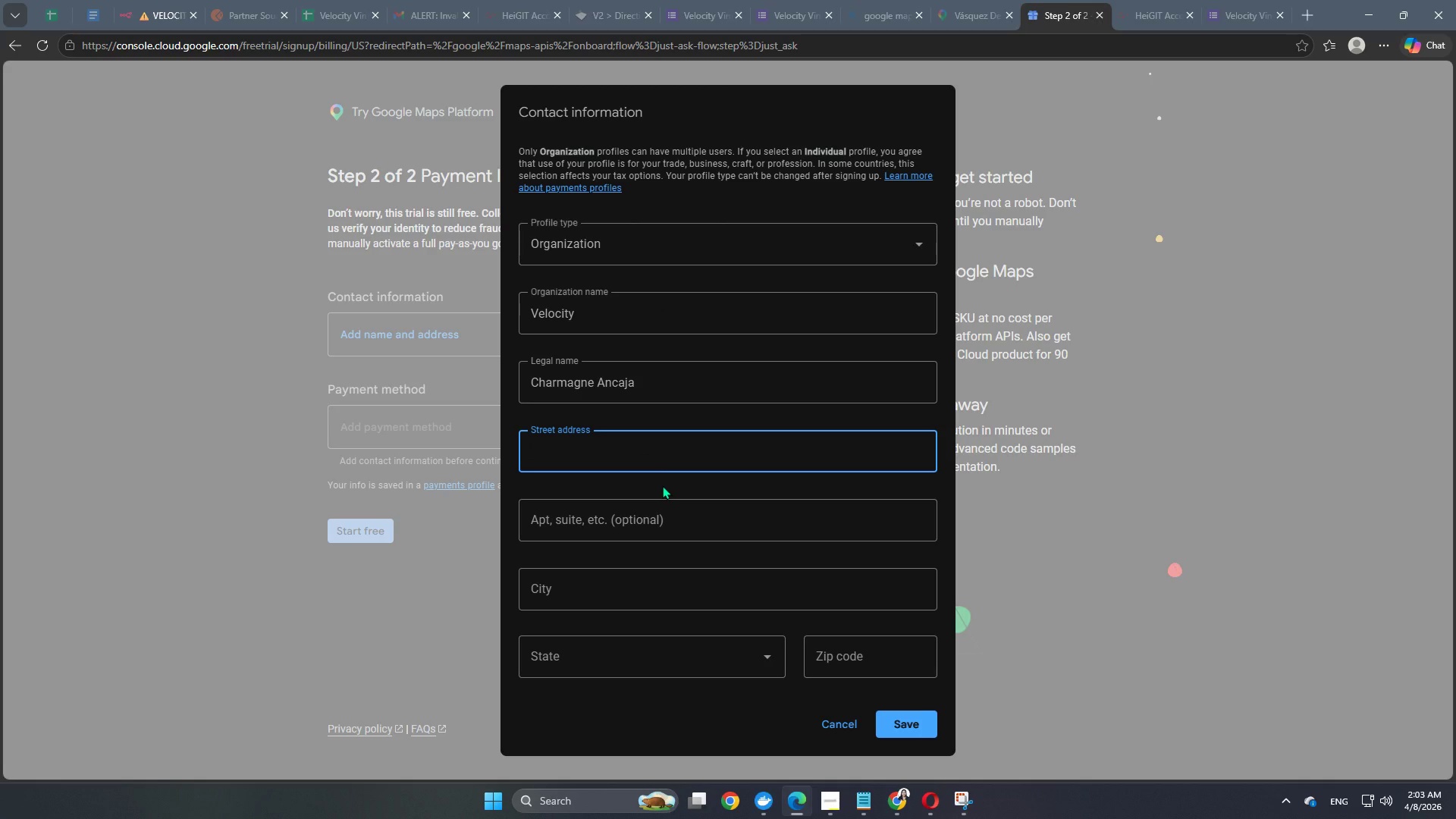 
type(413 Mangro)
 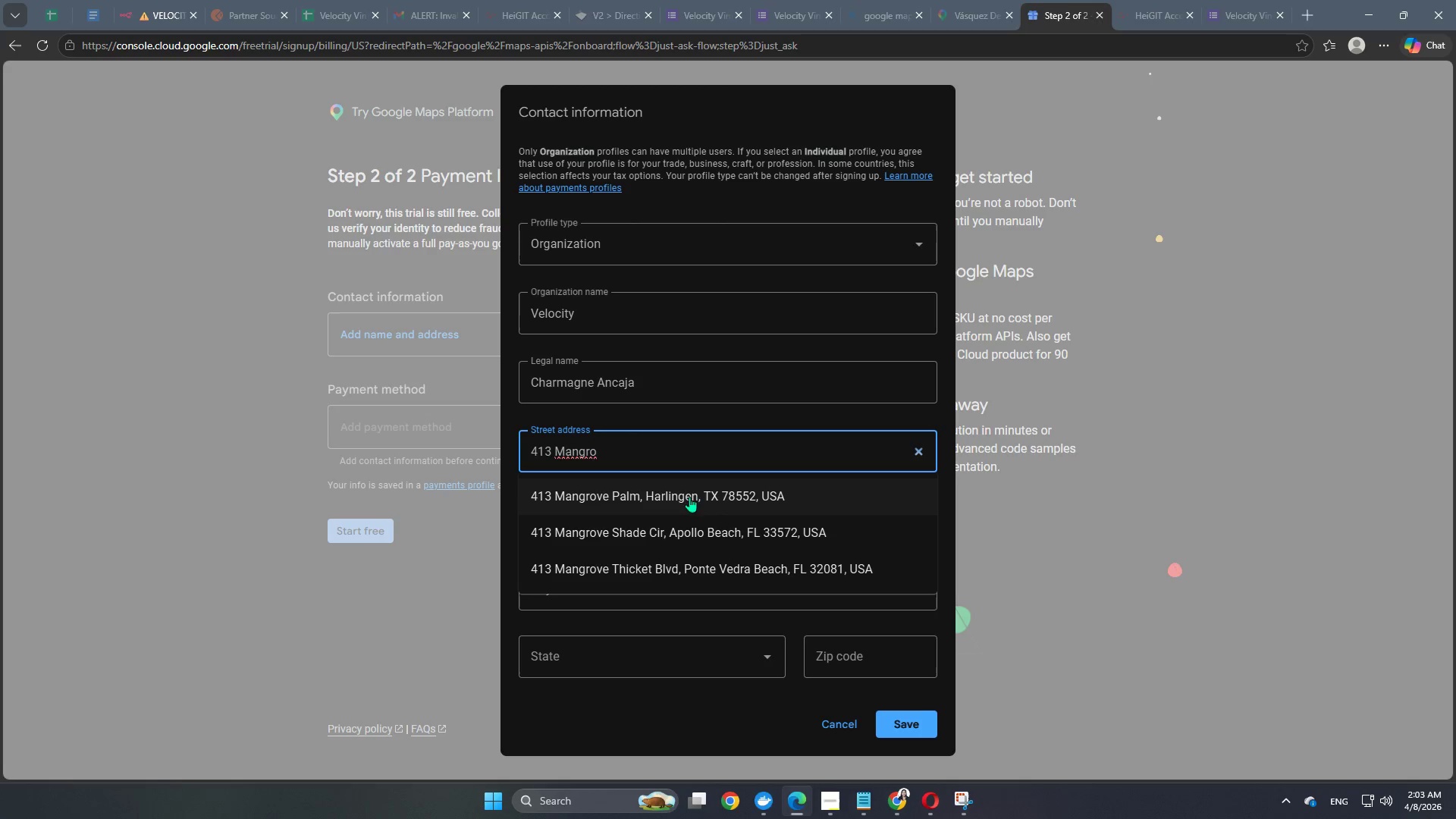 
left_click([691, 500])
 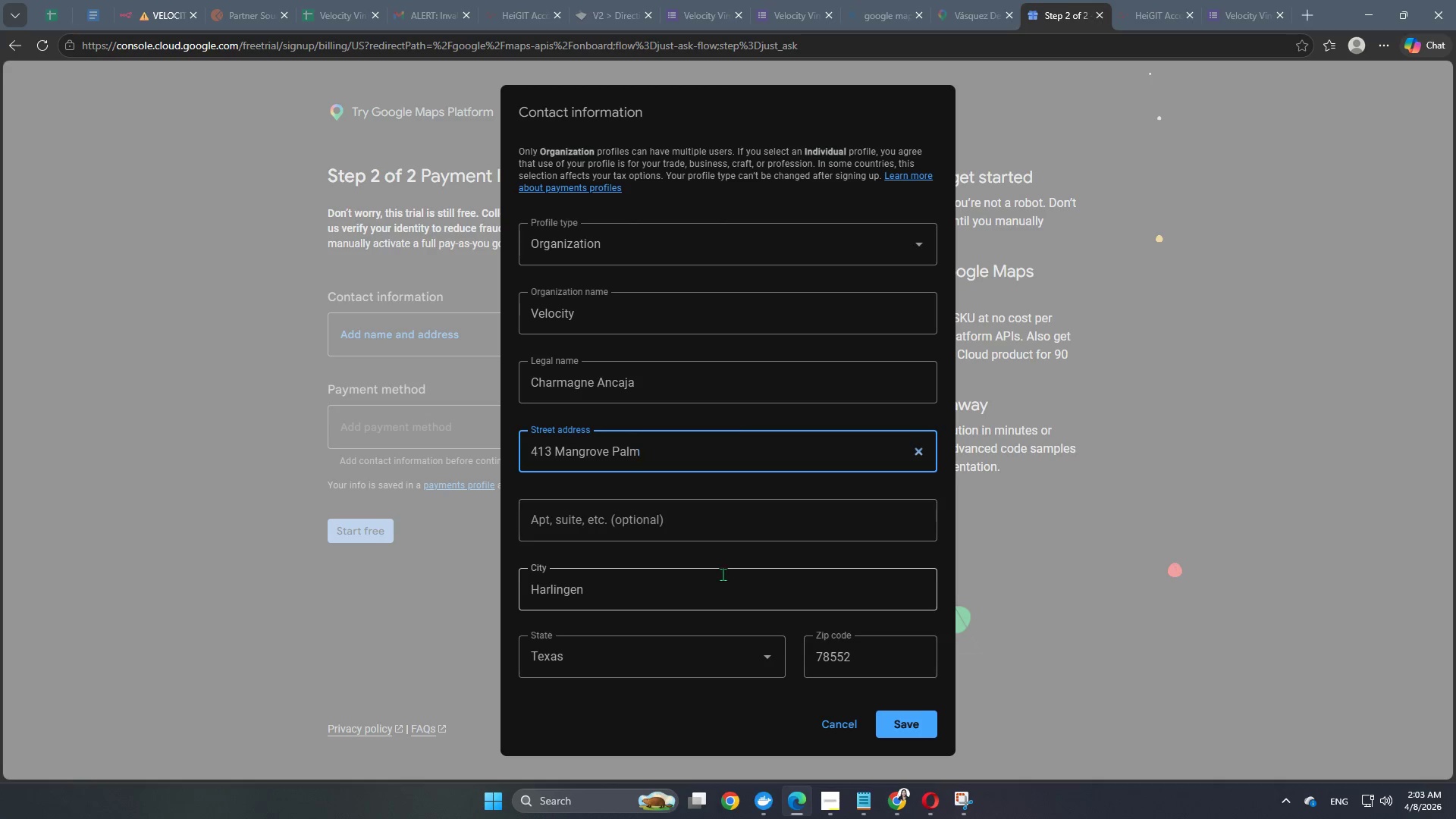 
scroll: coordinate [685, 686], scroll_direction: down, amount: 9.0
 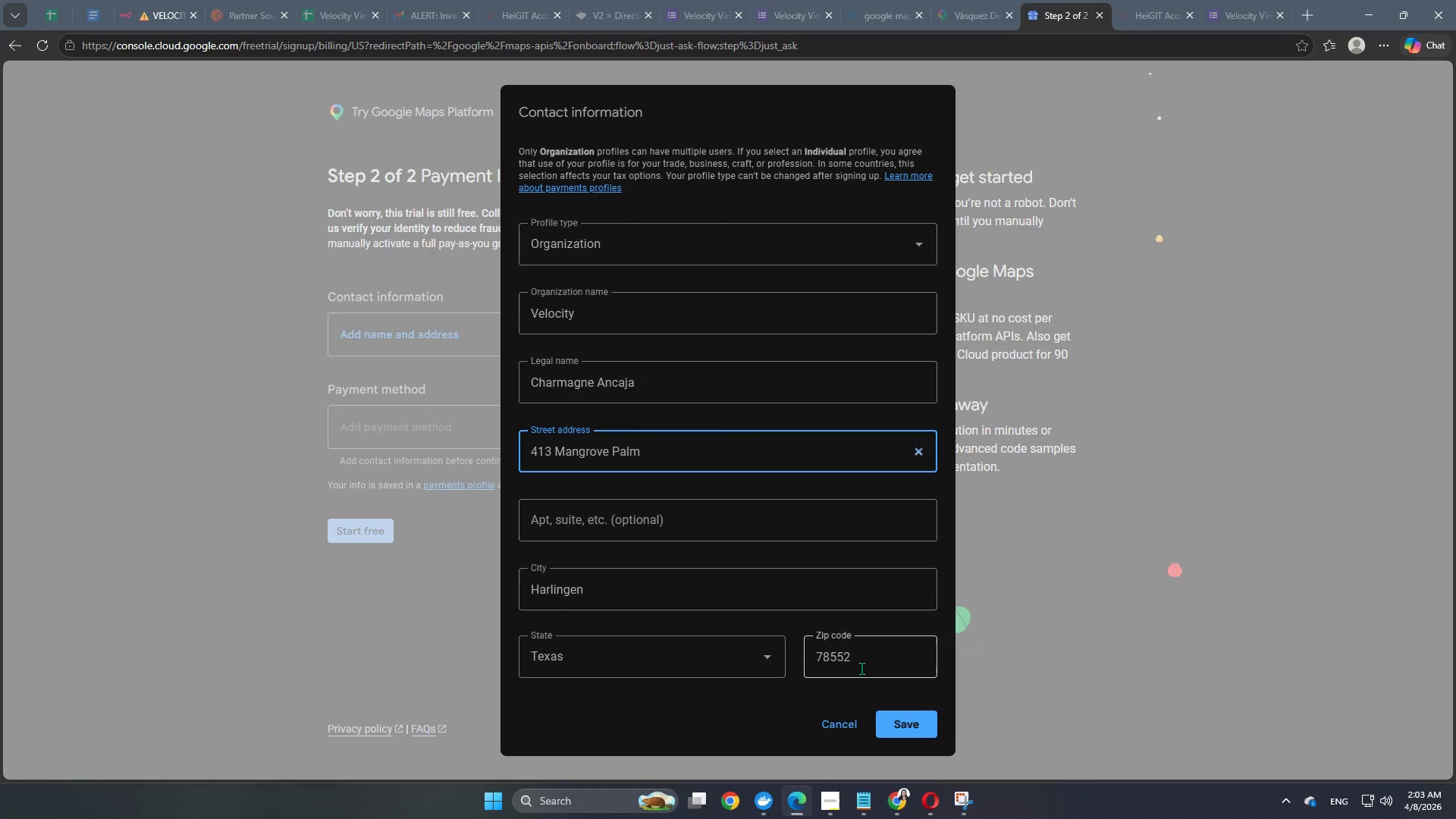 
scroll: coordinate [861, 668], scroll_direction: up, amount: 3.0
 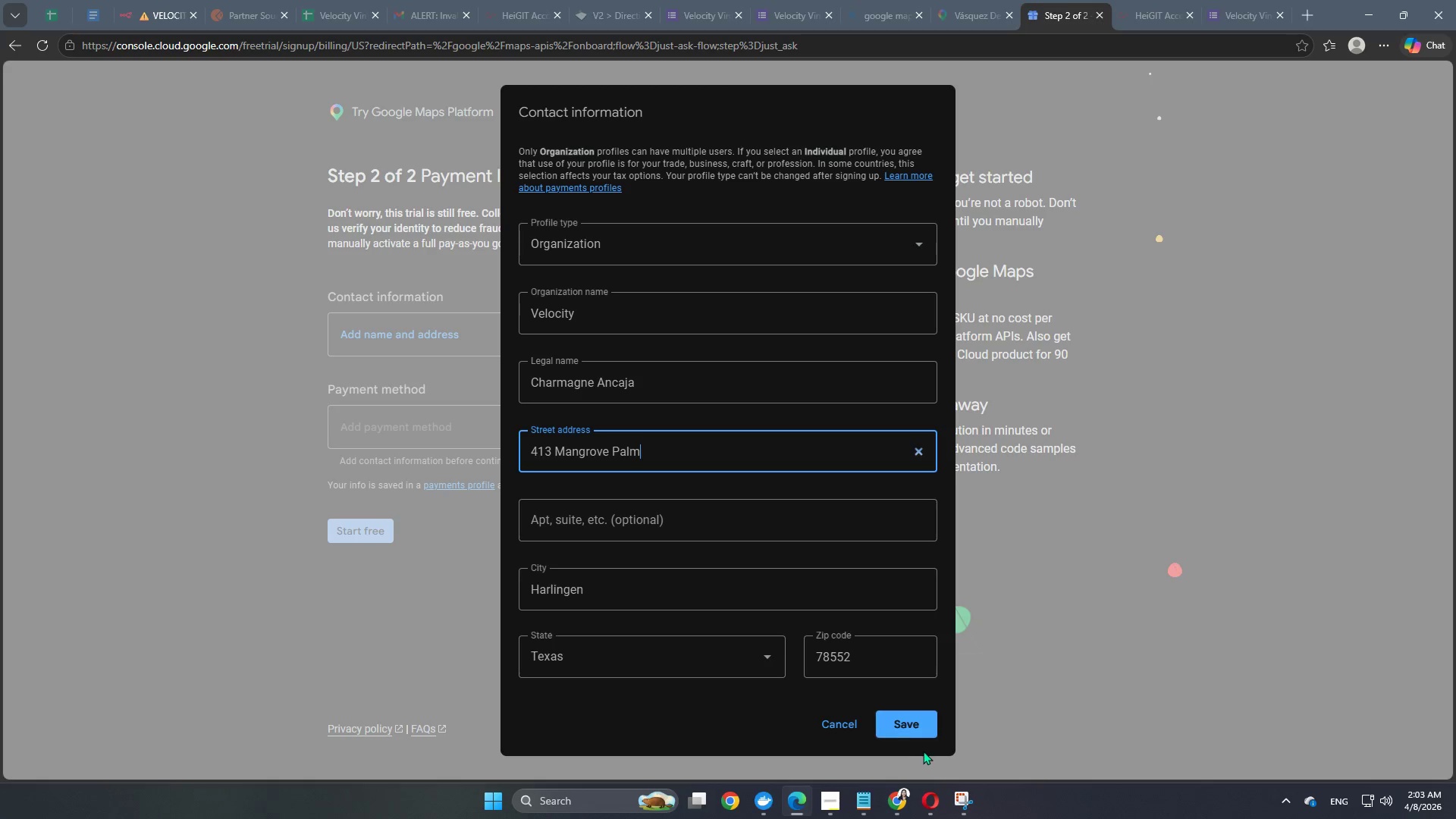 
left_click([923, 729])
 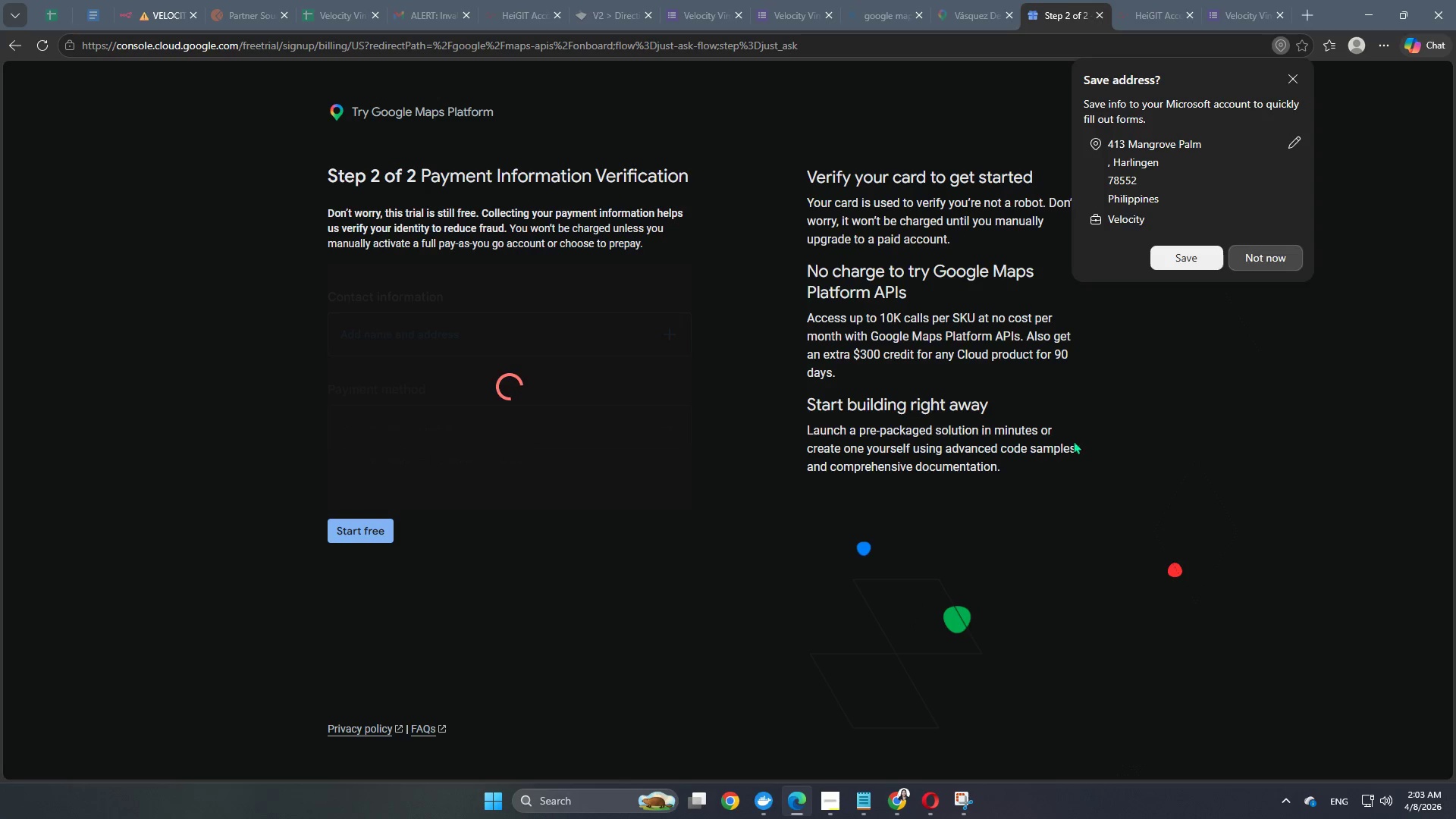 
left_click([1293, 262])
 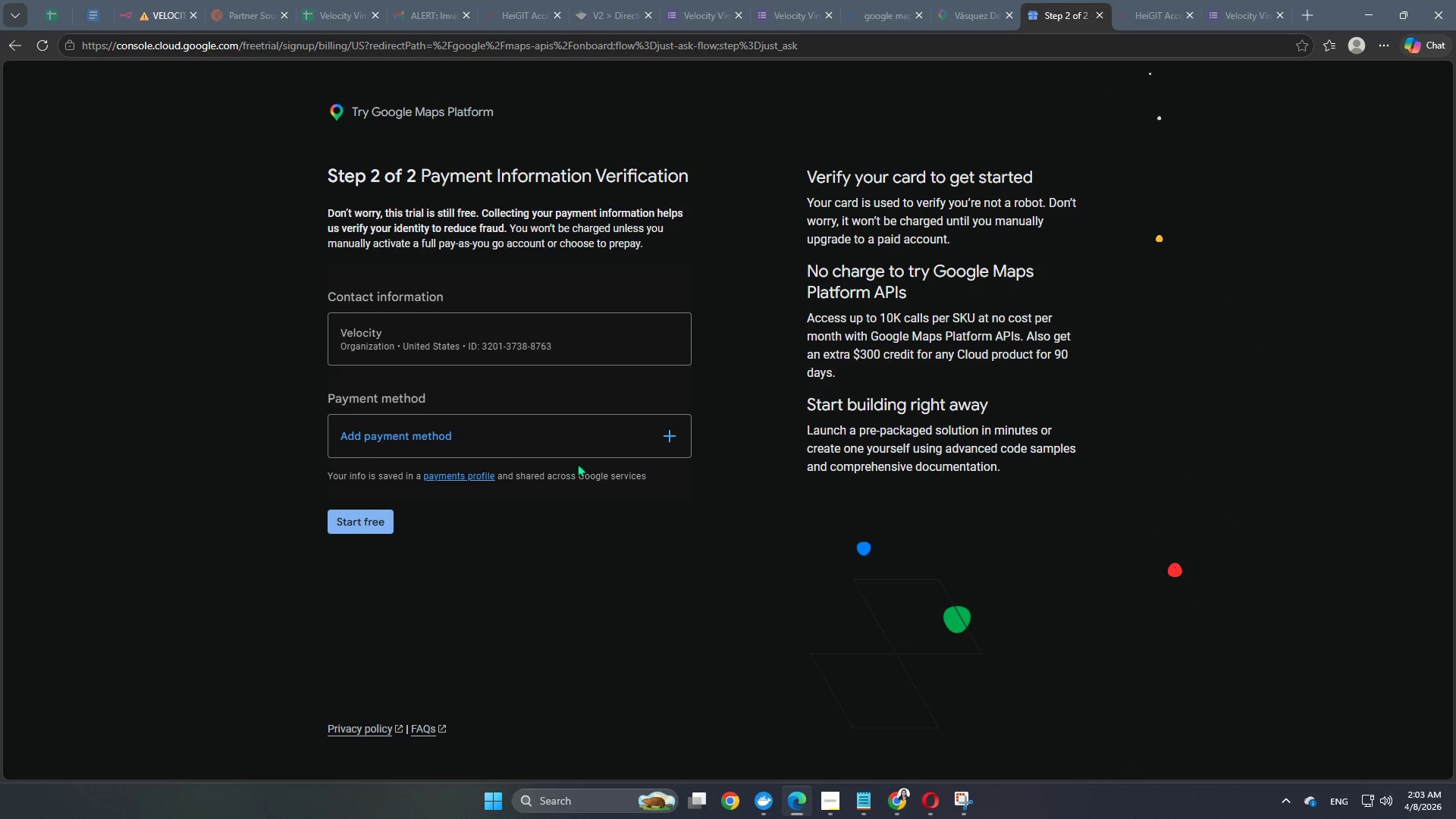 
left_click([522, 444])
 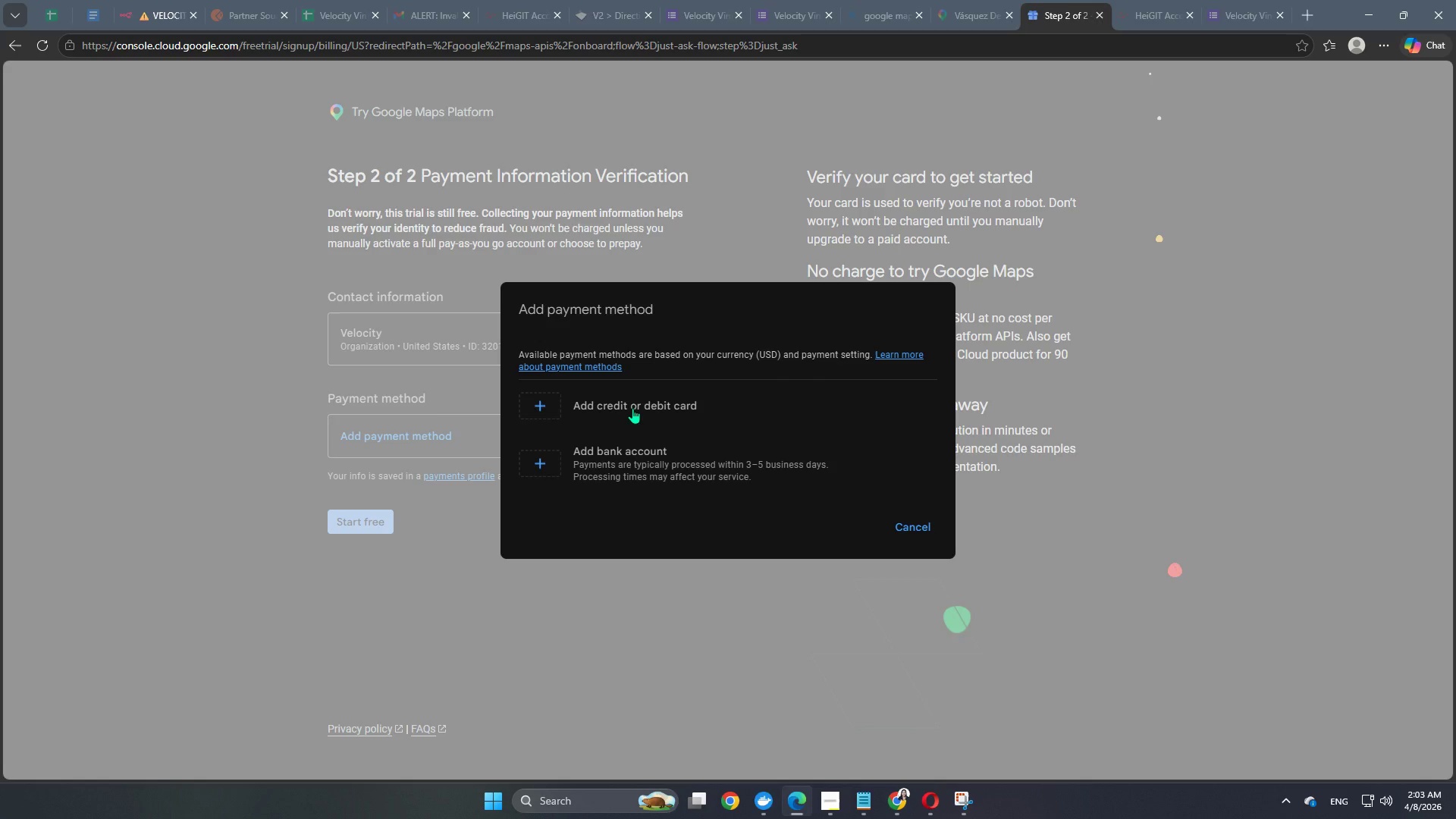 
wait(13.22)
 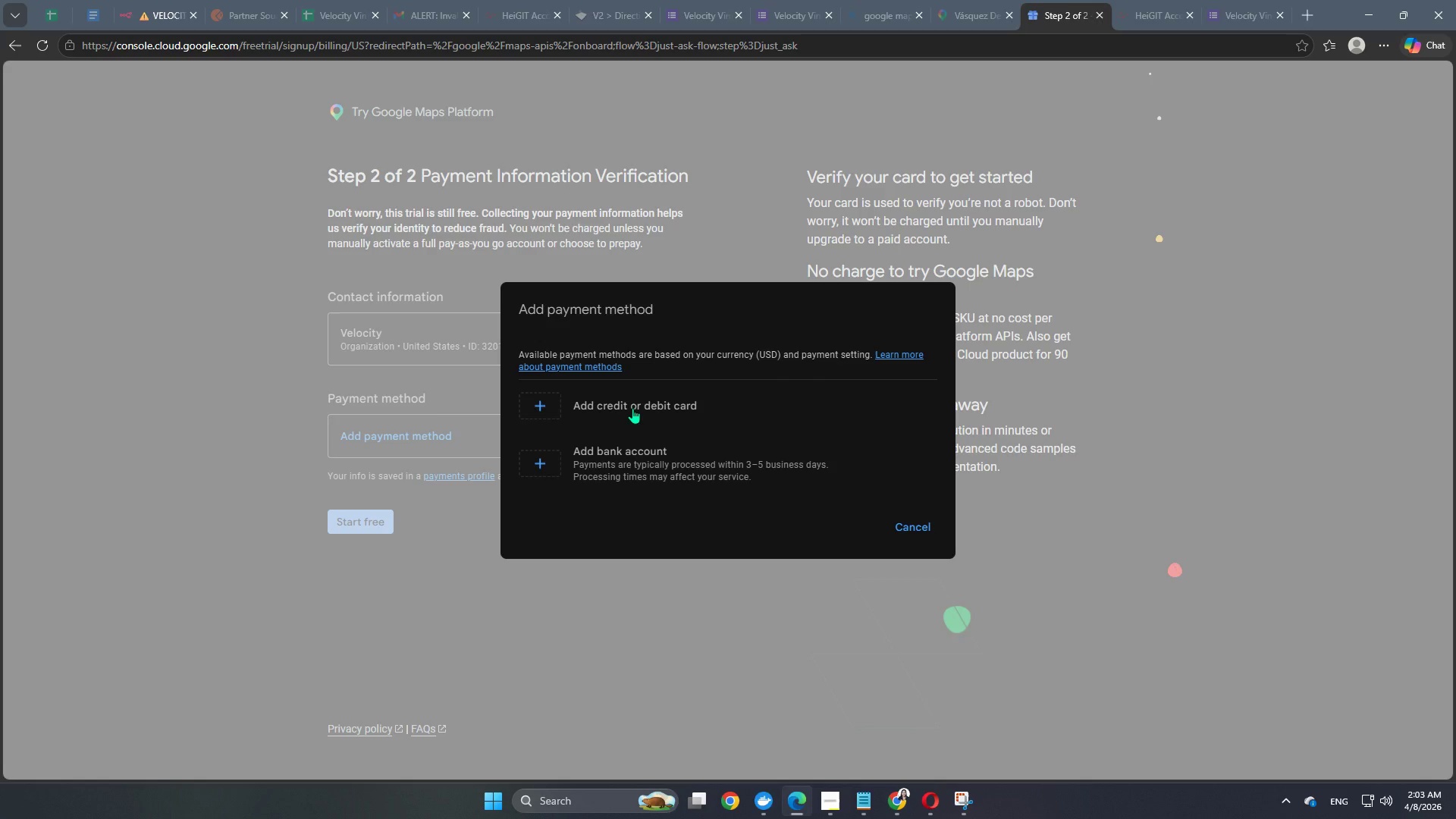 
left_click([617, 403])
 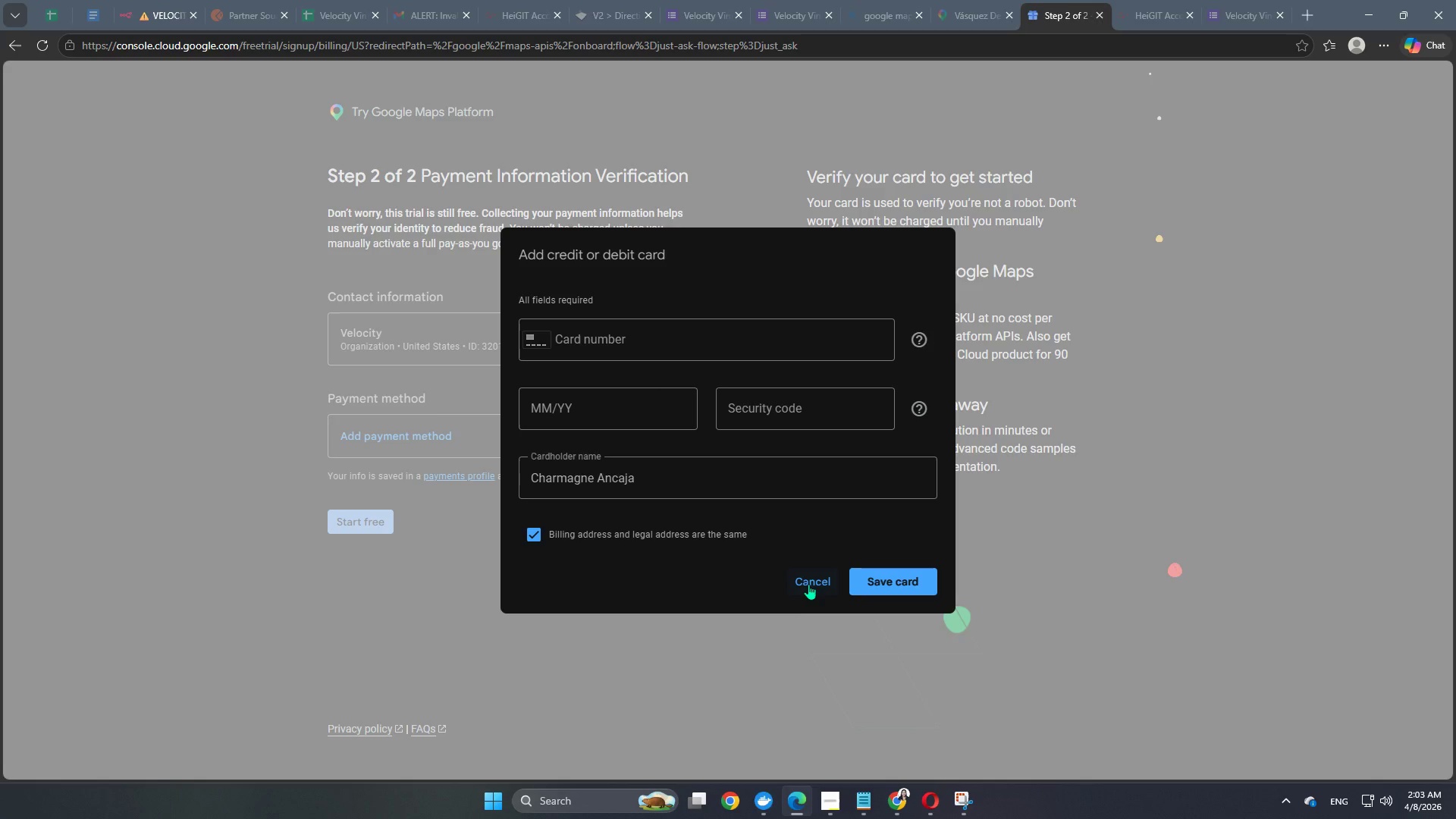 
left_click([607, 331])
 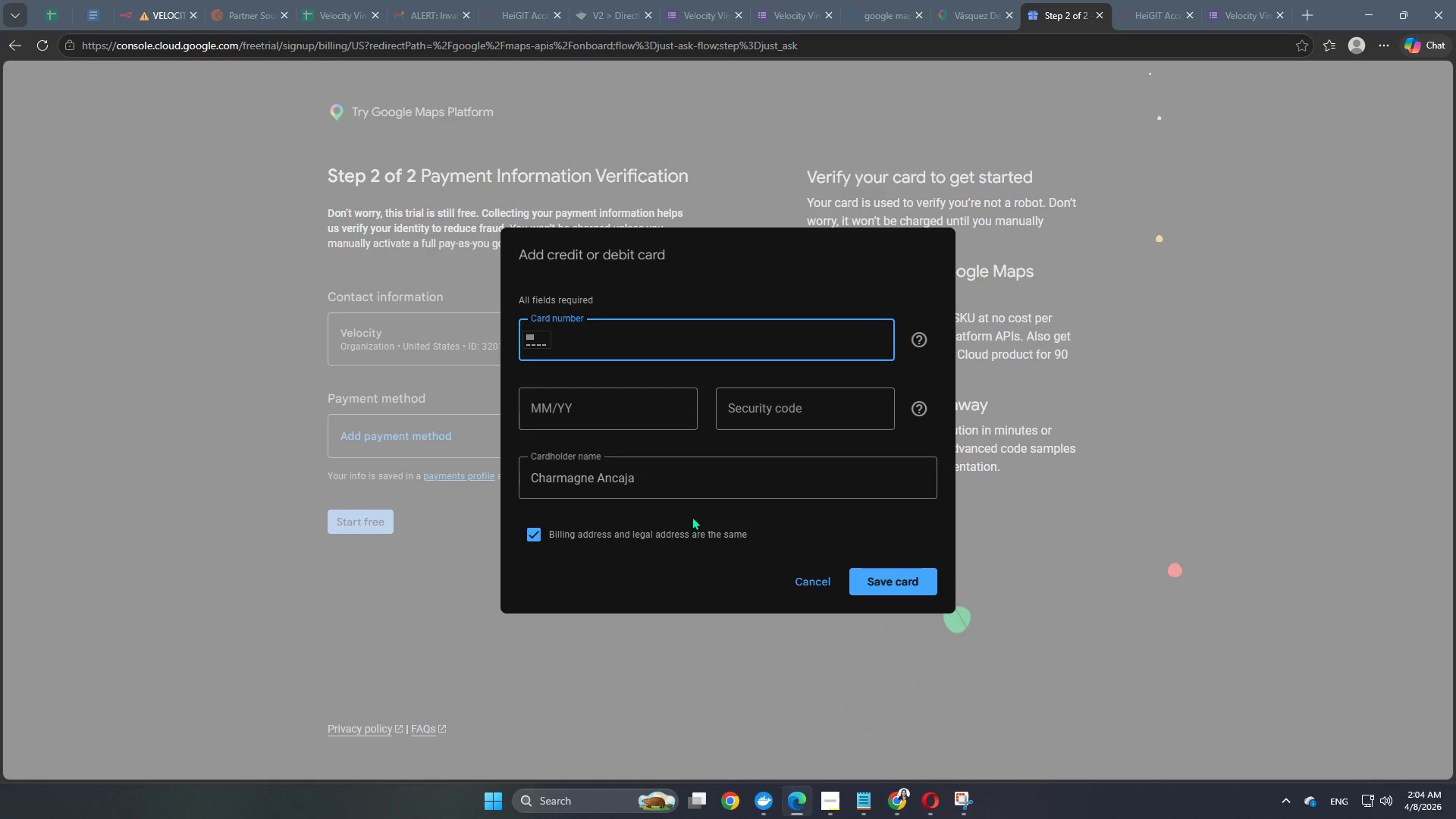 
wait(49.17)
 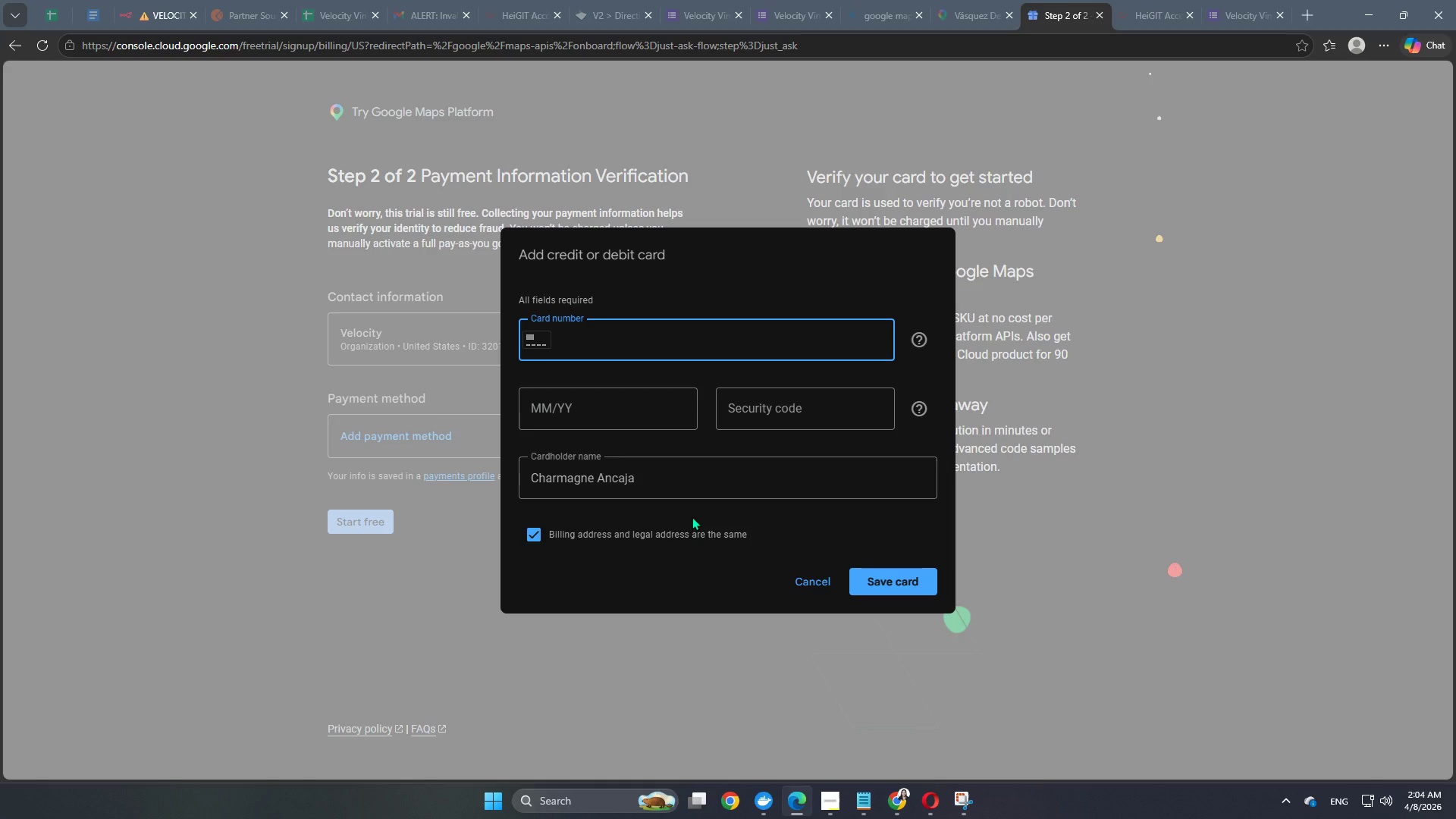 
key(Numpad4)
 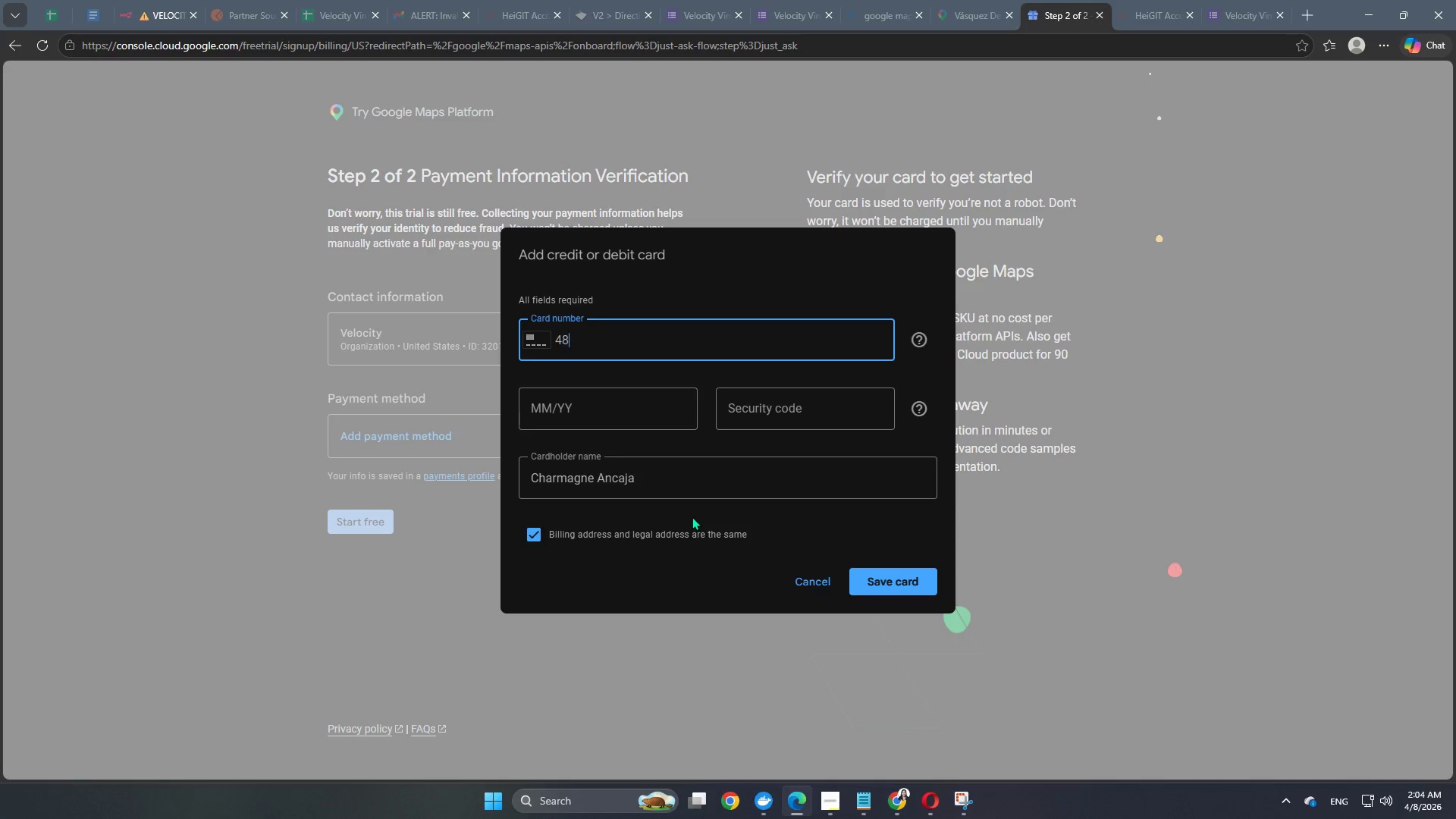 
key(Numpad8)
 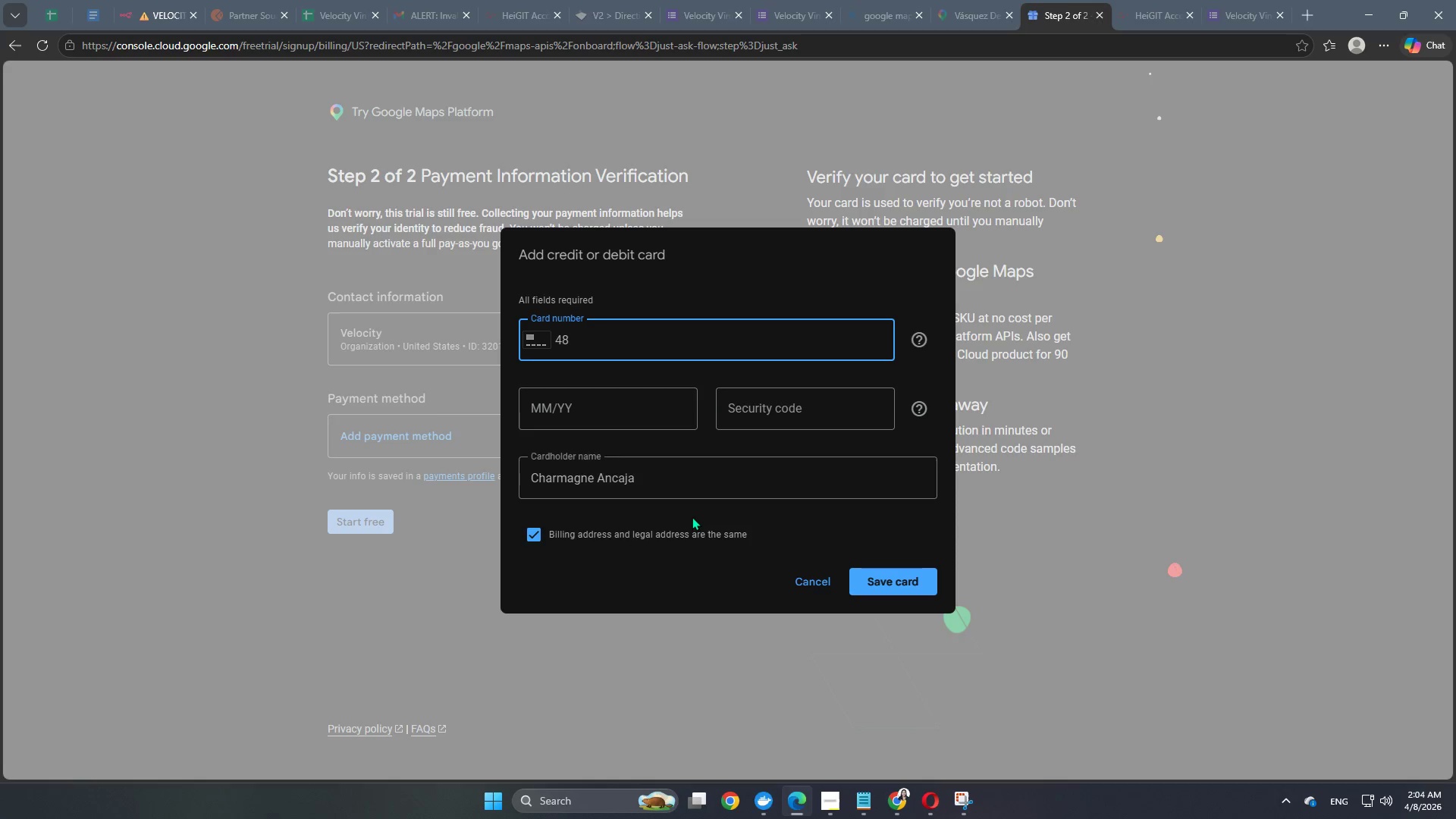 
key(Numpad9)
 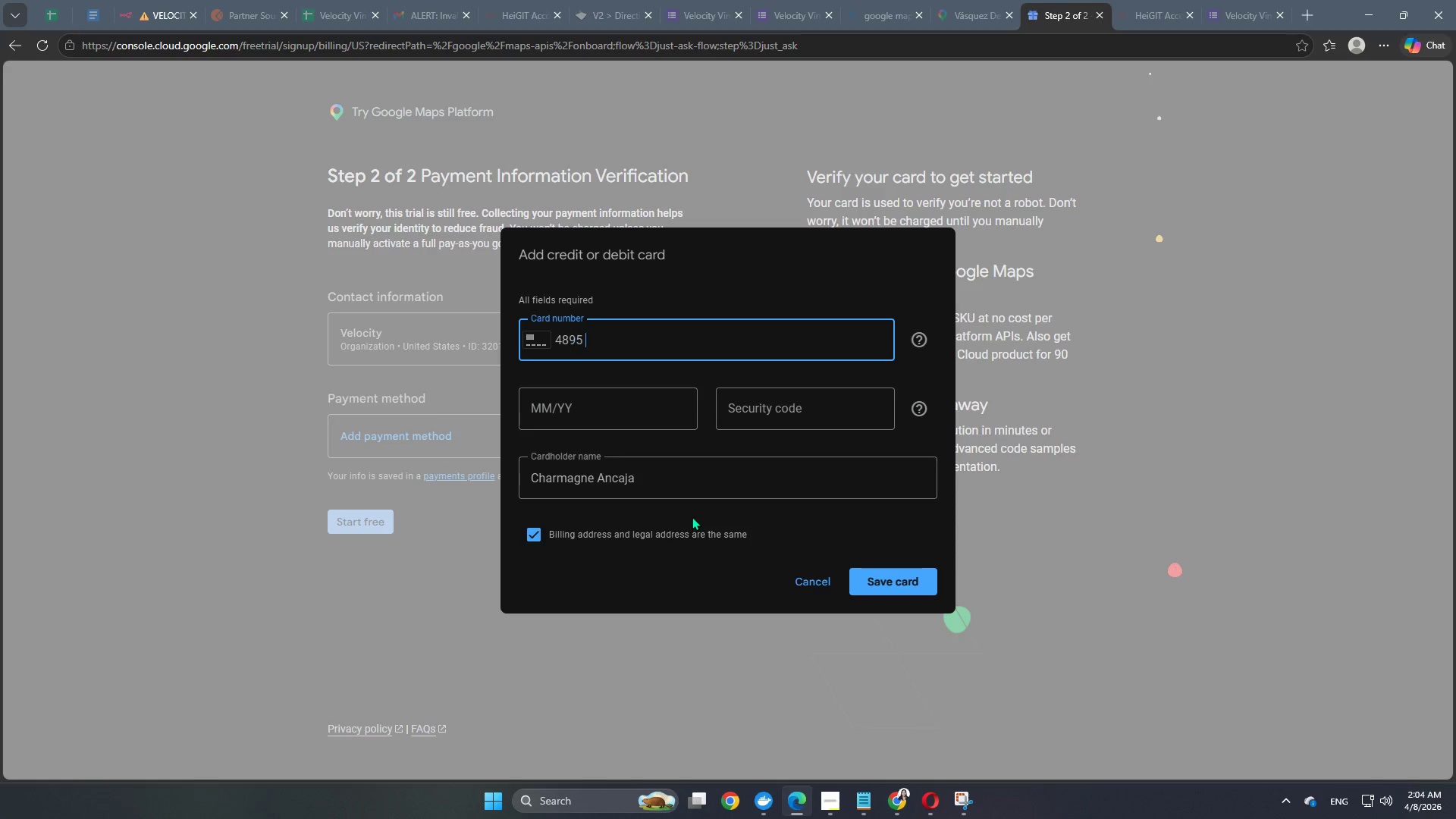 
key(Numpad5)
 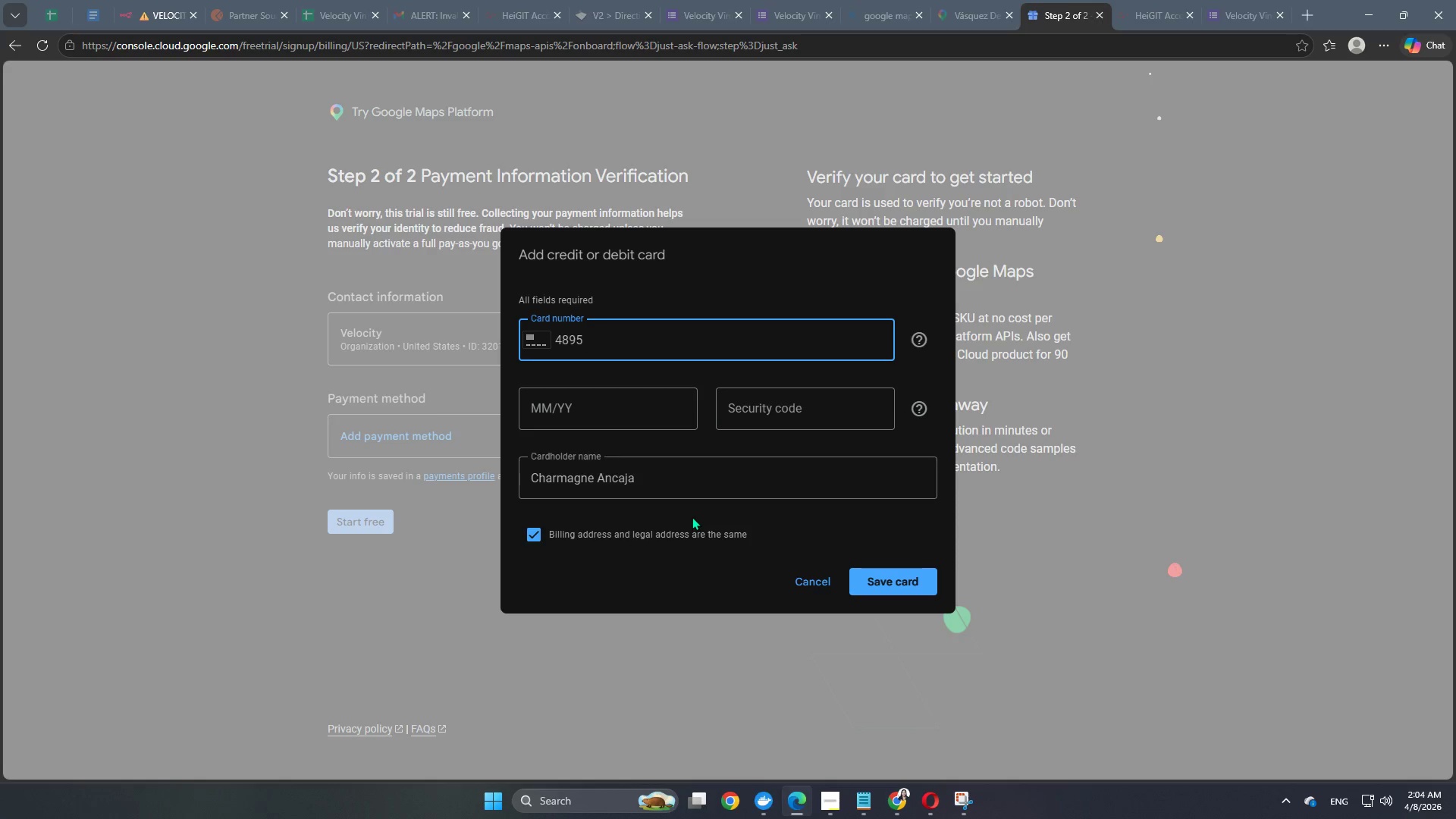 
key(Numpad0)
 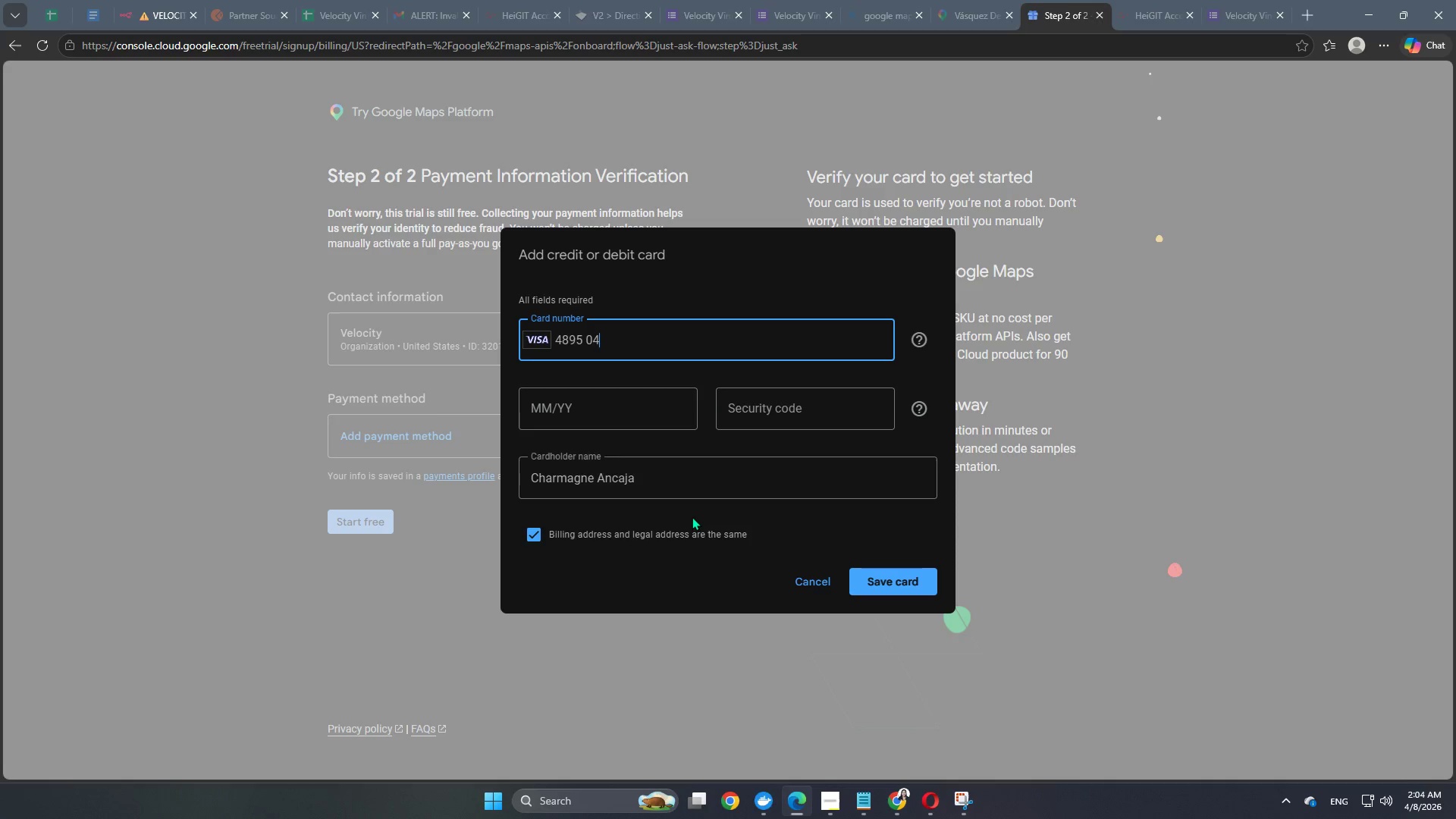 
key(Numpad4)
 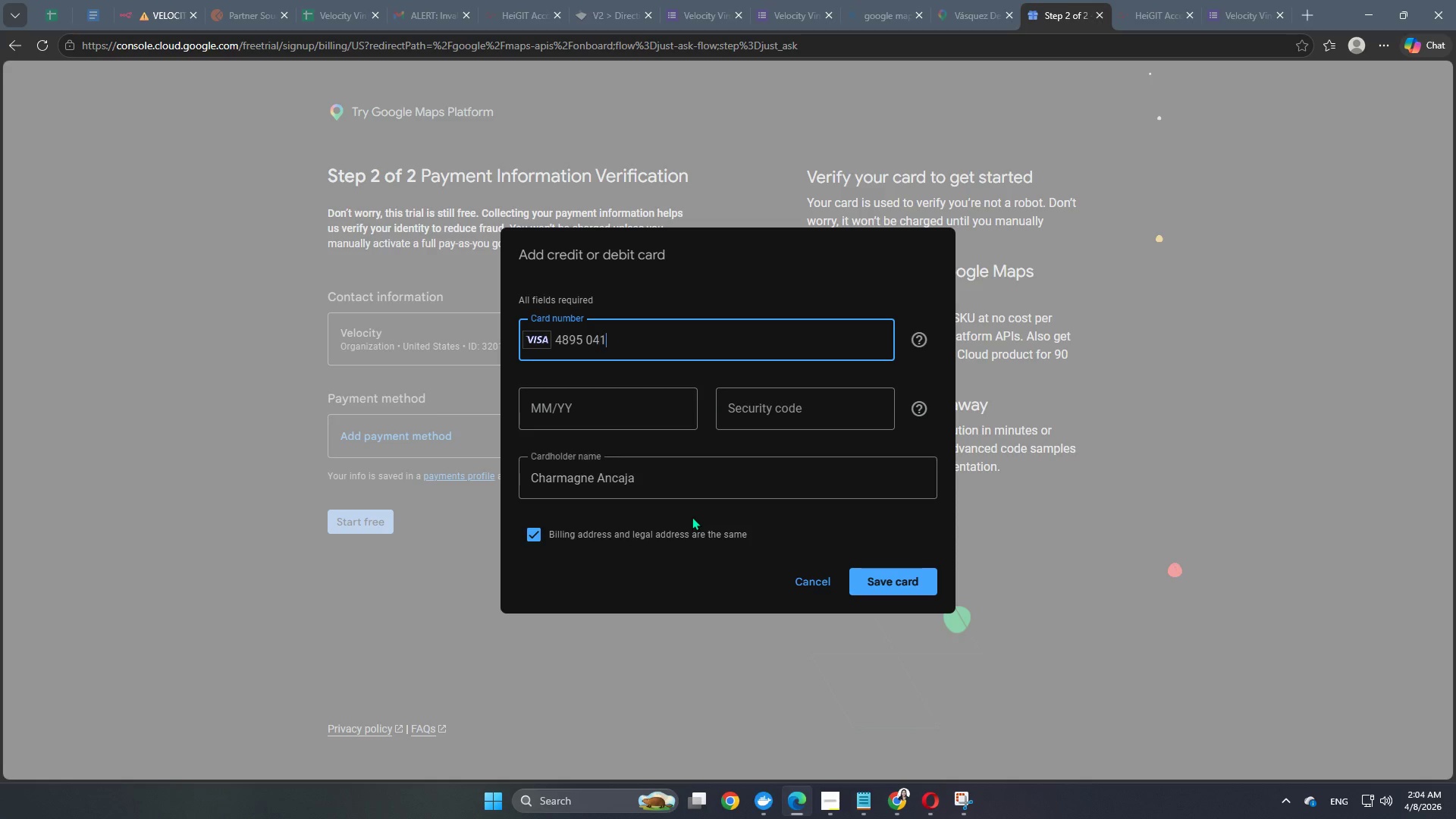 
key(Numpad1)
 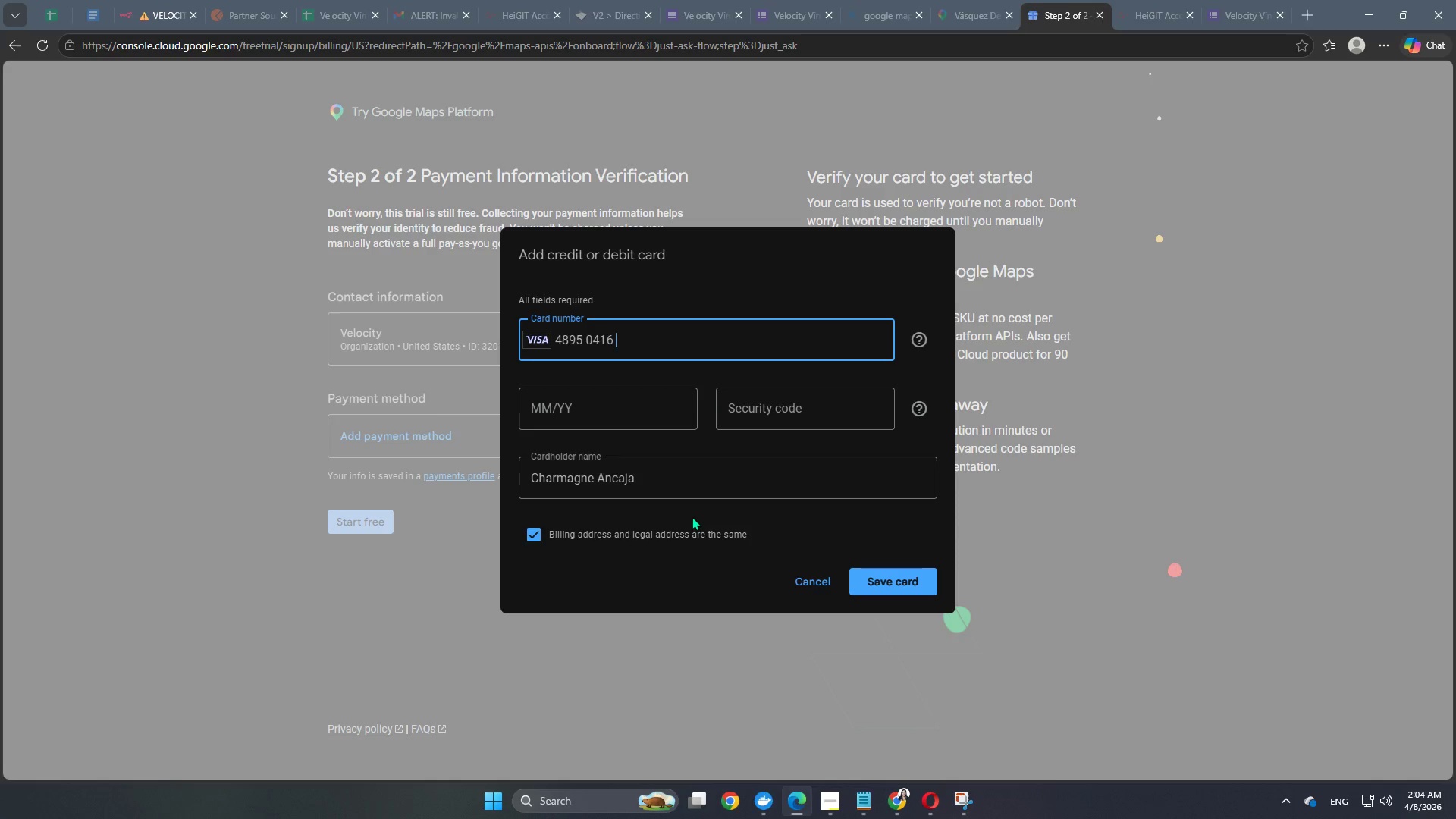 
key(Numpad6)
 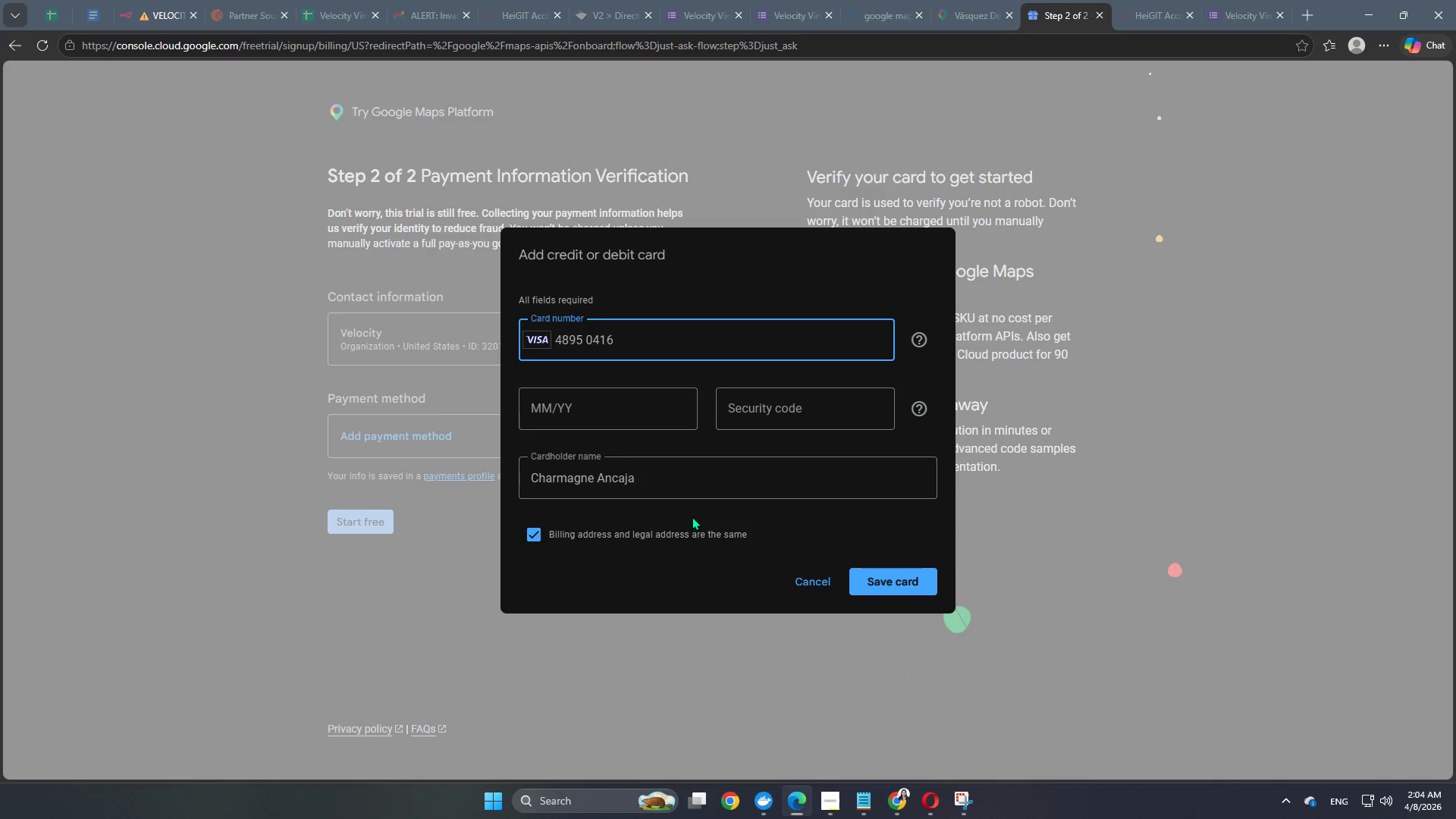 
key(Numpad0)
 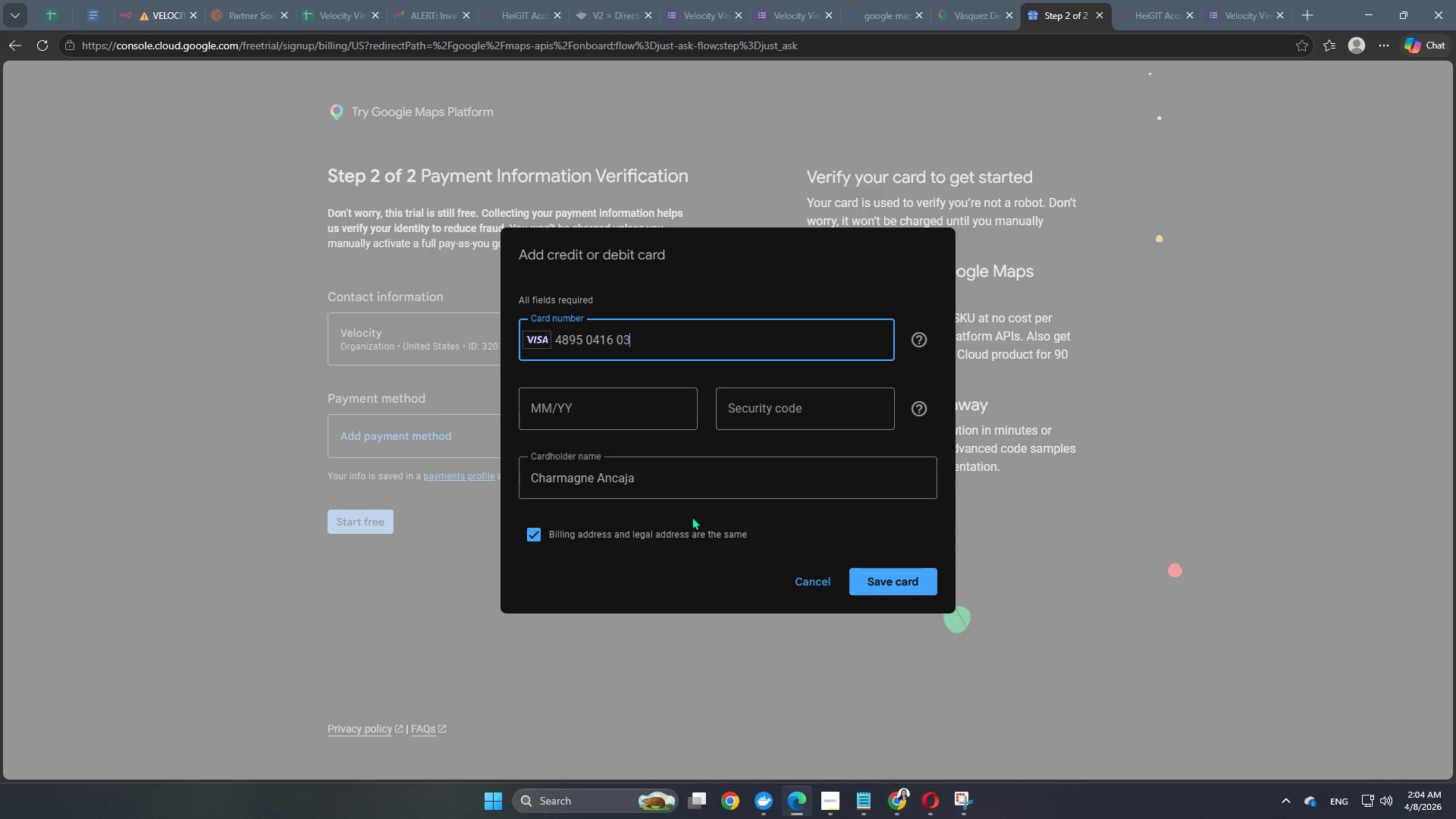 
key(Numpad3)
 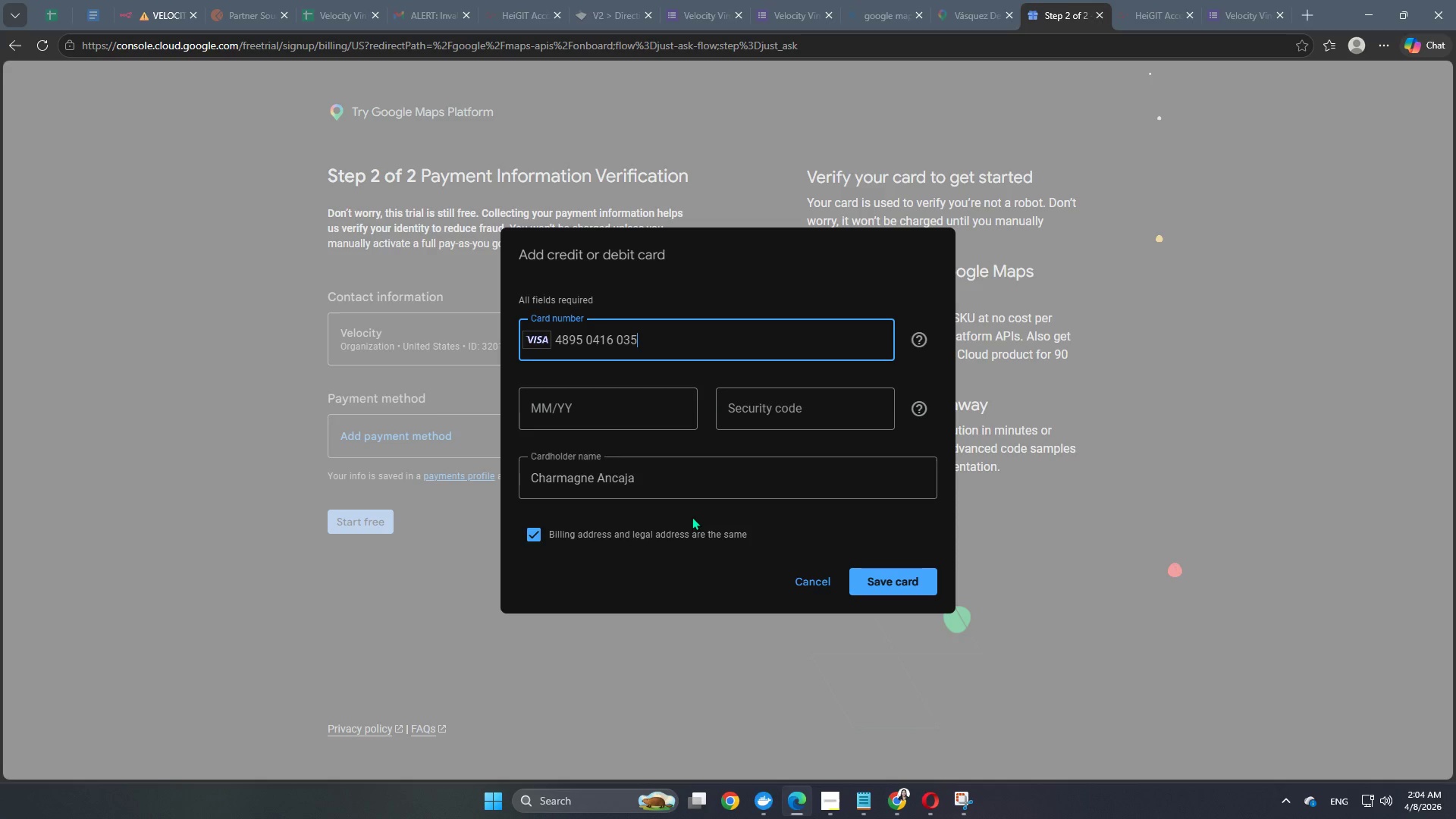 
key(Numpad5)
 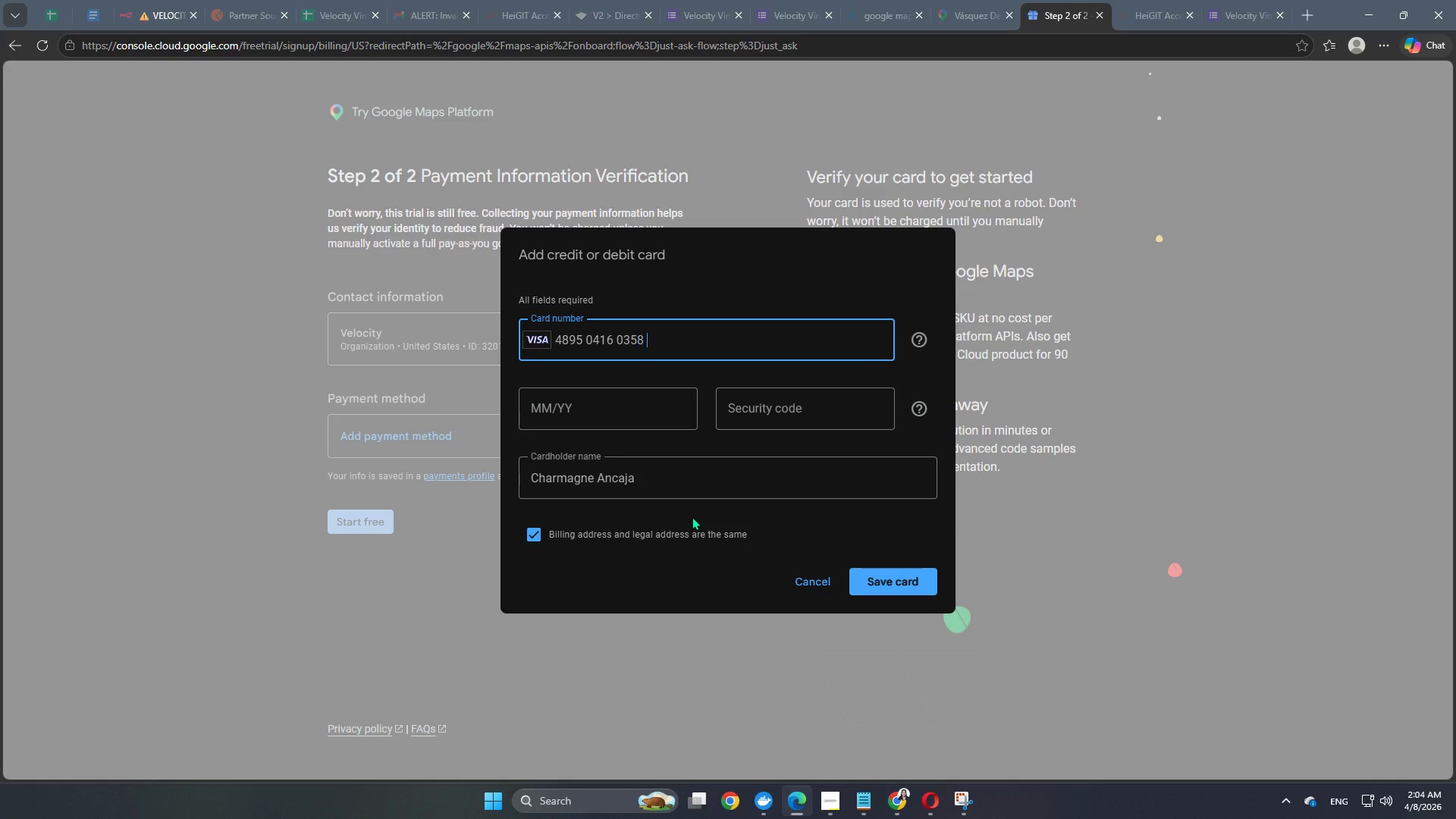 
key(Numpad8)
 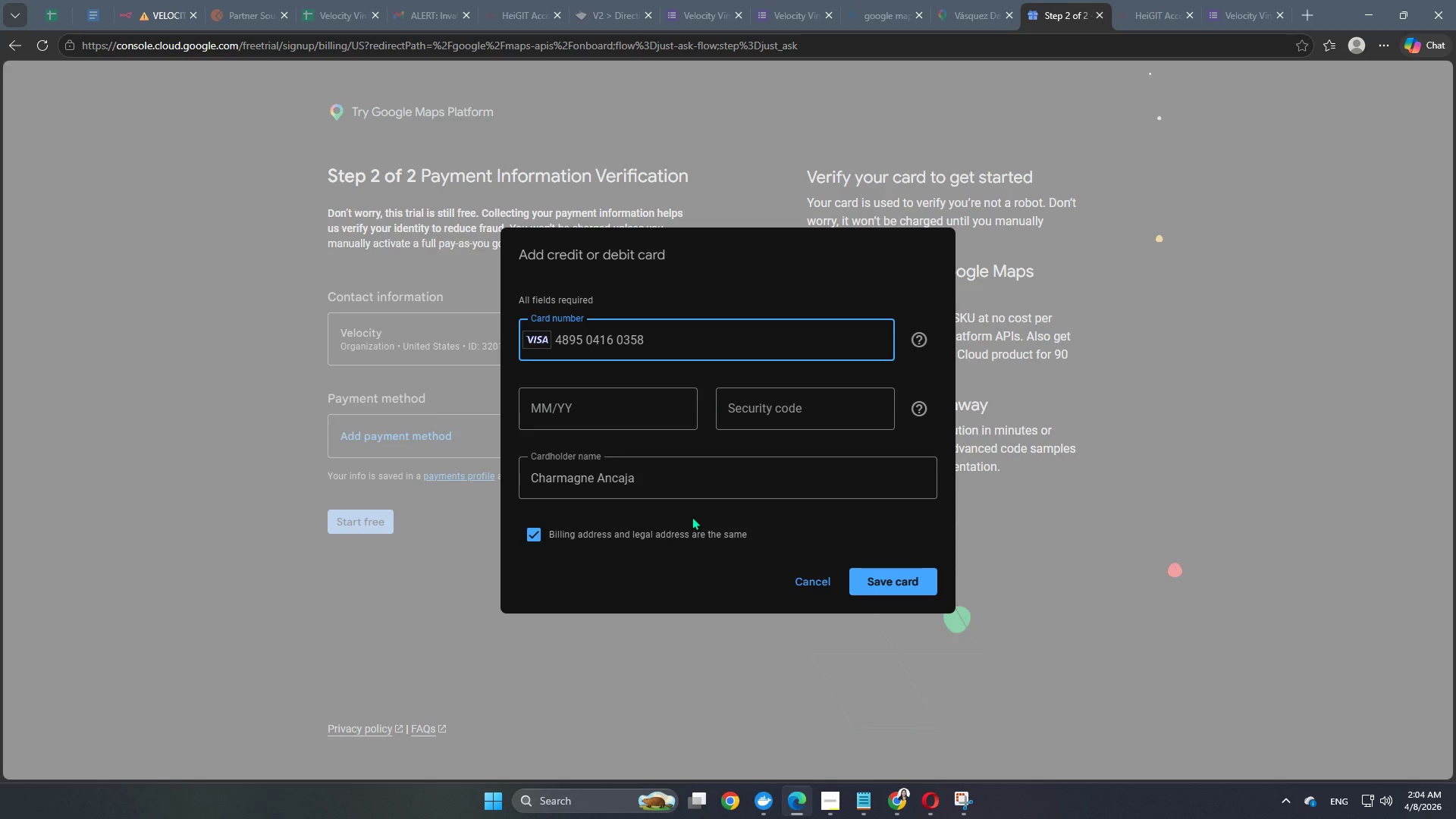 
wait(7.66)
 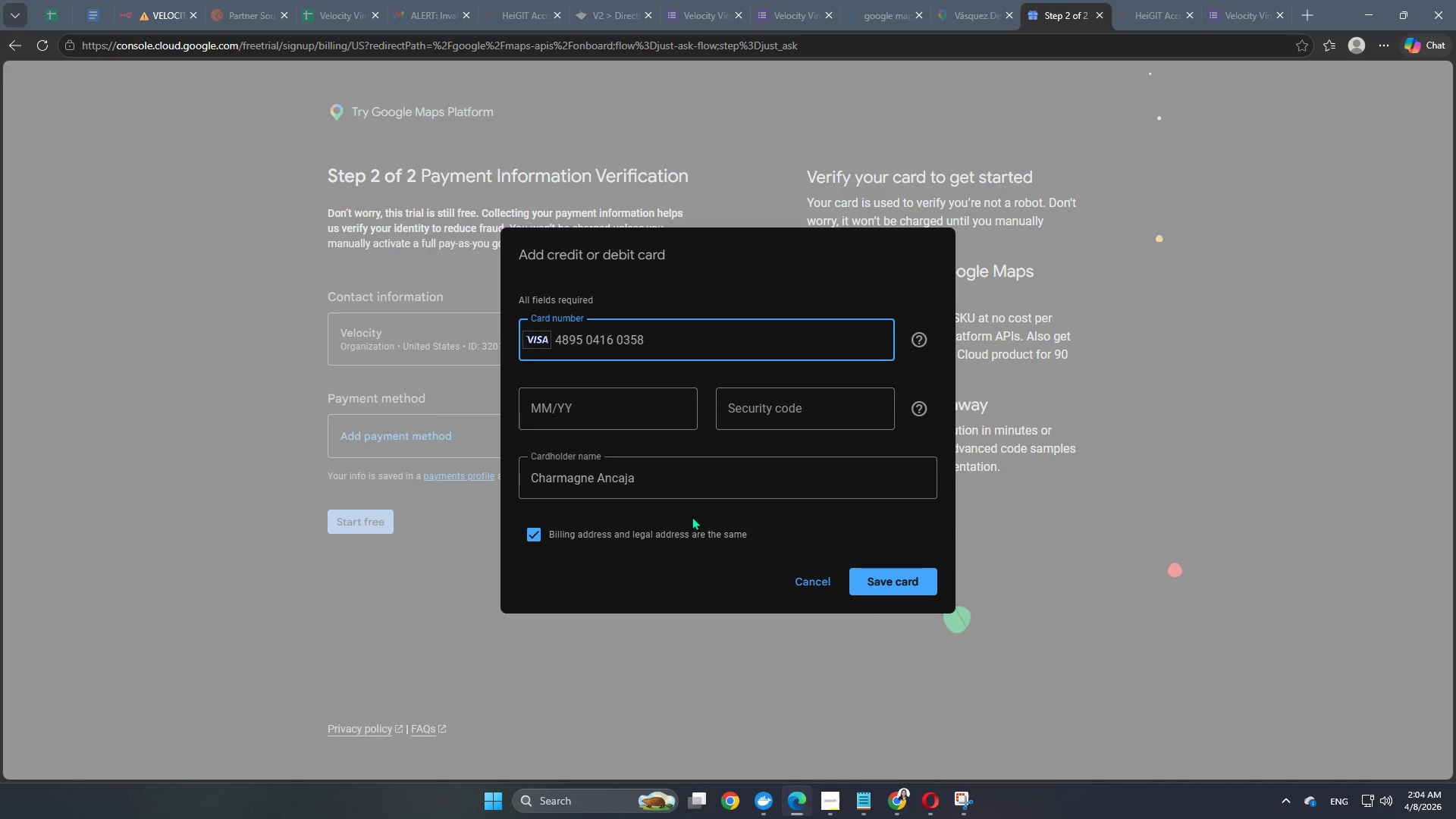 
key(Numpad5)
 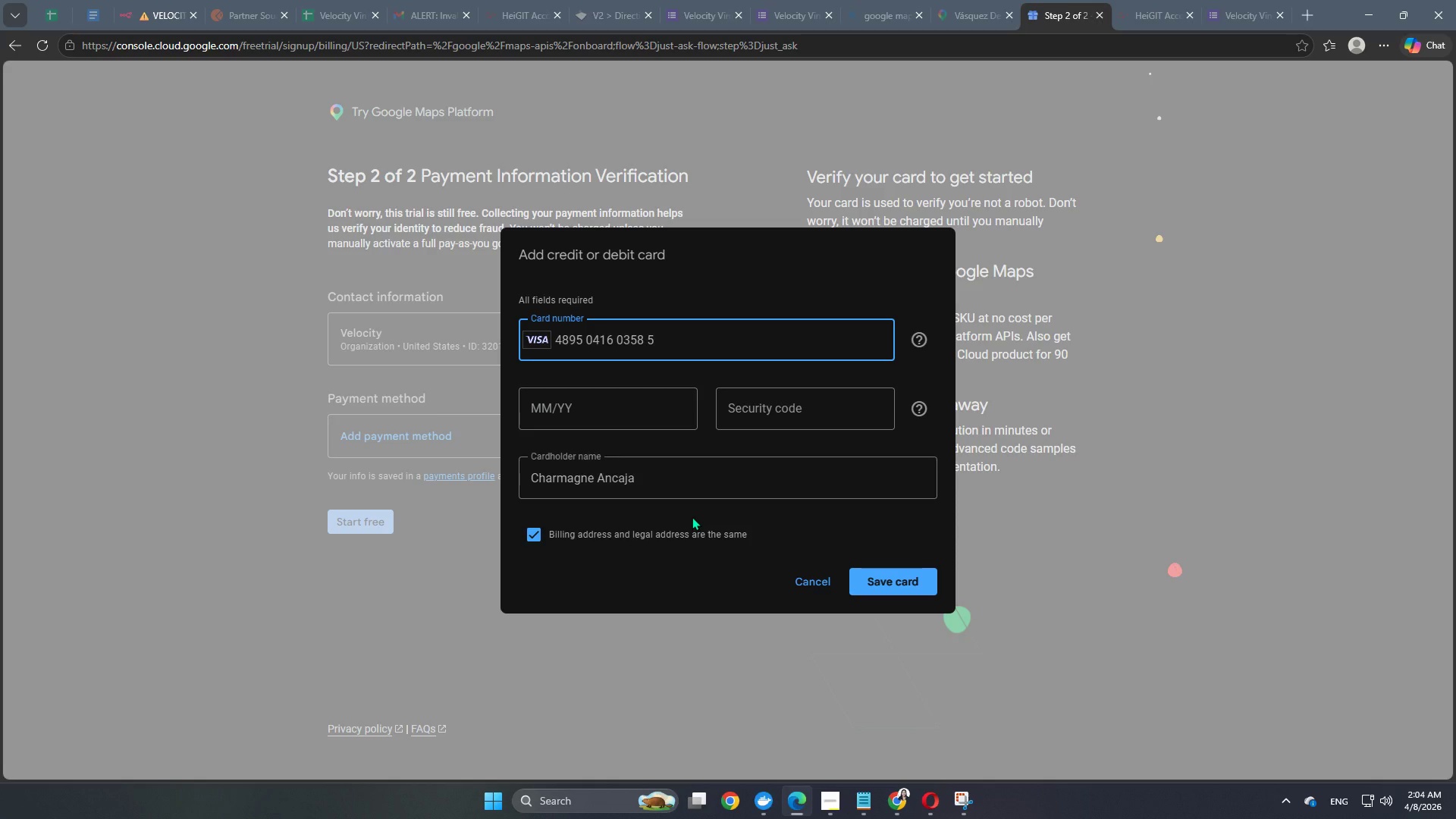 
key(Backspace)
 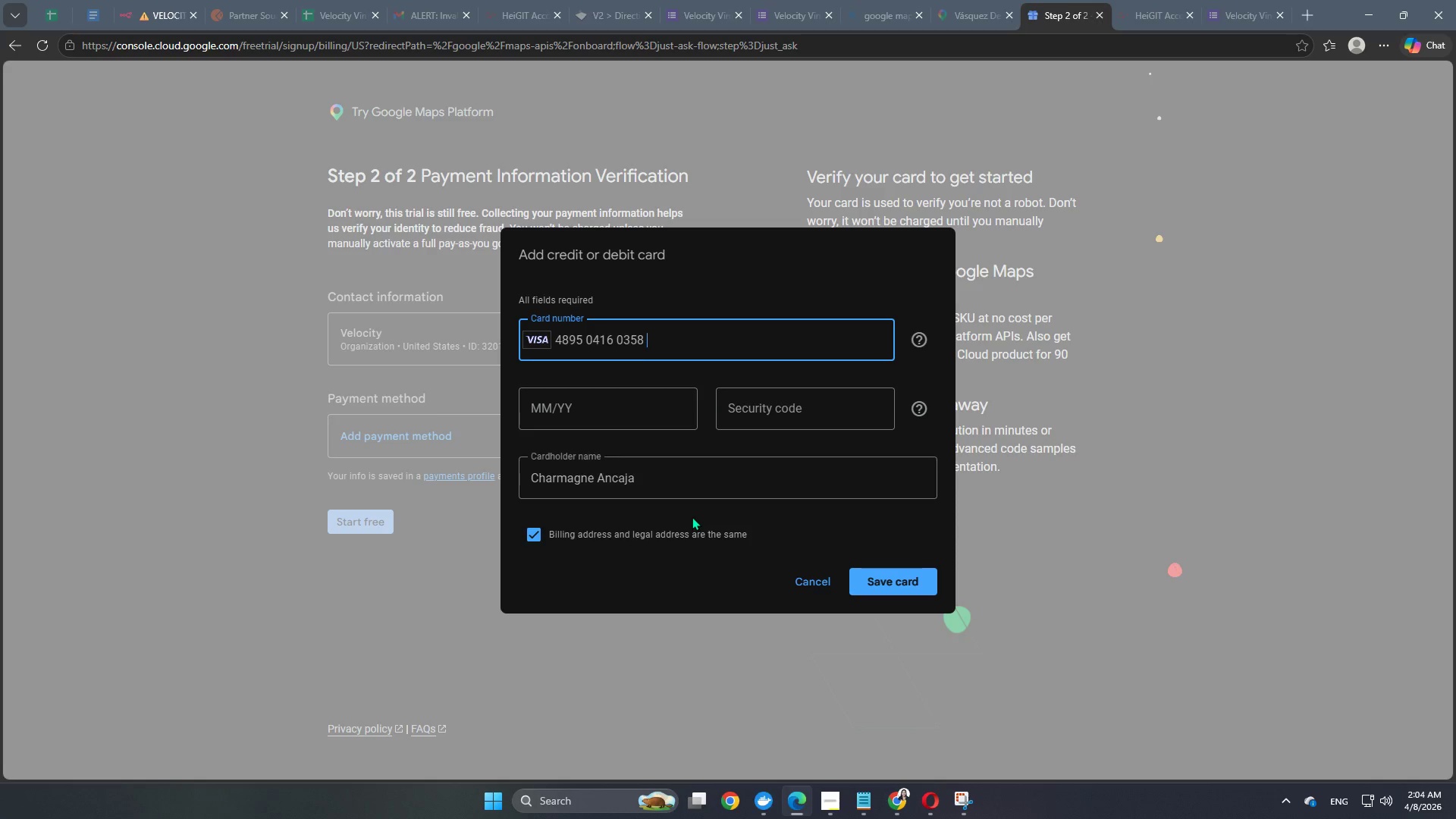 
key(Numpad4)
 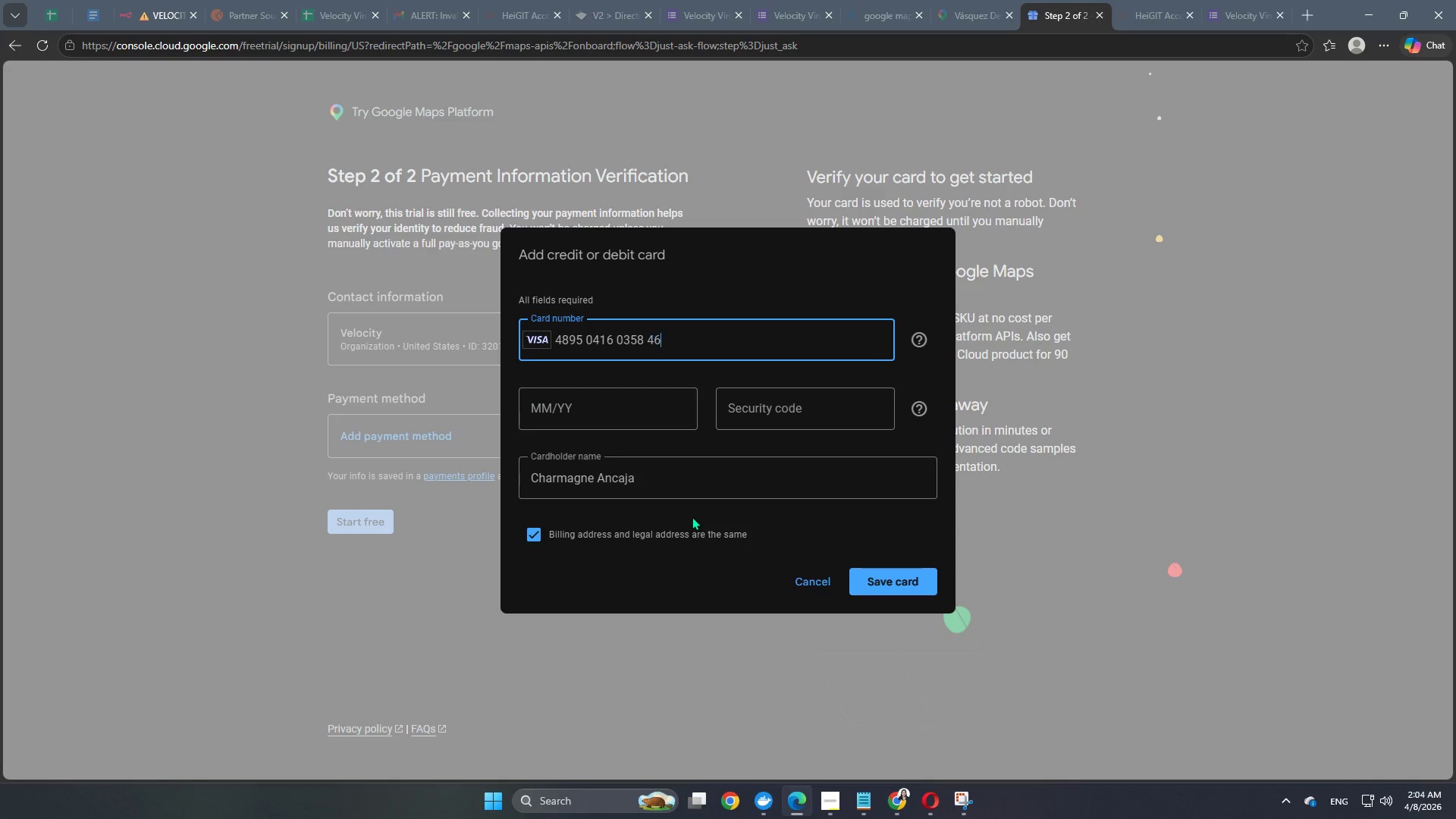 
key(Numpad6)
 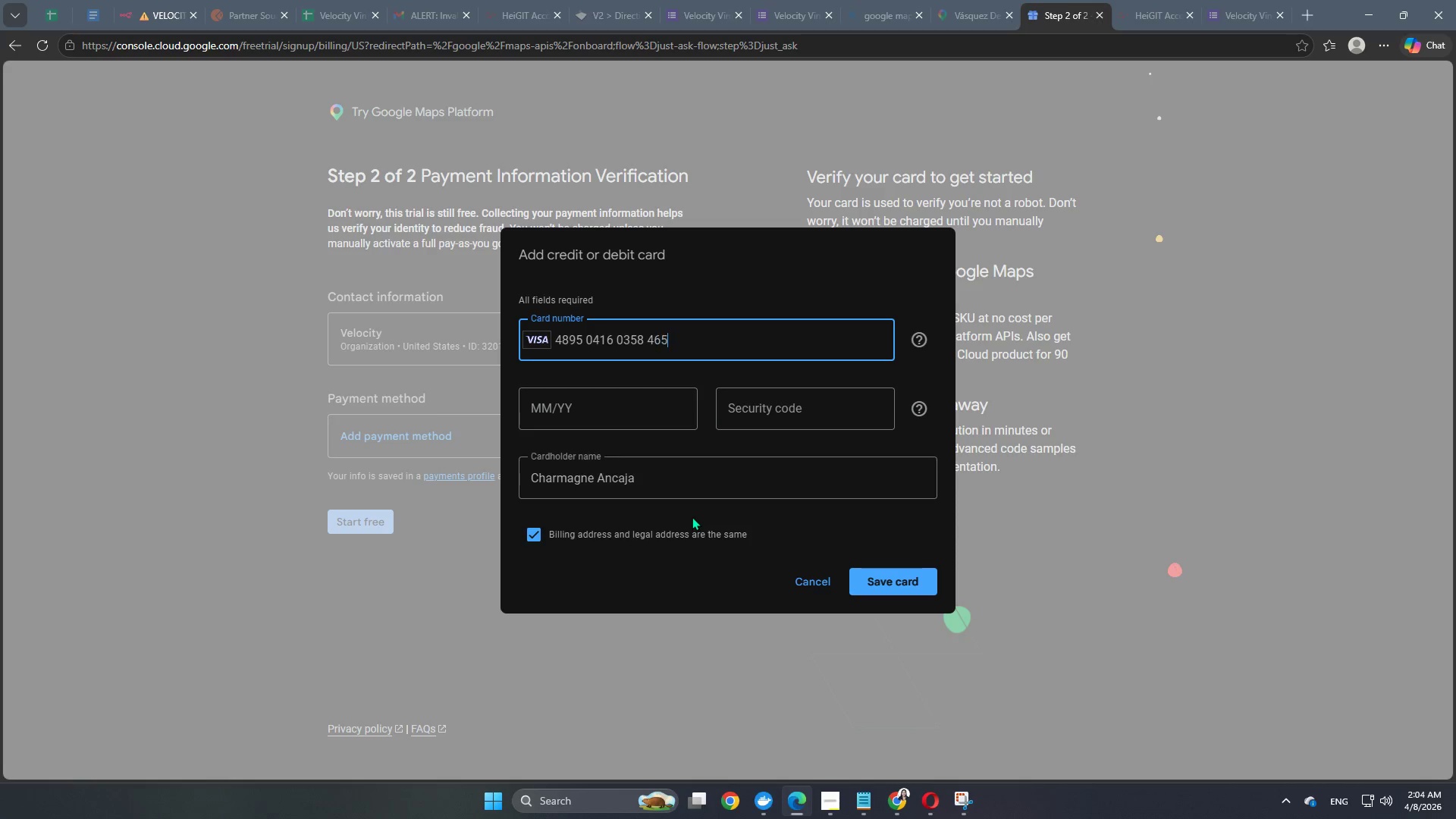 
key(Numpad5)
 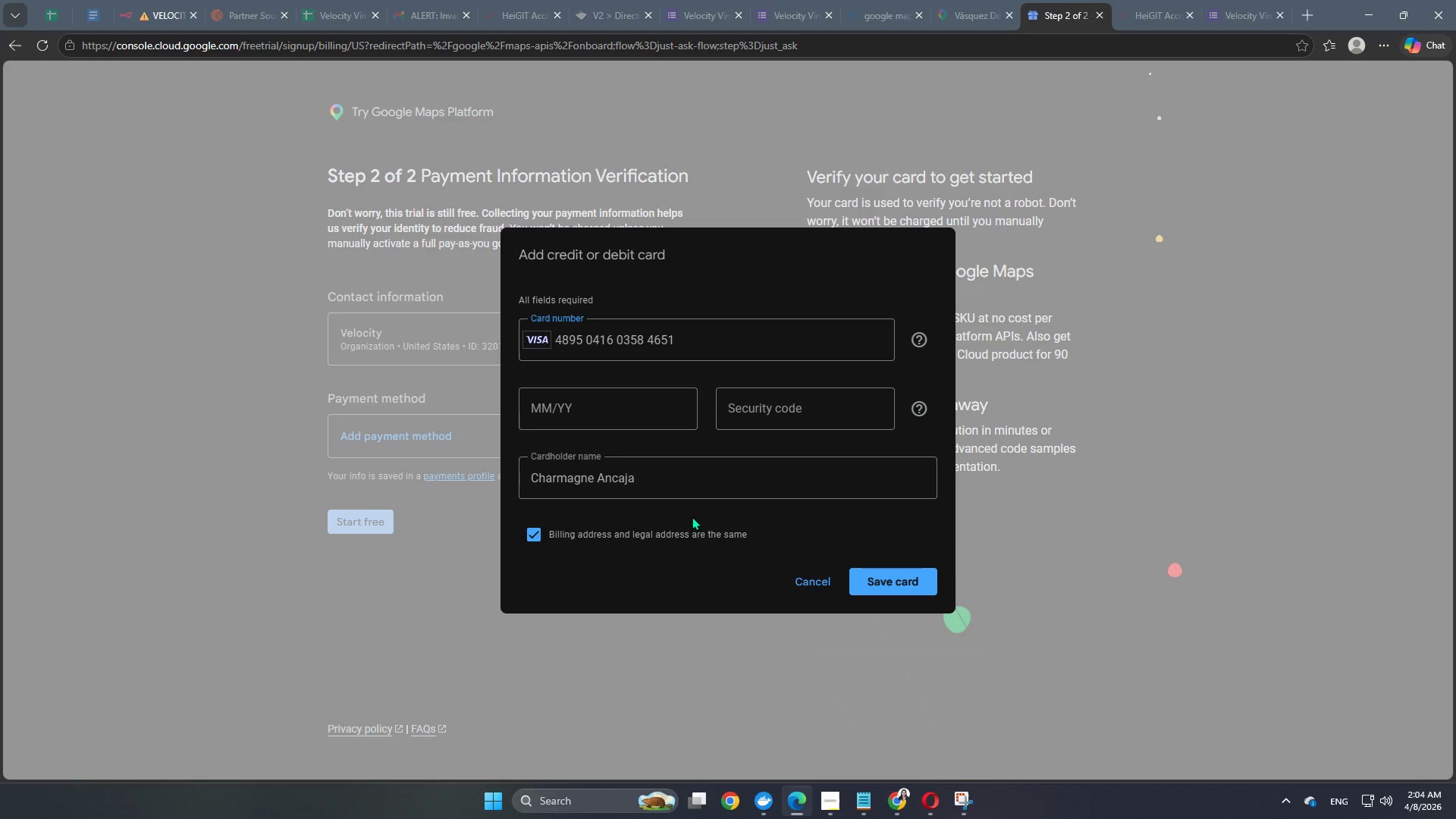 
key(Numpad1)
 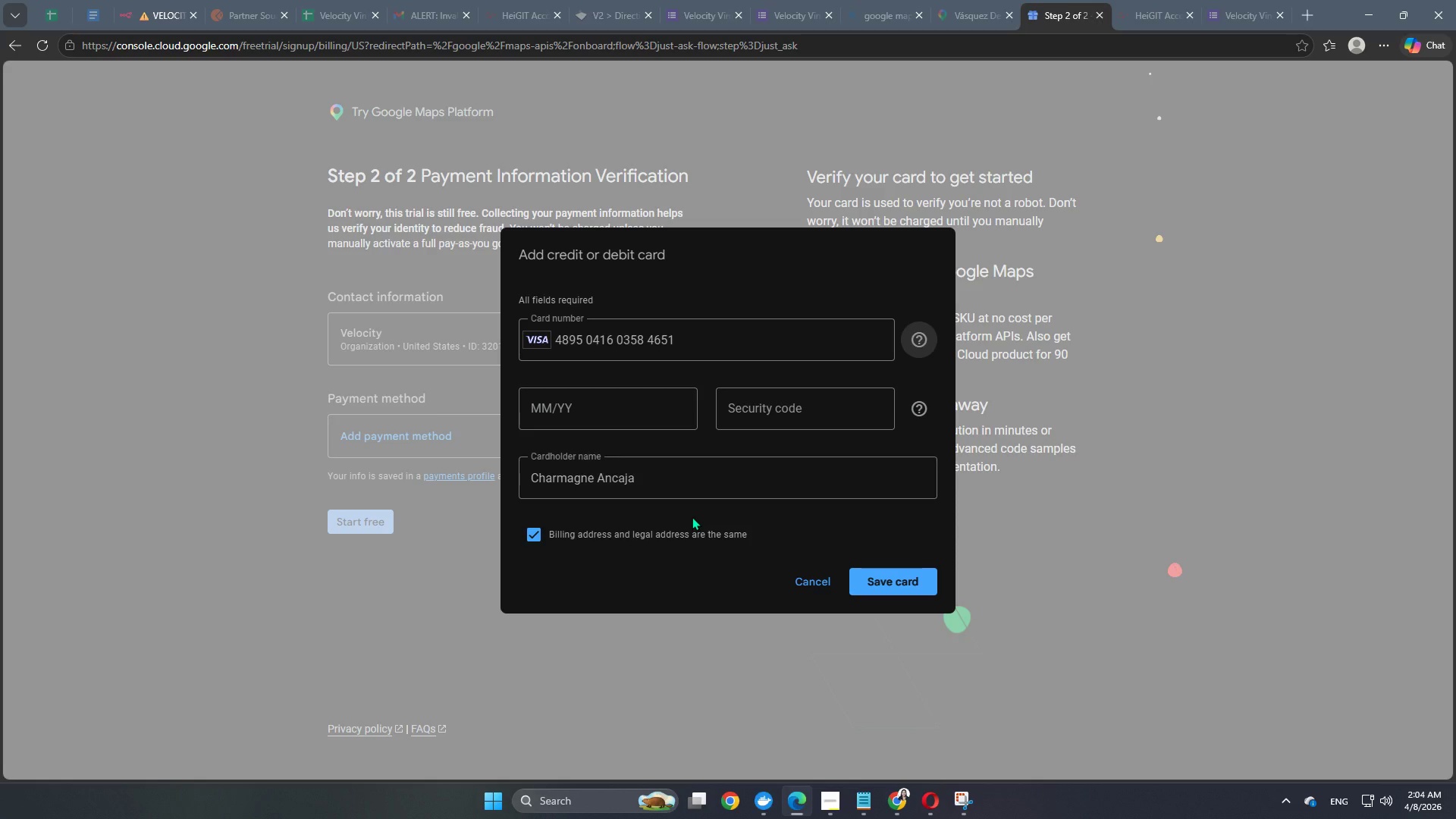 
left_click([590, 418])
 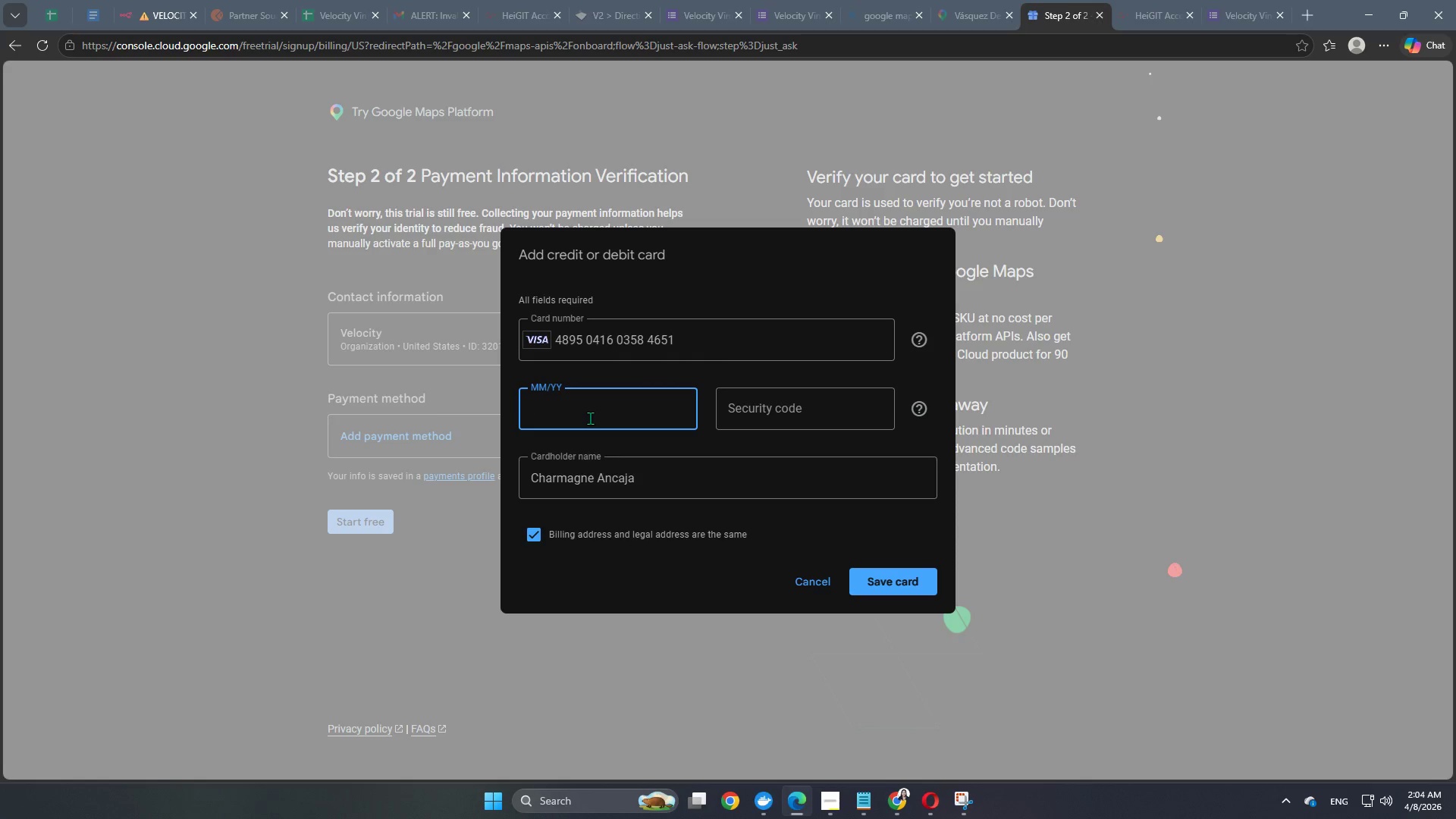 
key(Numpad0)
 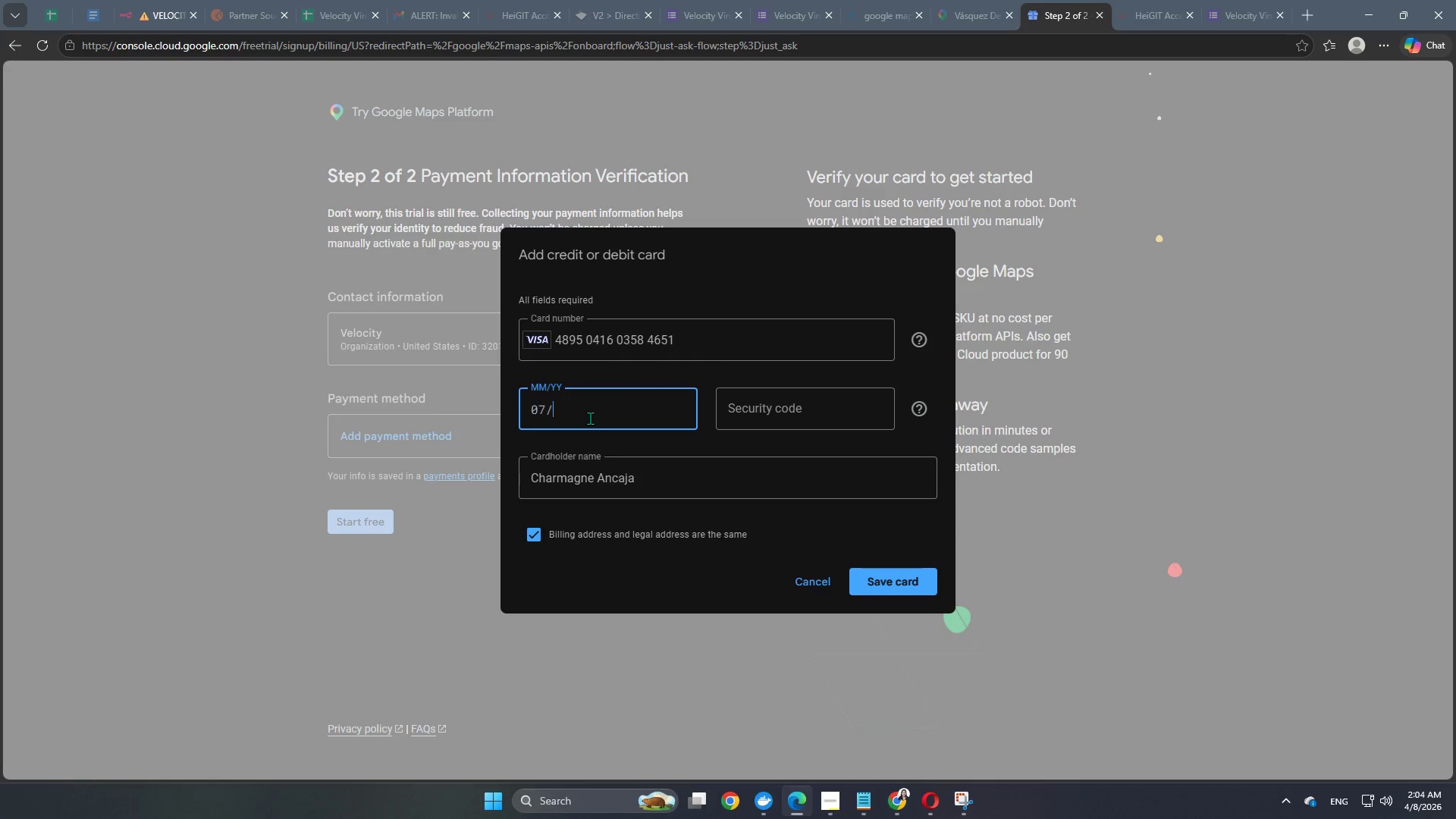 
key(Numpad7)
 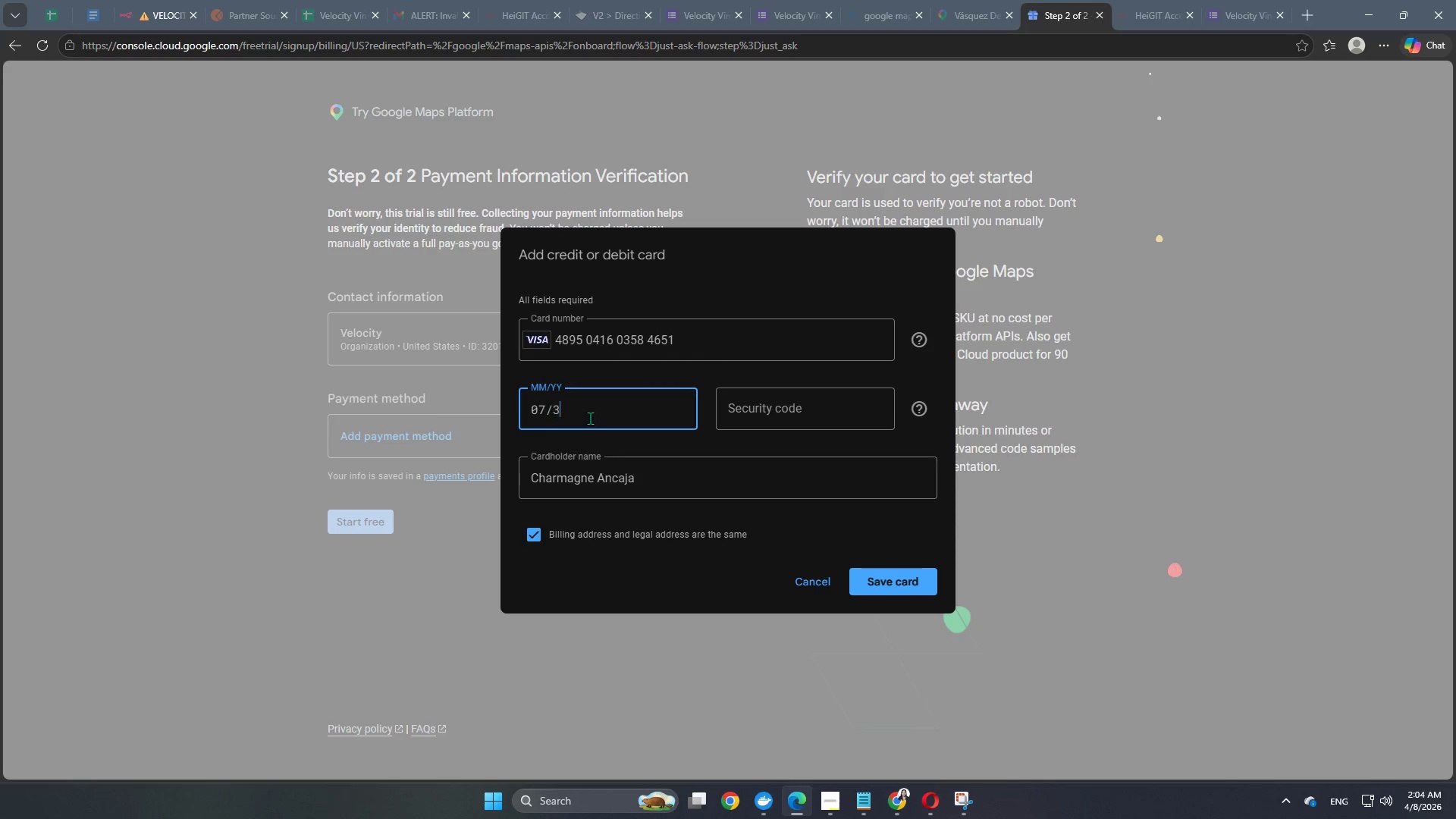 
key(Numpad3)
 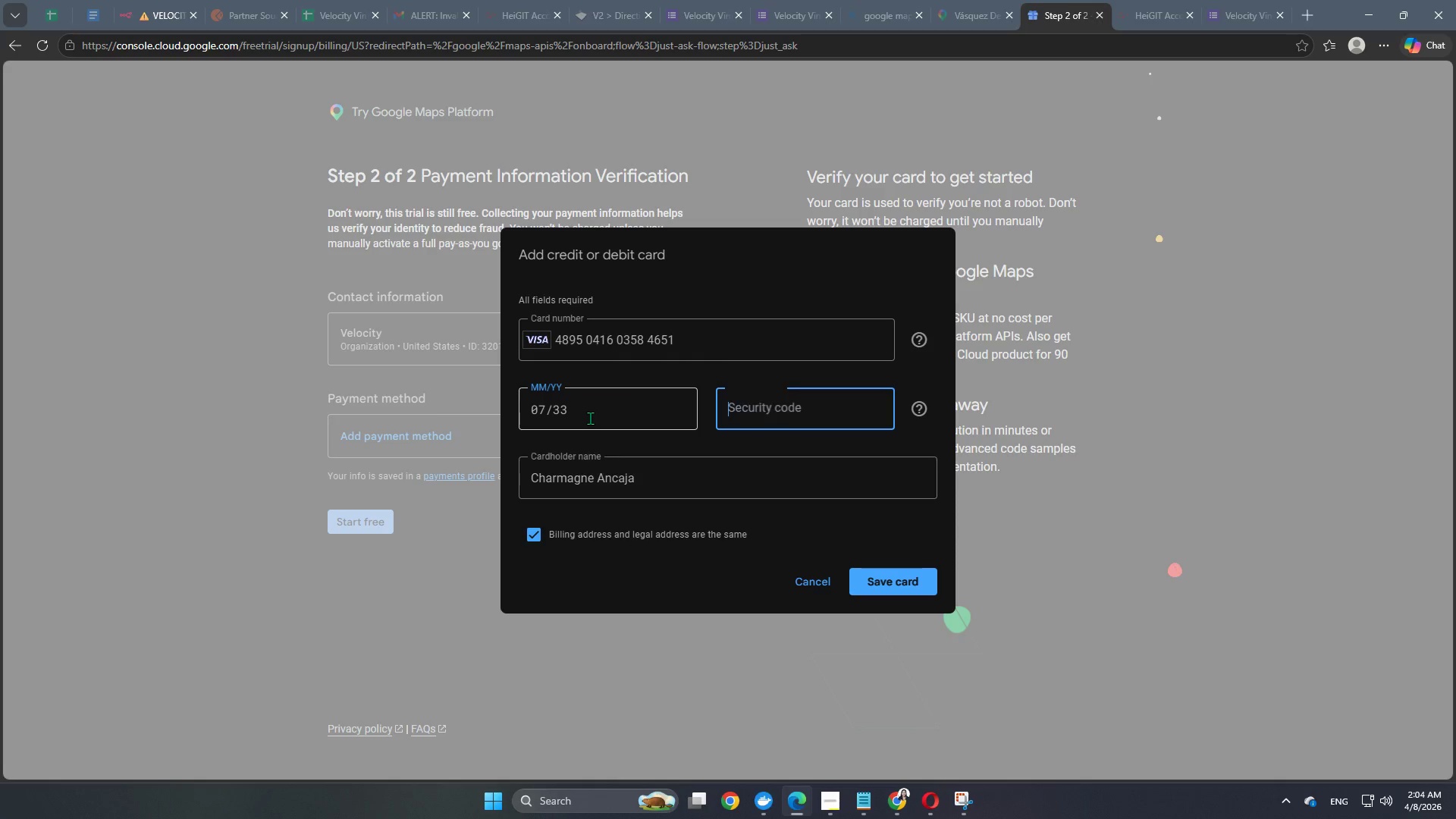 
key(Numpad3)
 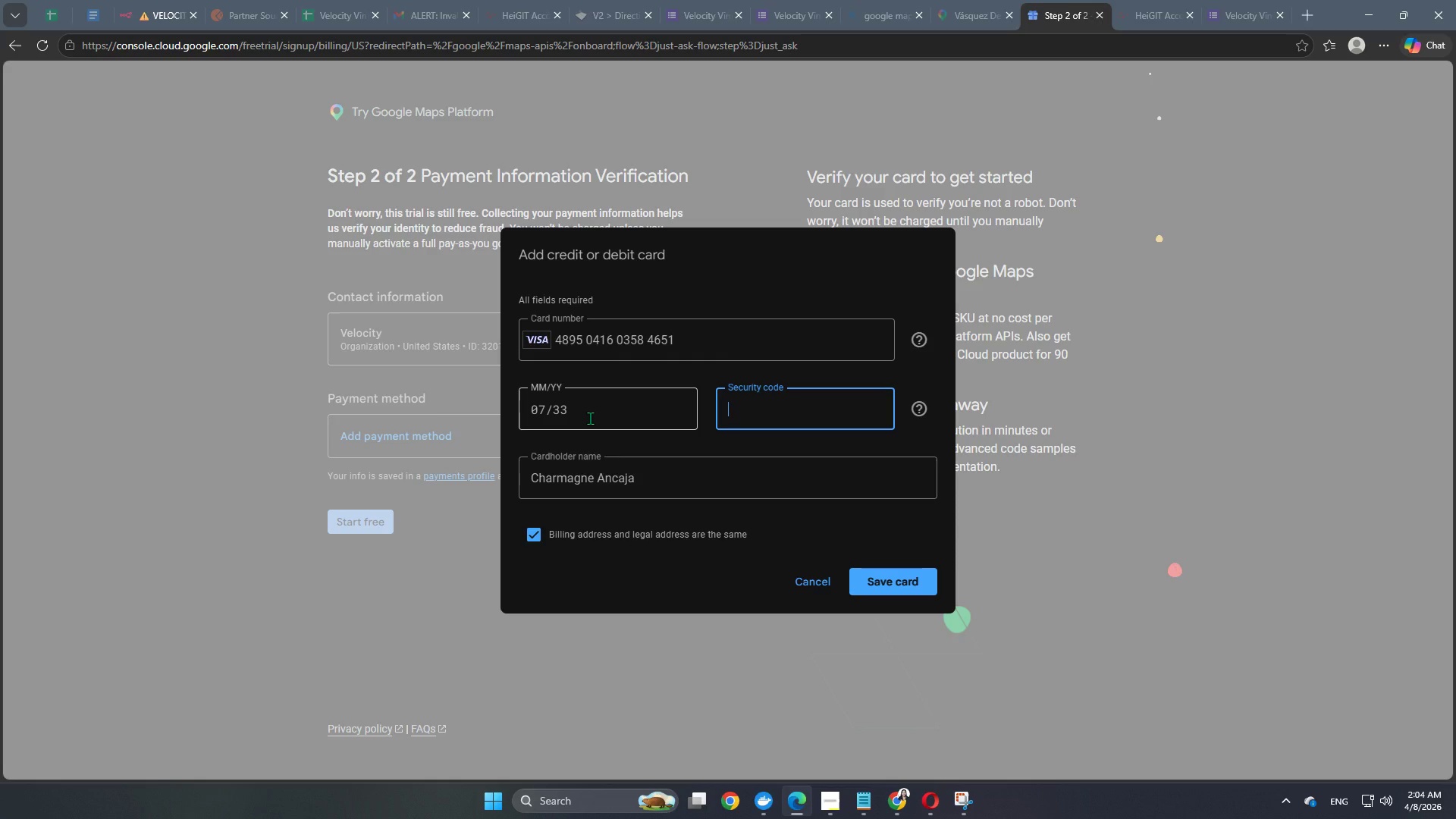 
key(Numpad2)
 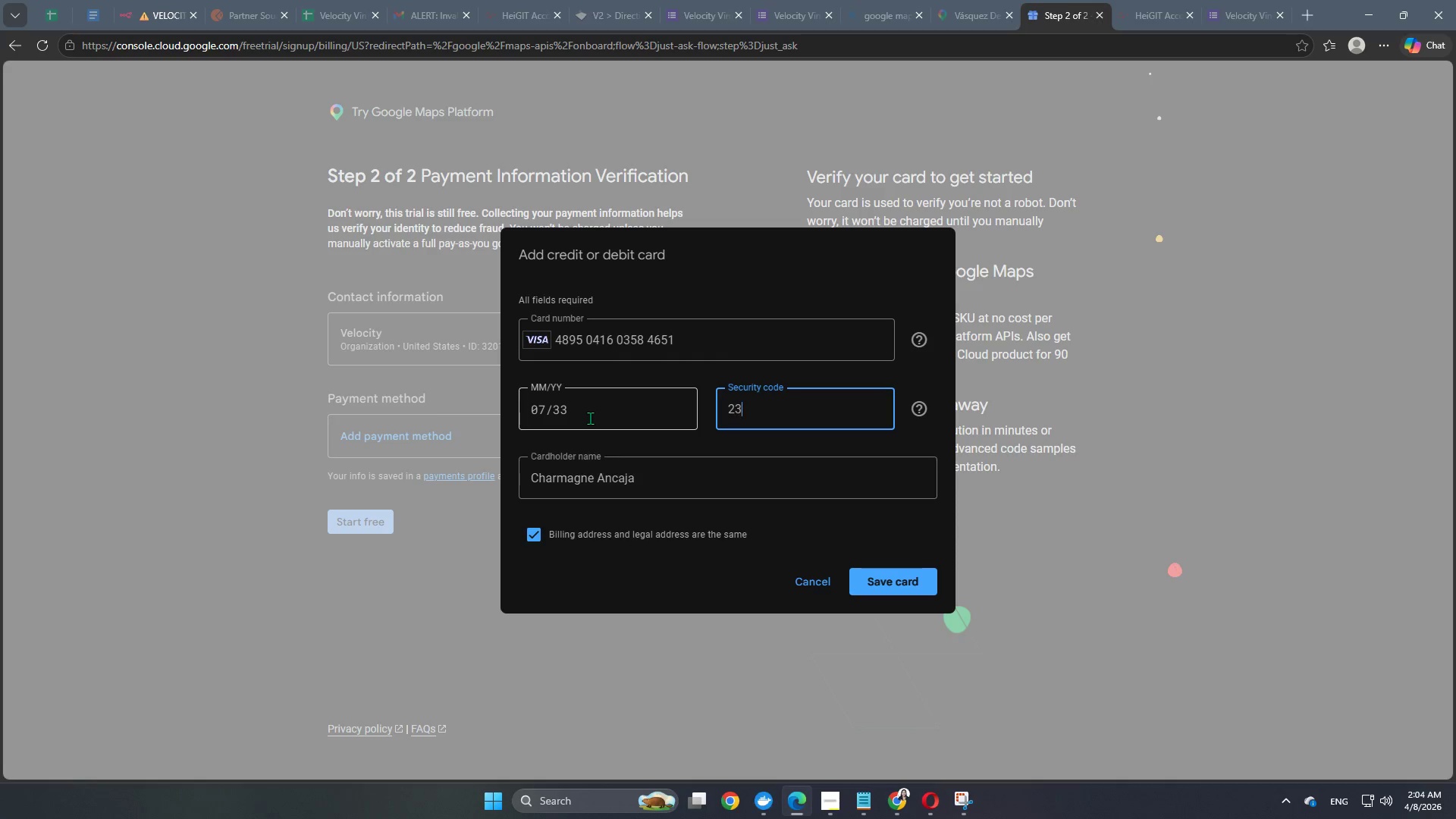 
key(Numpad3)
 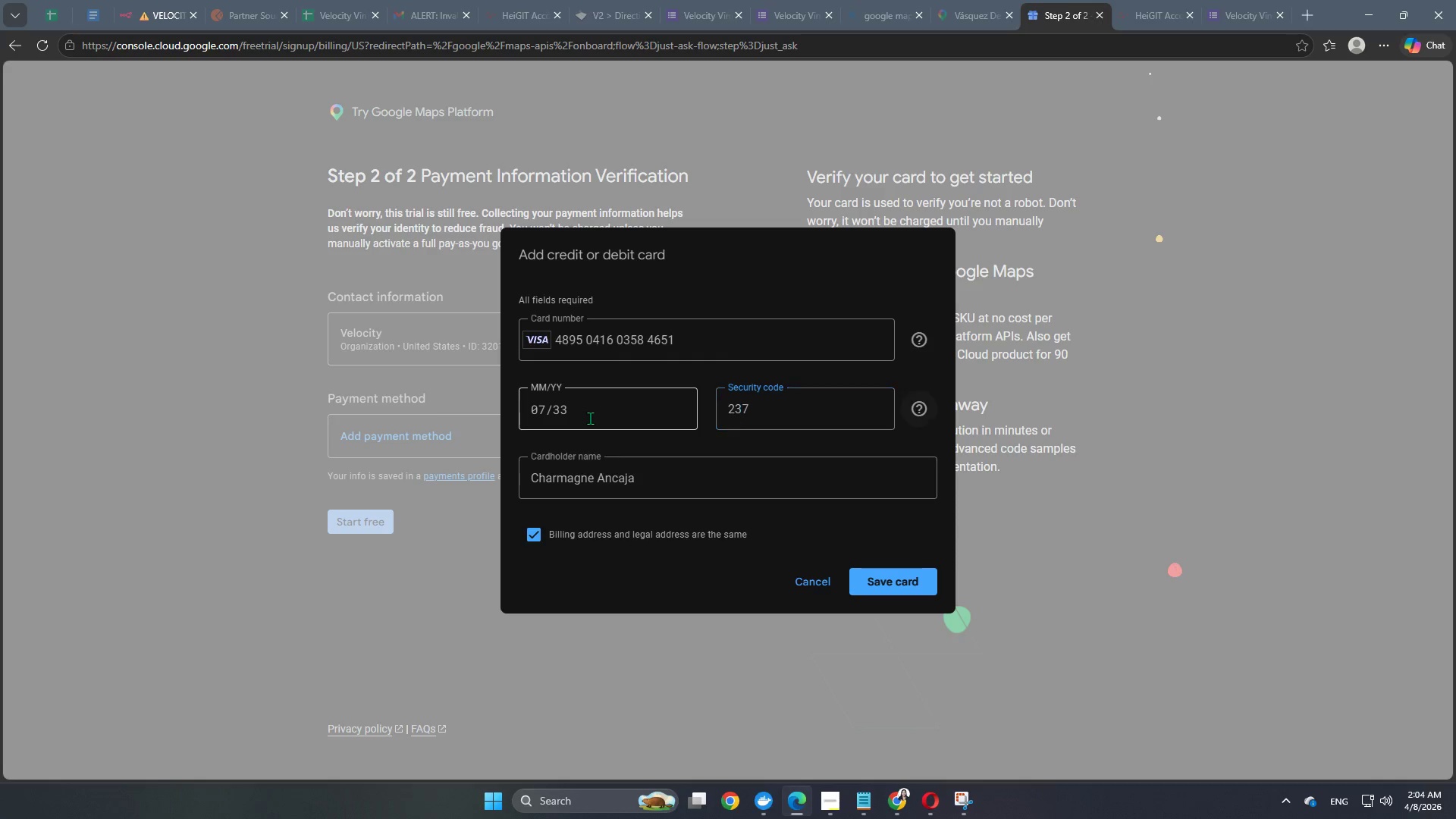 
key(Numpad7)
 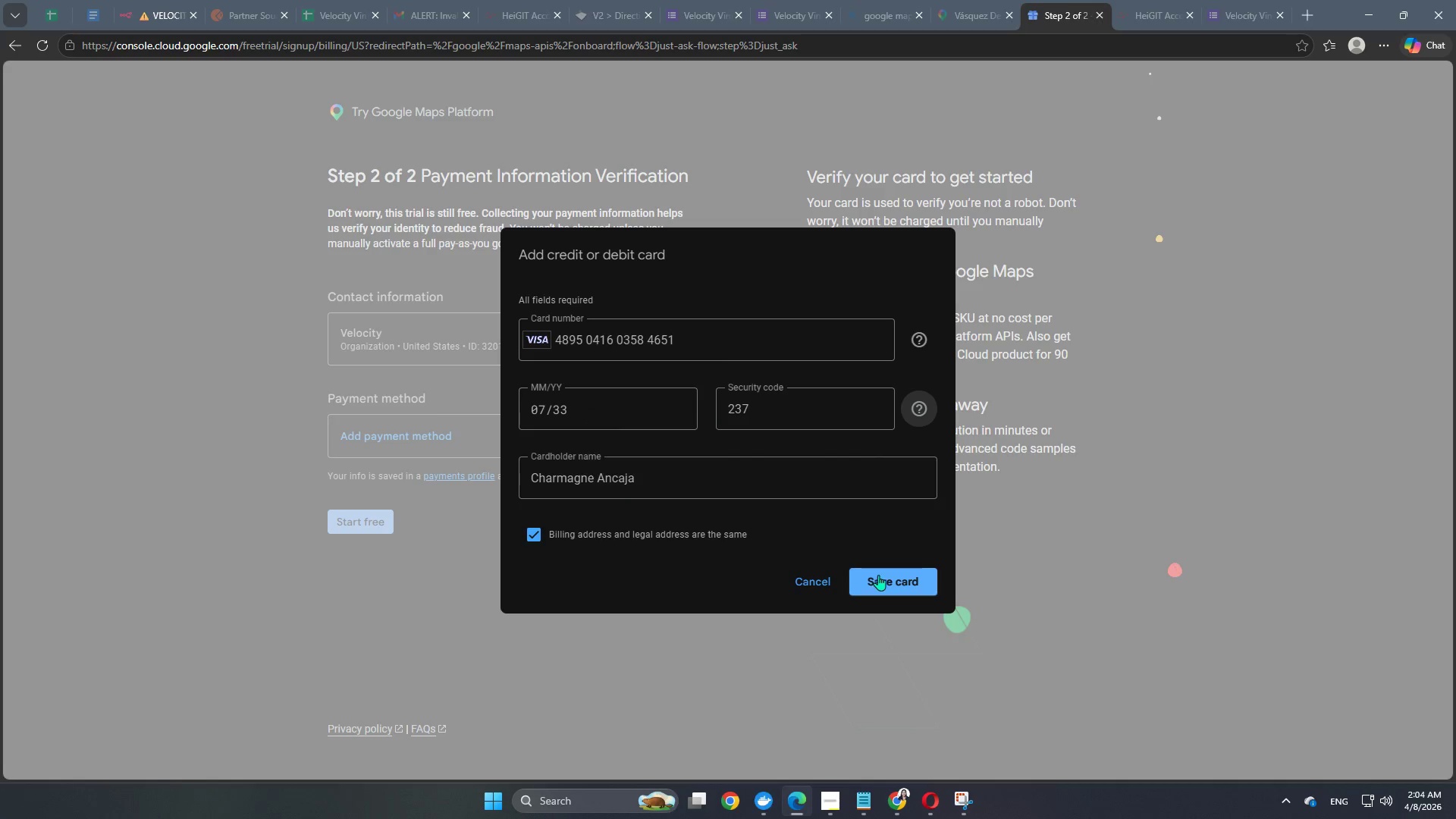 
left_click([890, 592])
 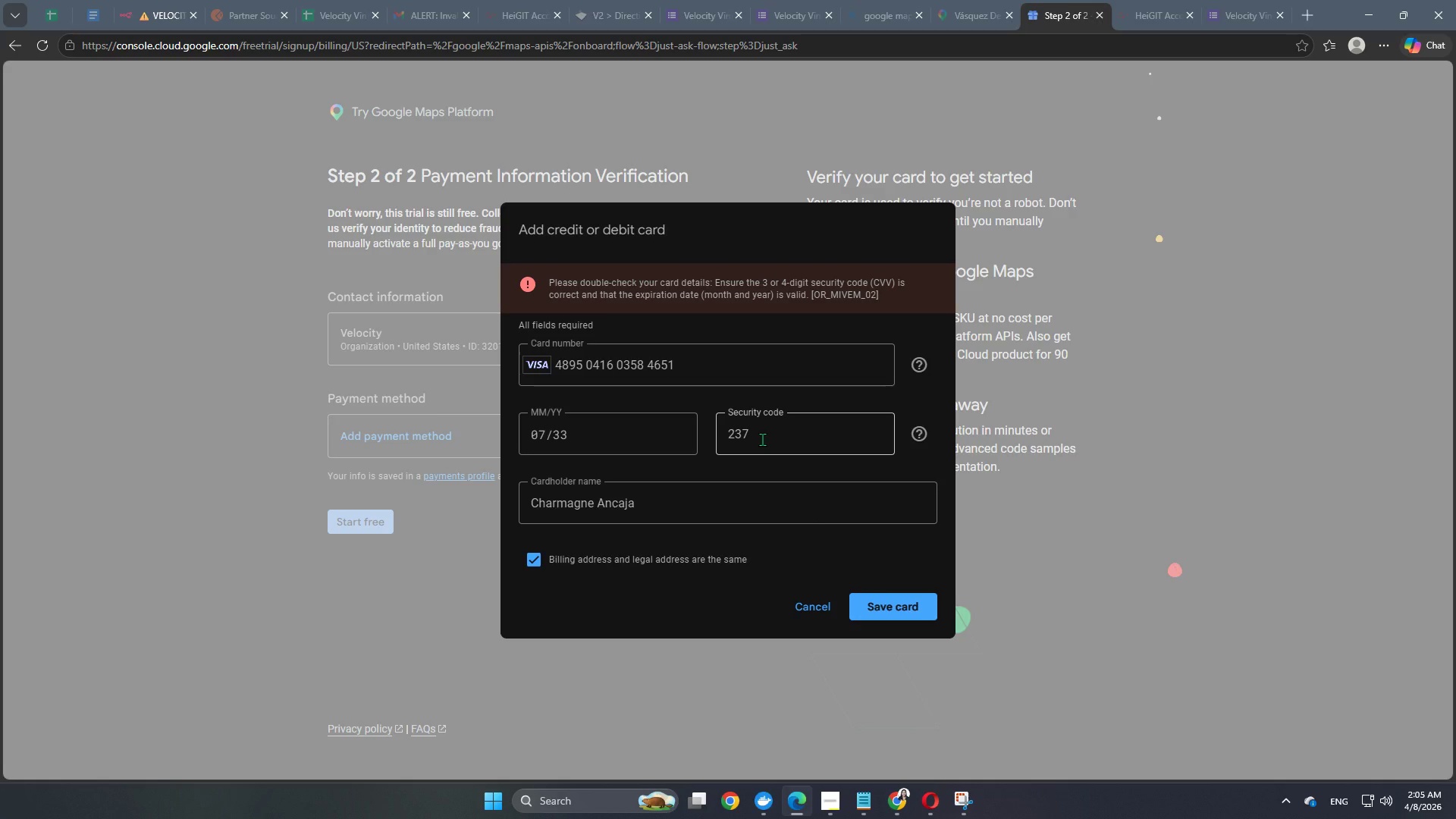 
wait(16.38)
 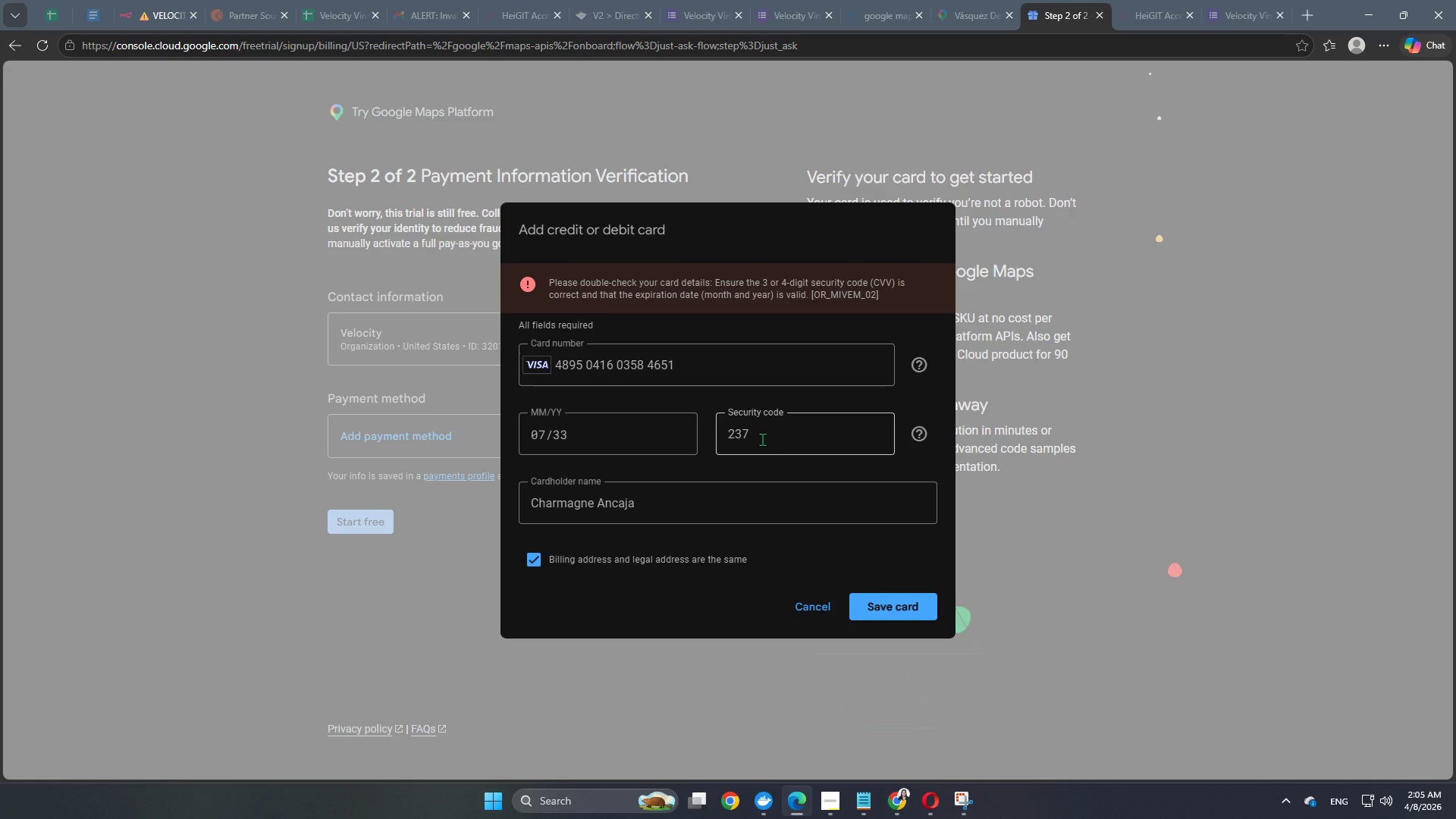 
left_click([780, 441])
 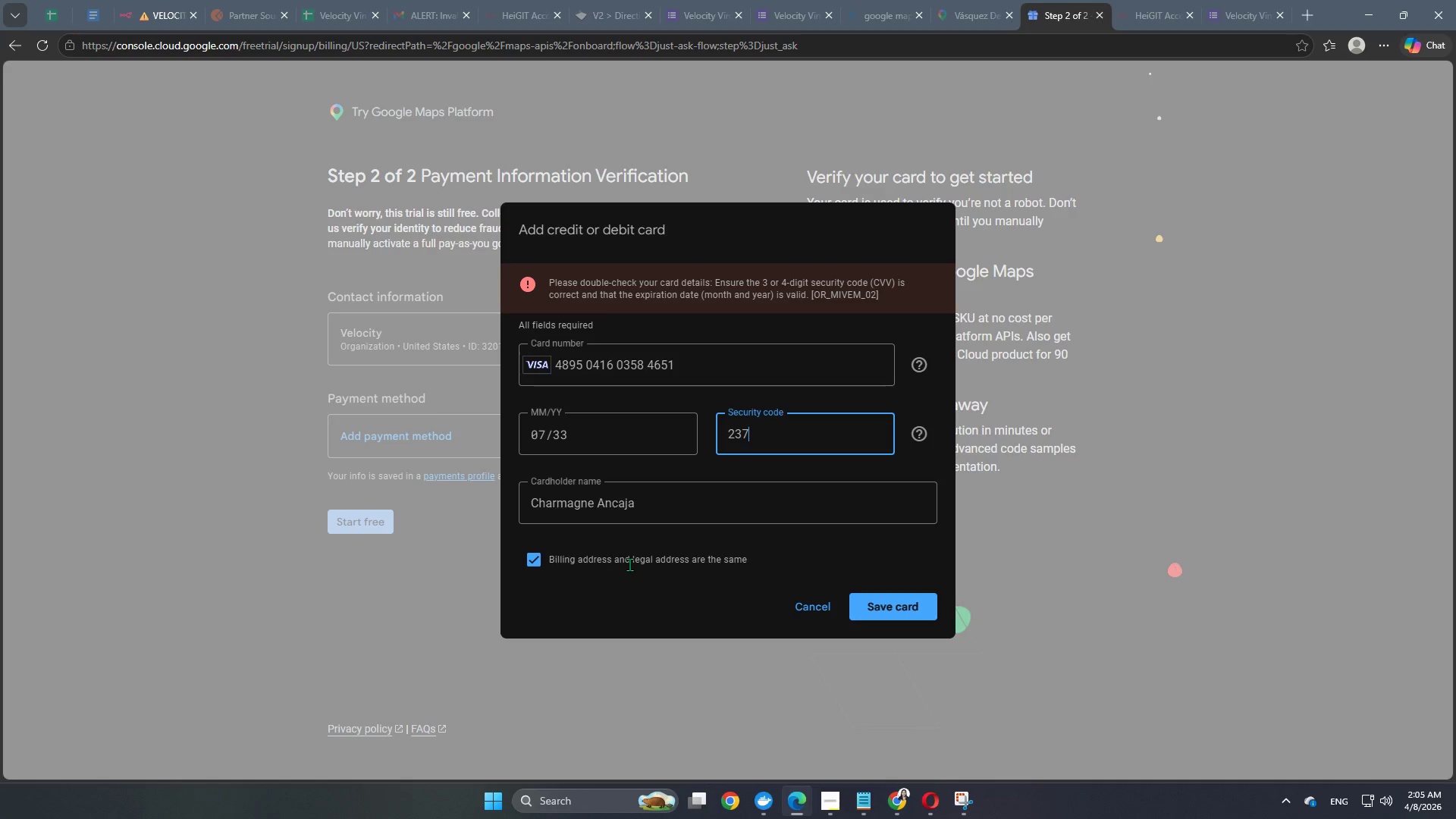 
double_click([644, 560])
 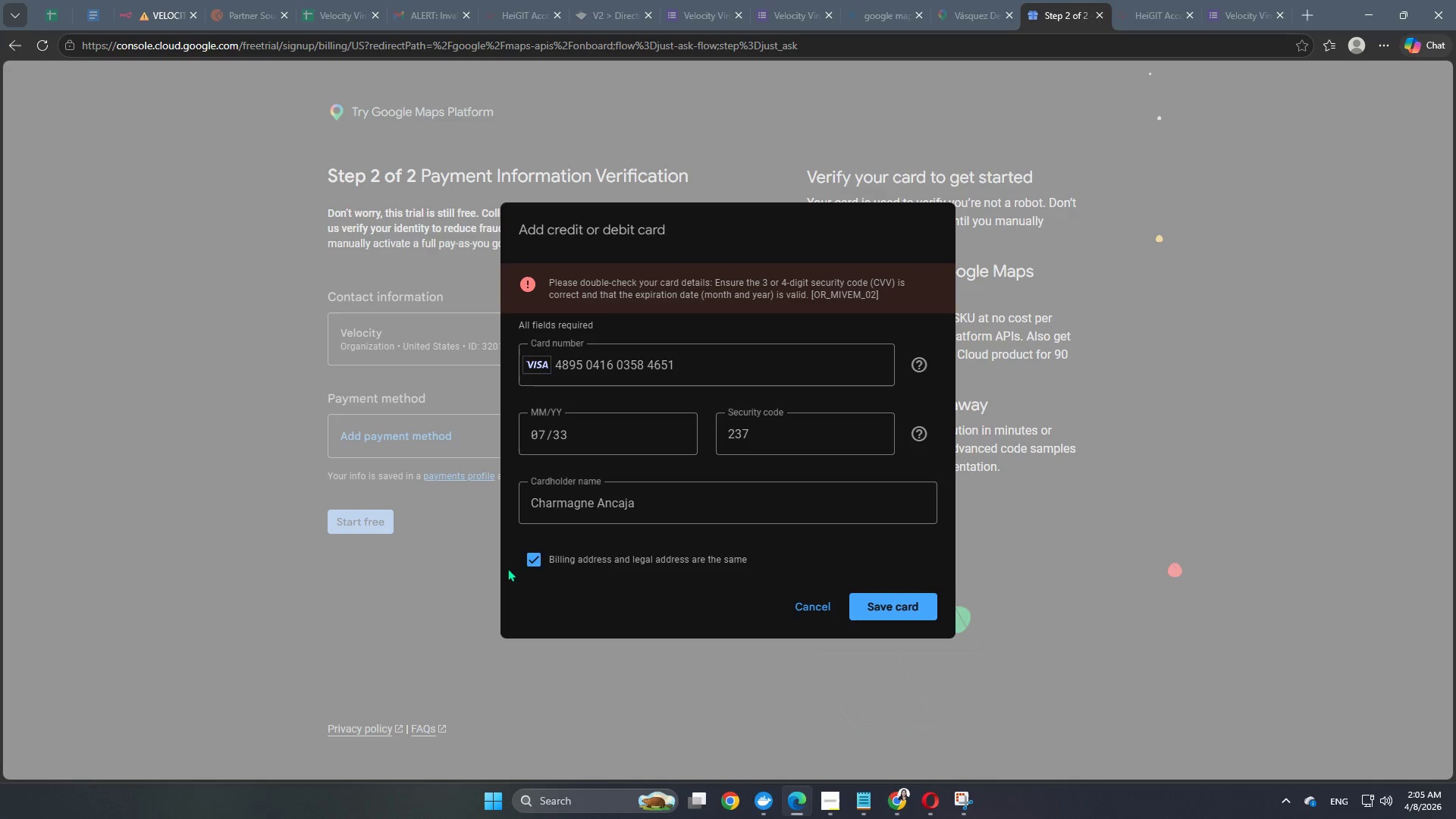 
left_click([535, 558])
 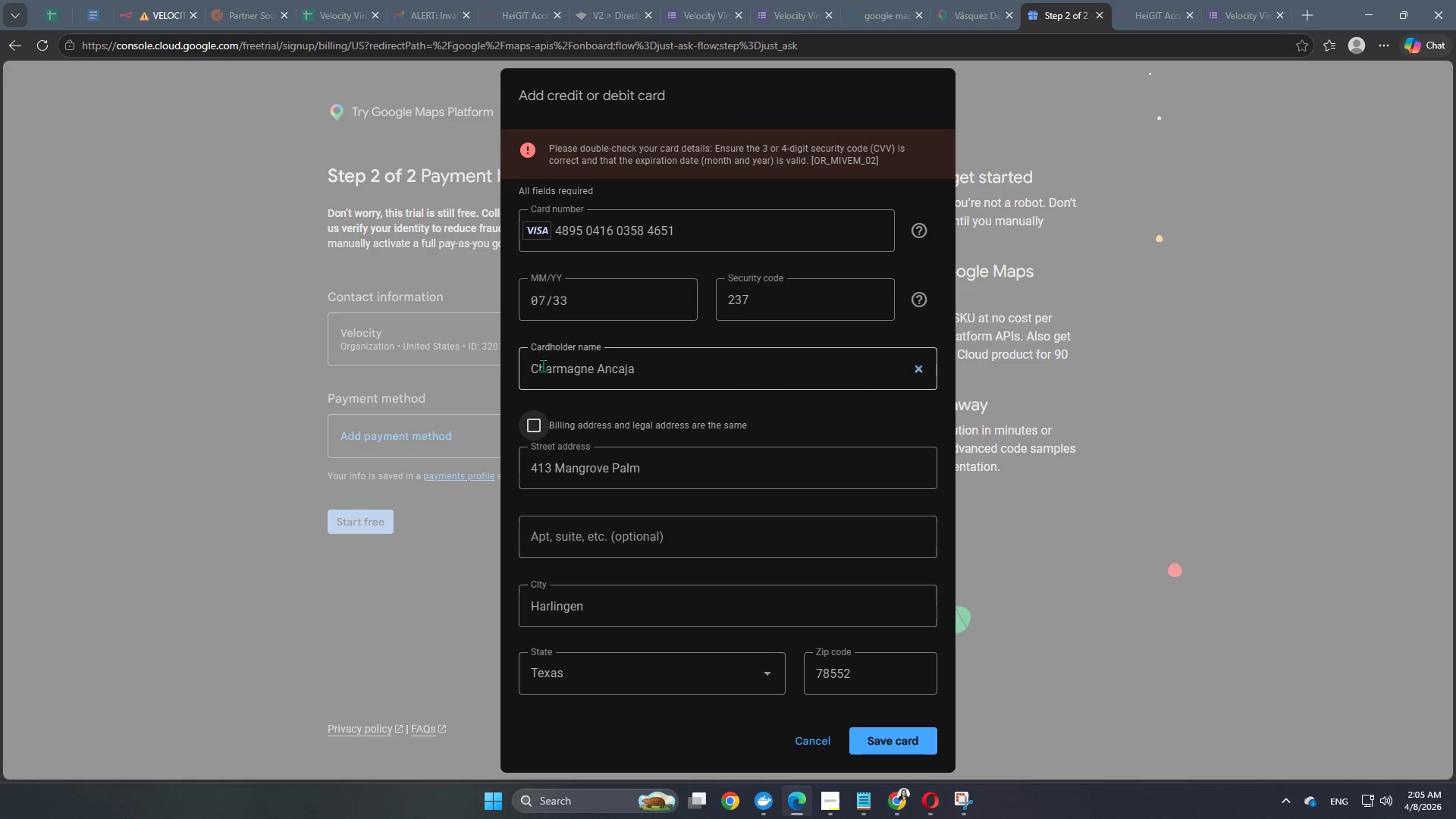 
left_click([532, 423])
 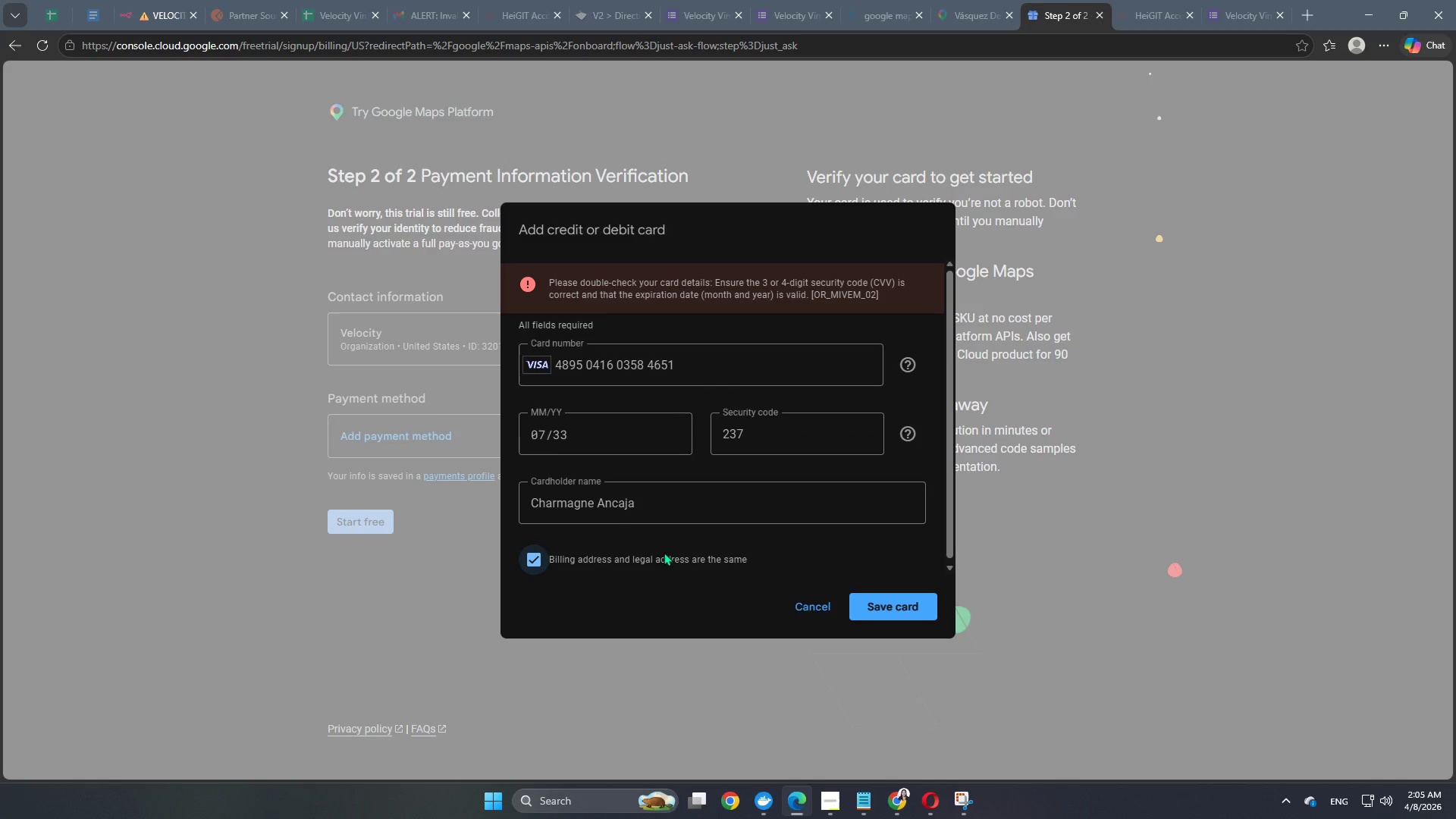 
scroll: coordinate [664, 551], scroll_direction: up, amount: 1.0
 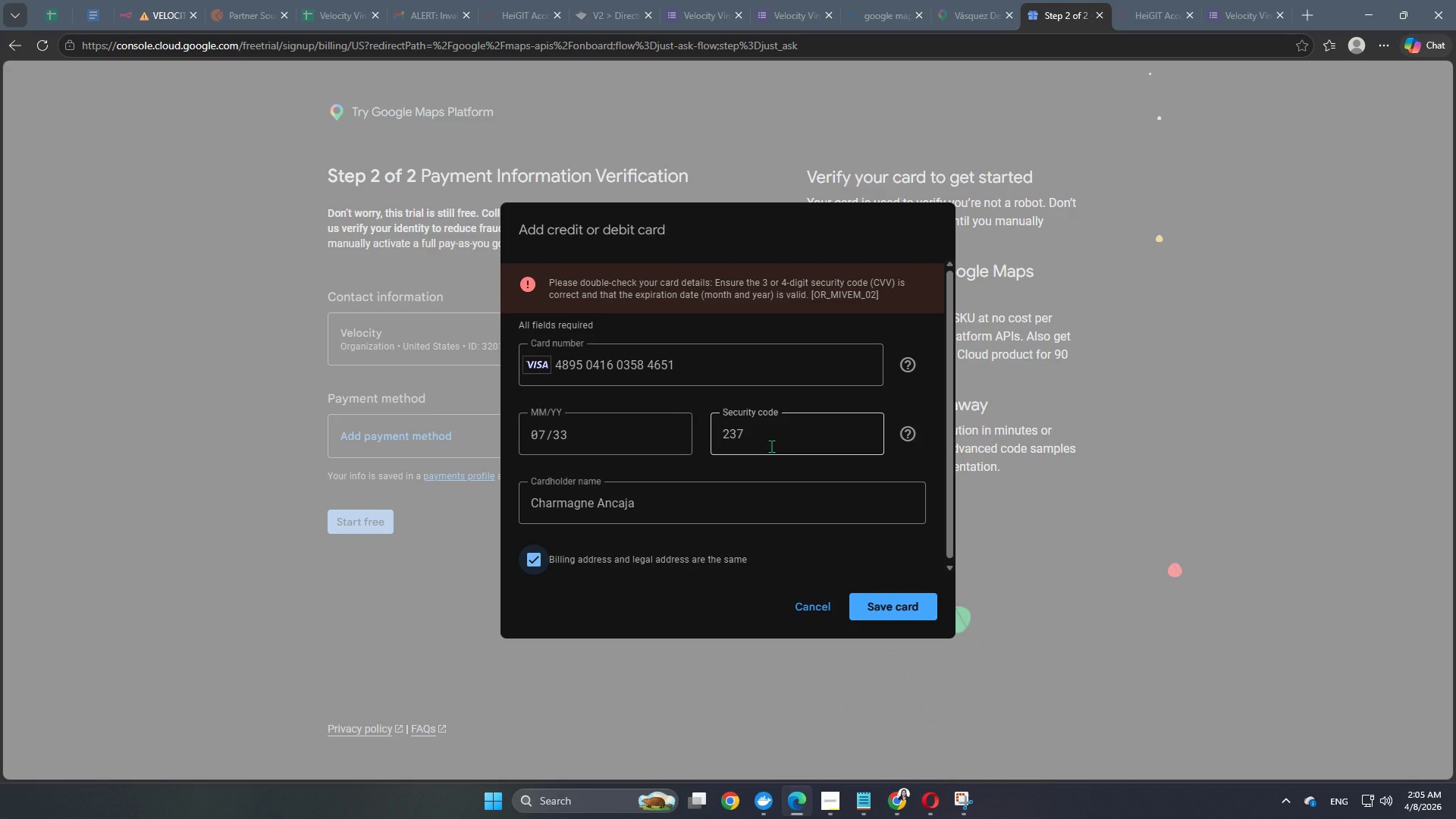 
wait(32.62)
 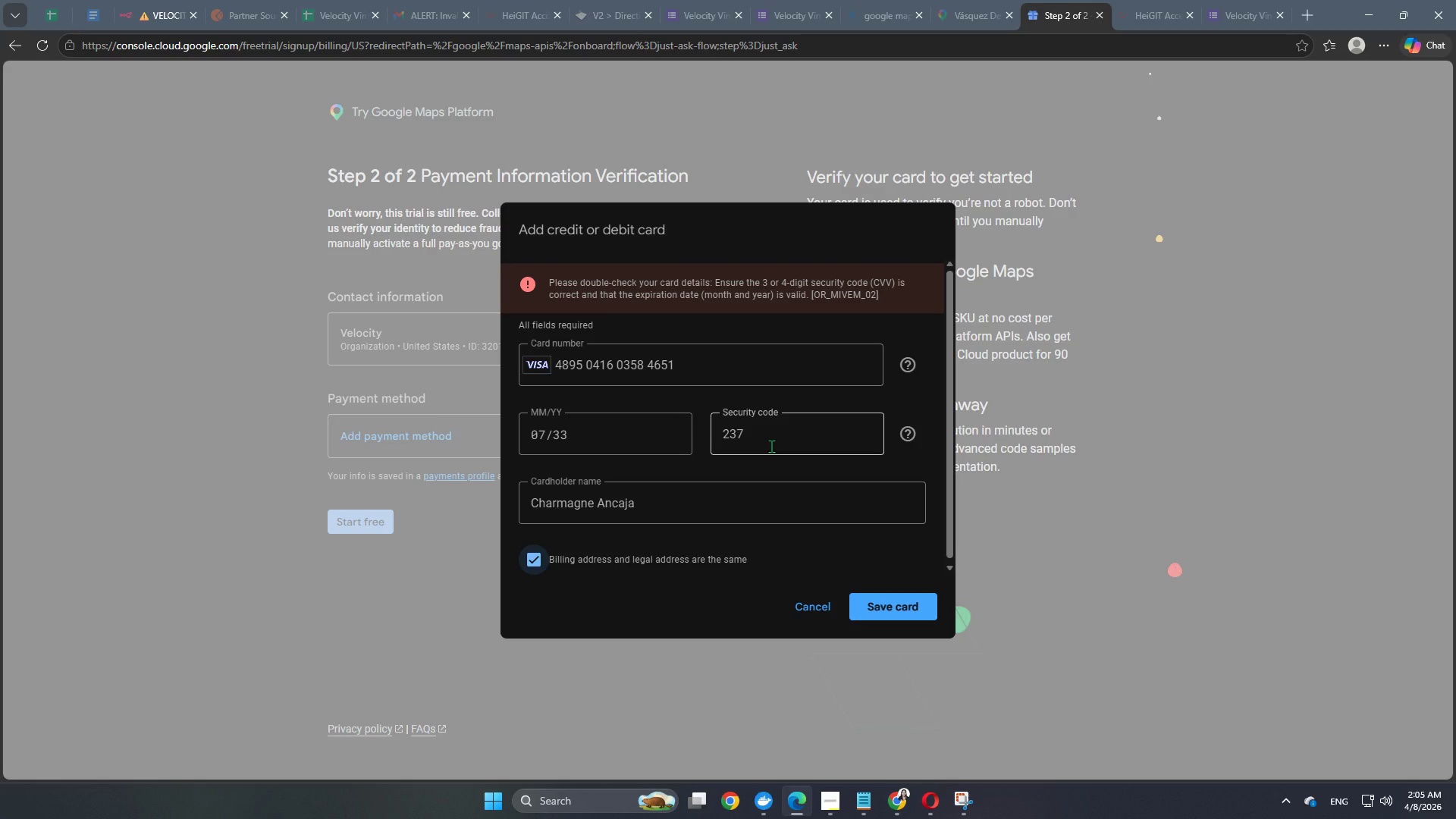 
left_click([770, 441])
 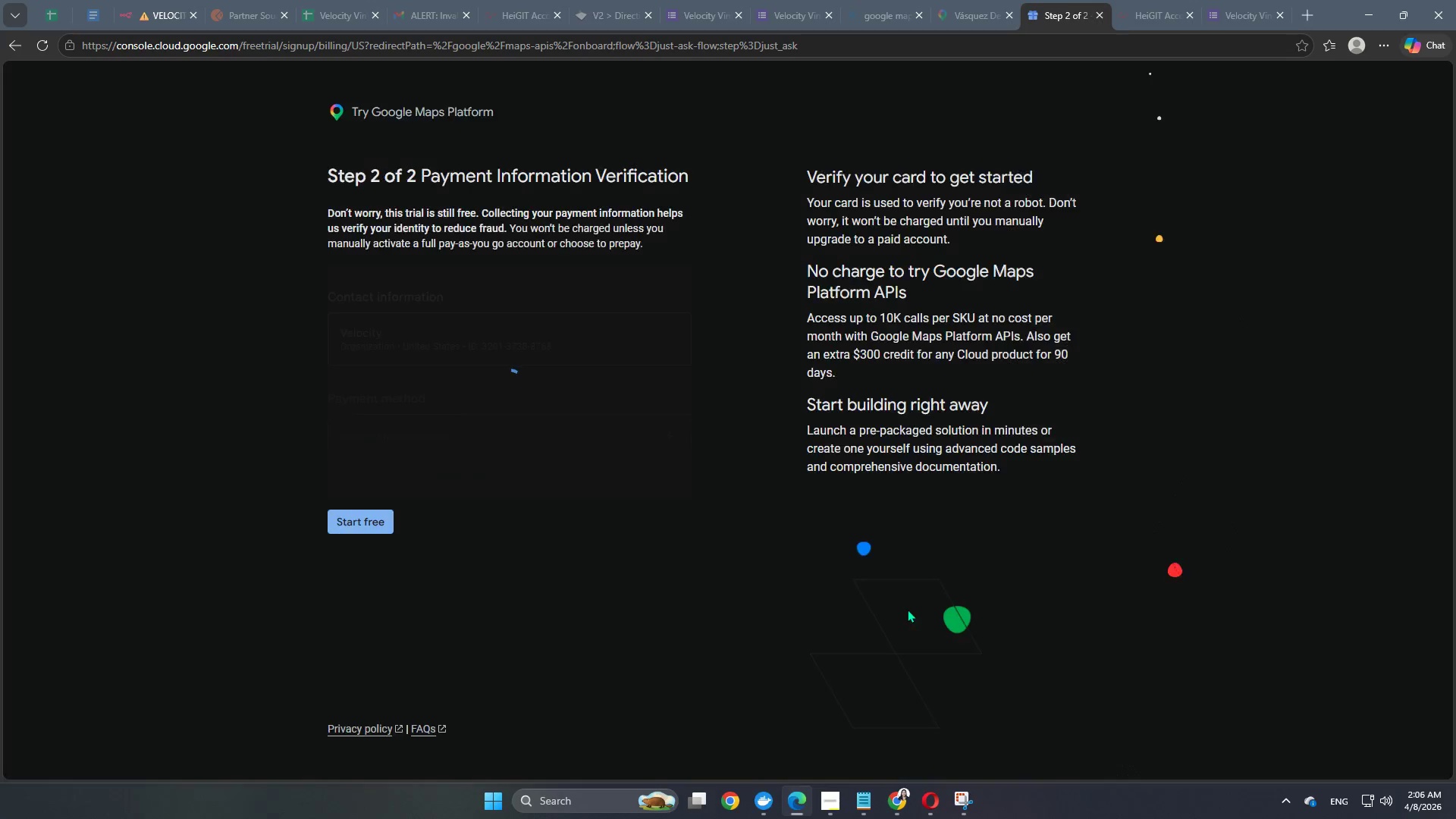 
wait(30.81)
 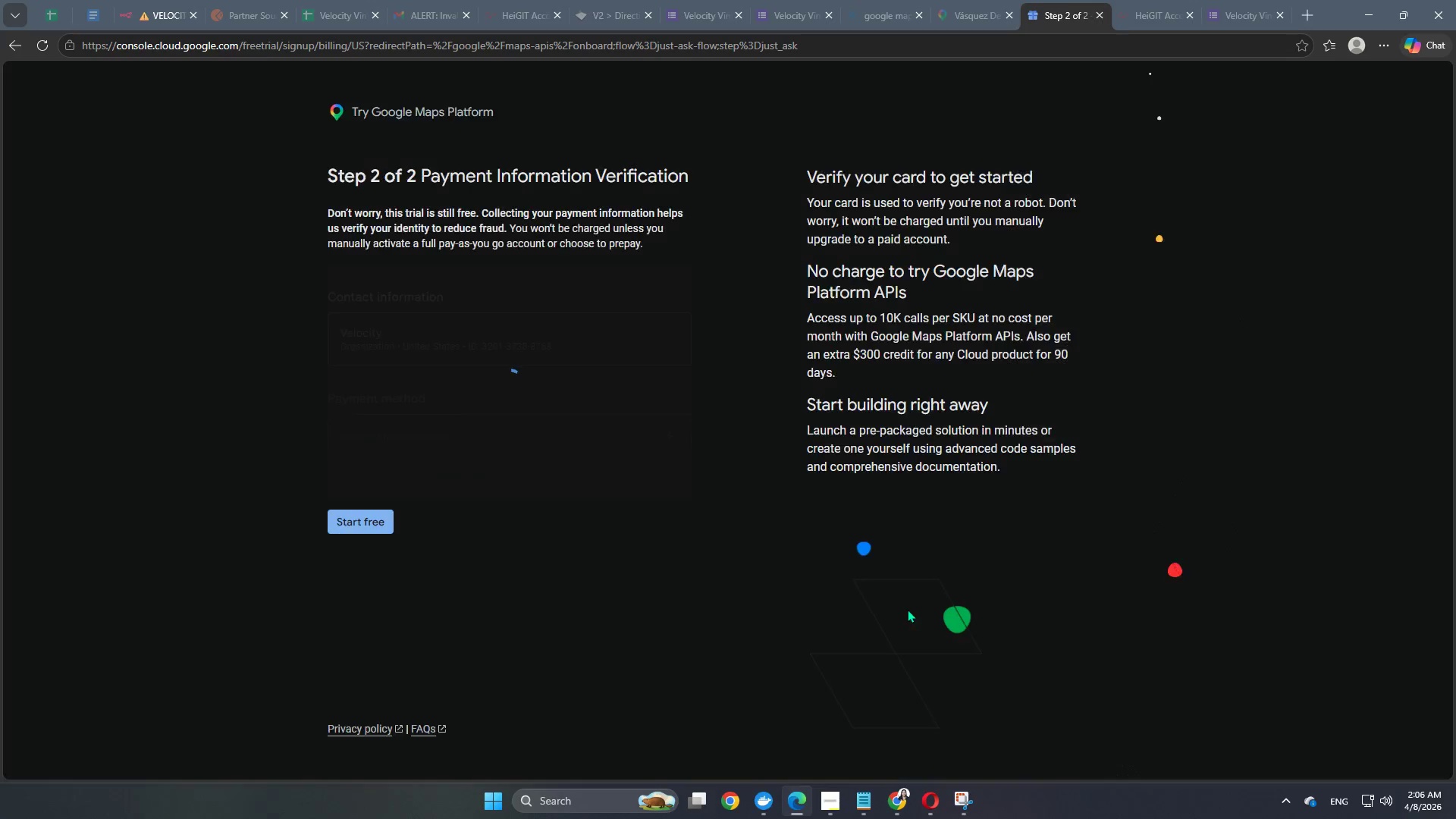 
left_click([595, 448])
 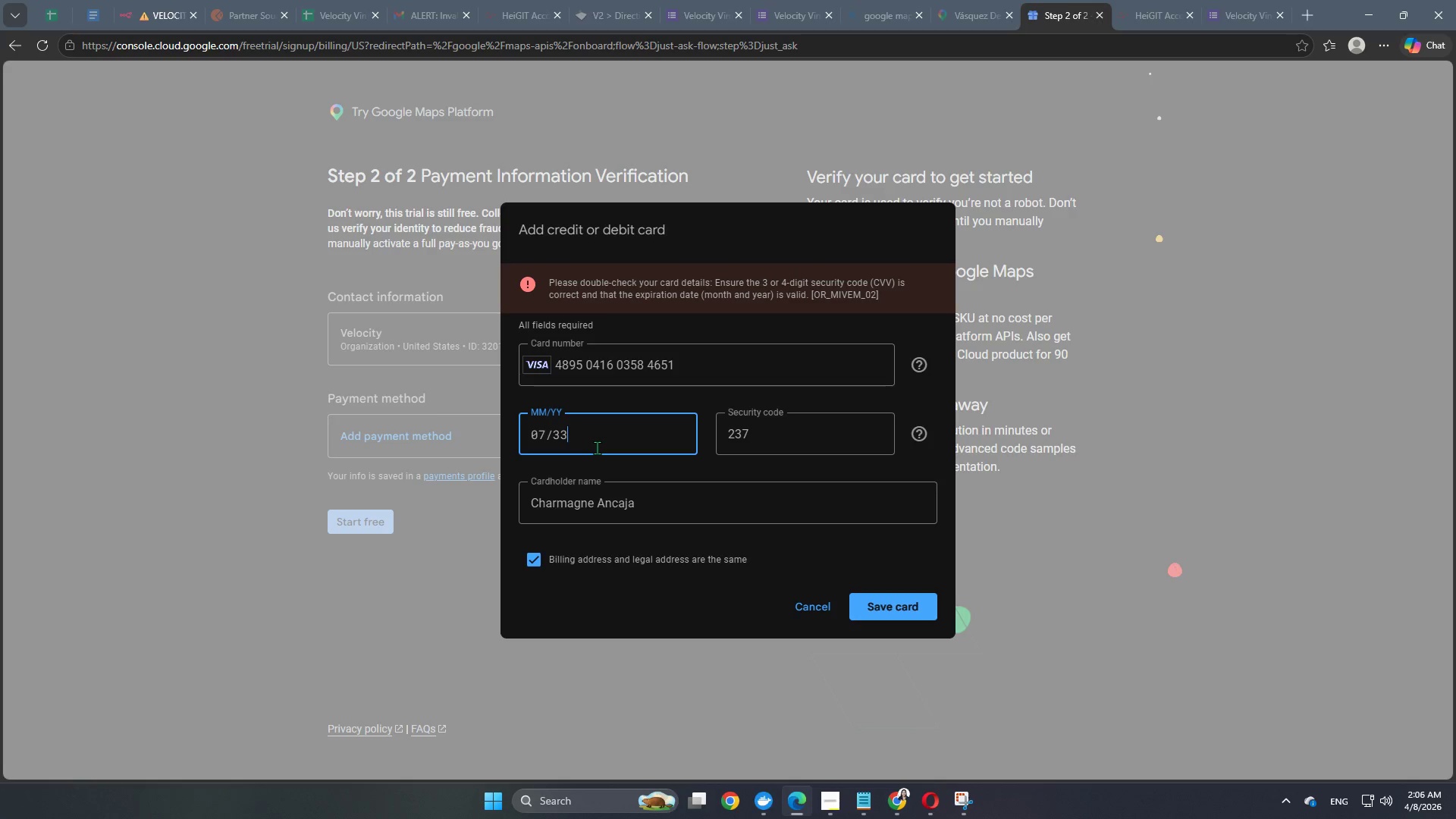 
wait(9.38)
 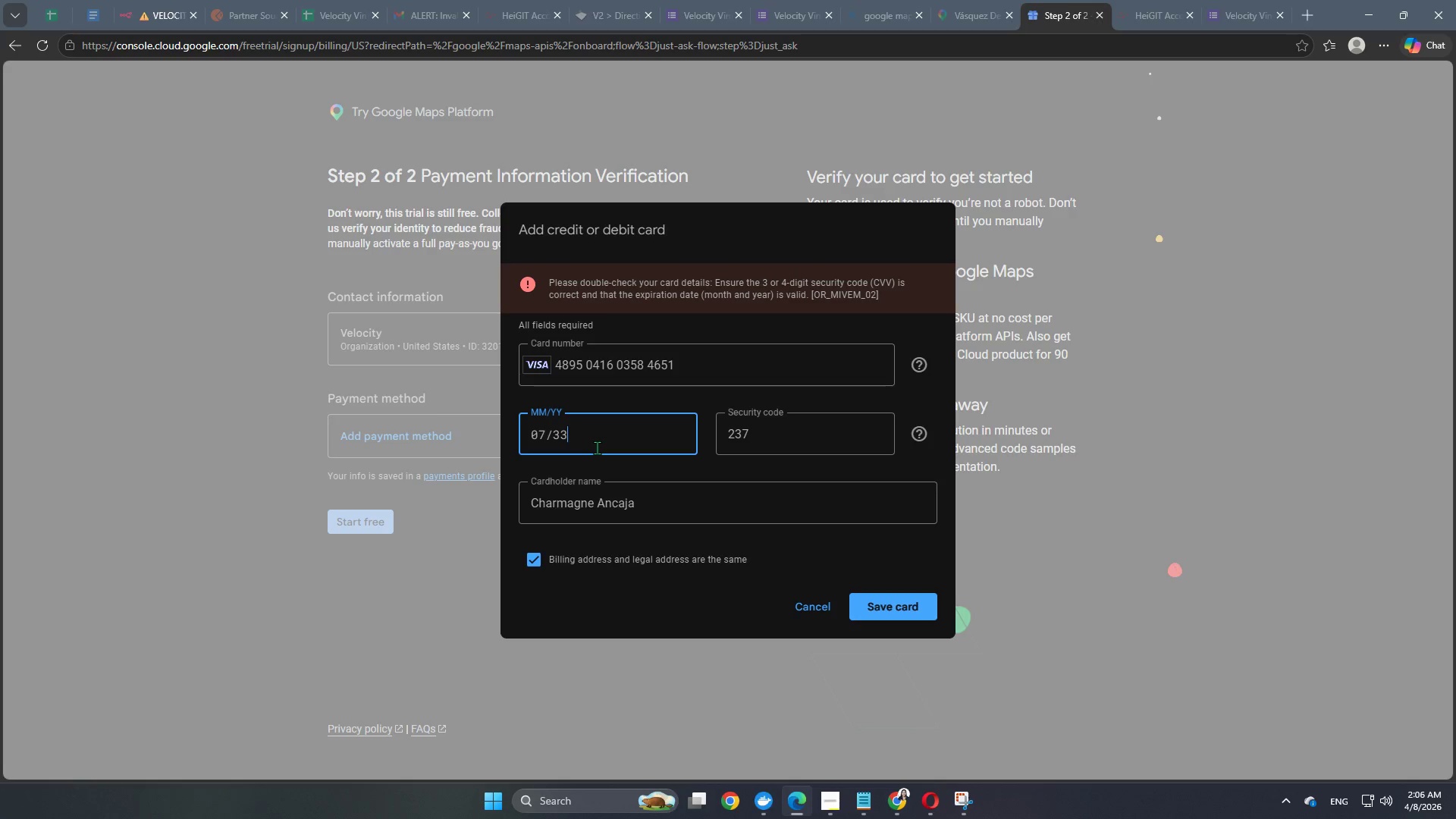 
left_click([782, 440])
 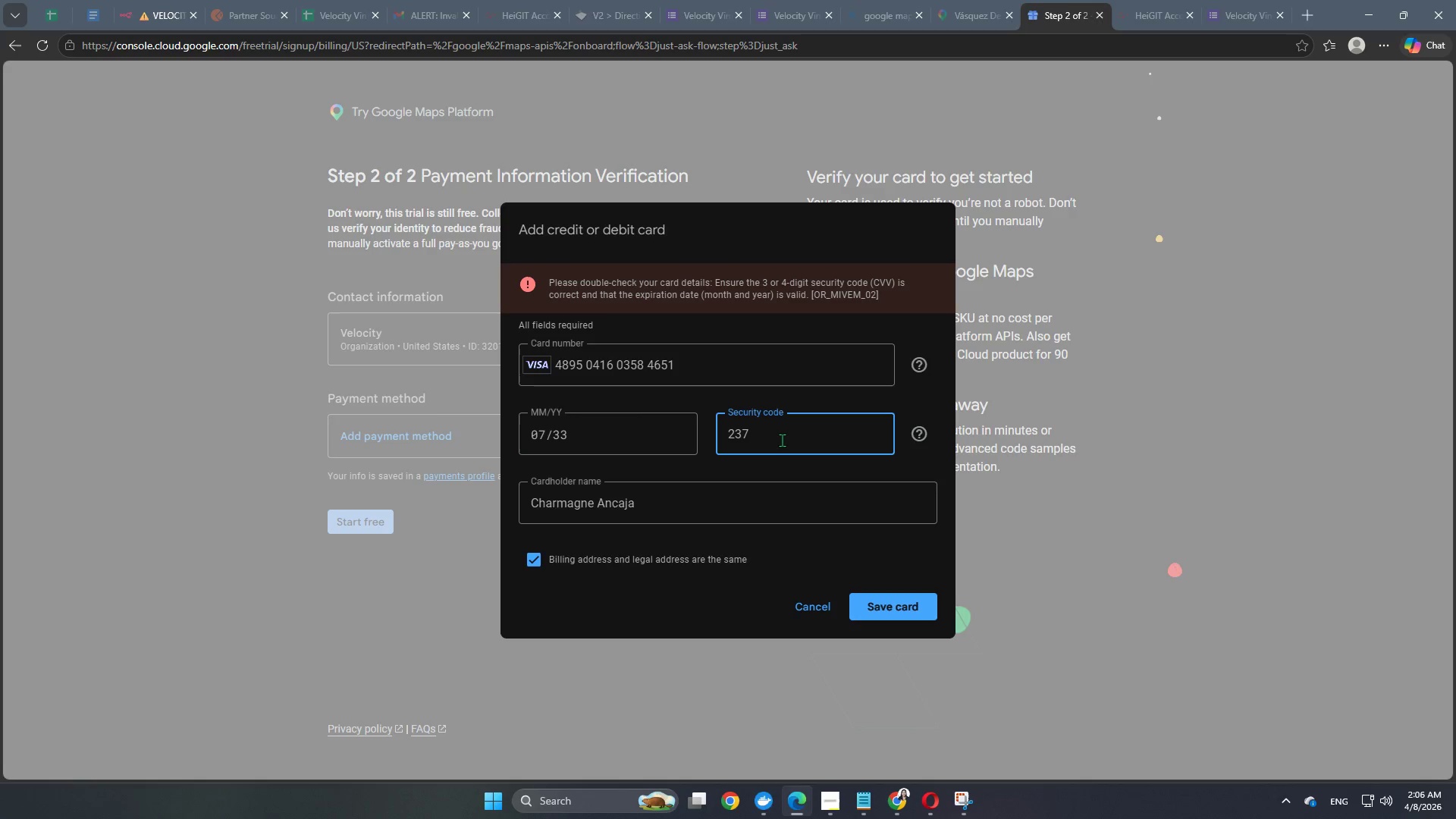 
key(Backspace)
 